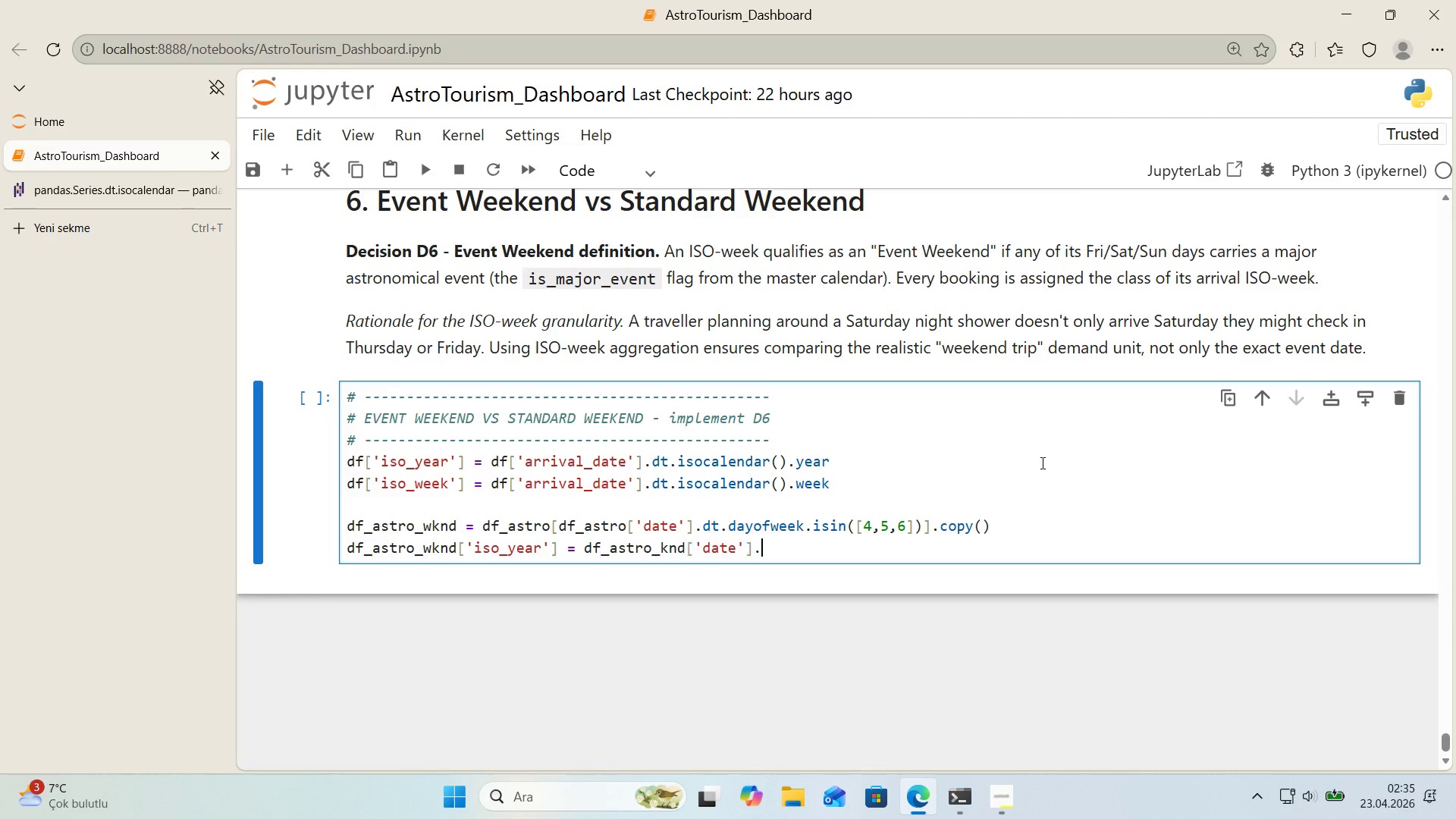 
type(.dt.'socalendadr)
key(Backspace)
key(Backspace)
type(r*(.year)
 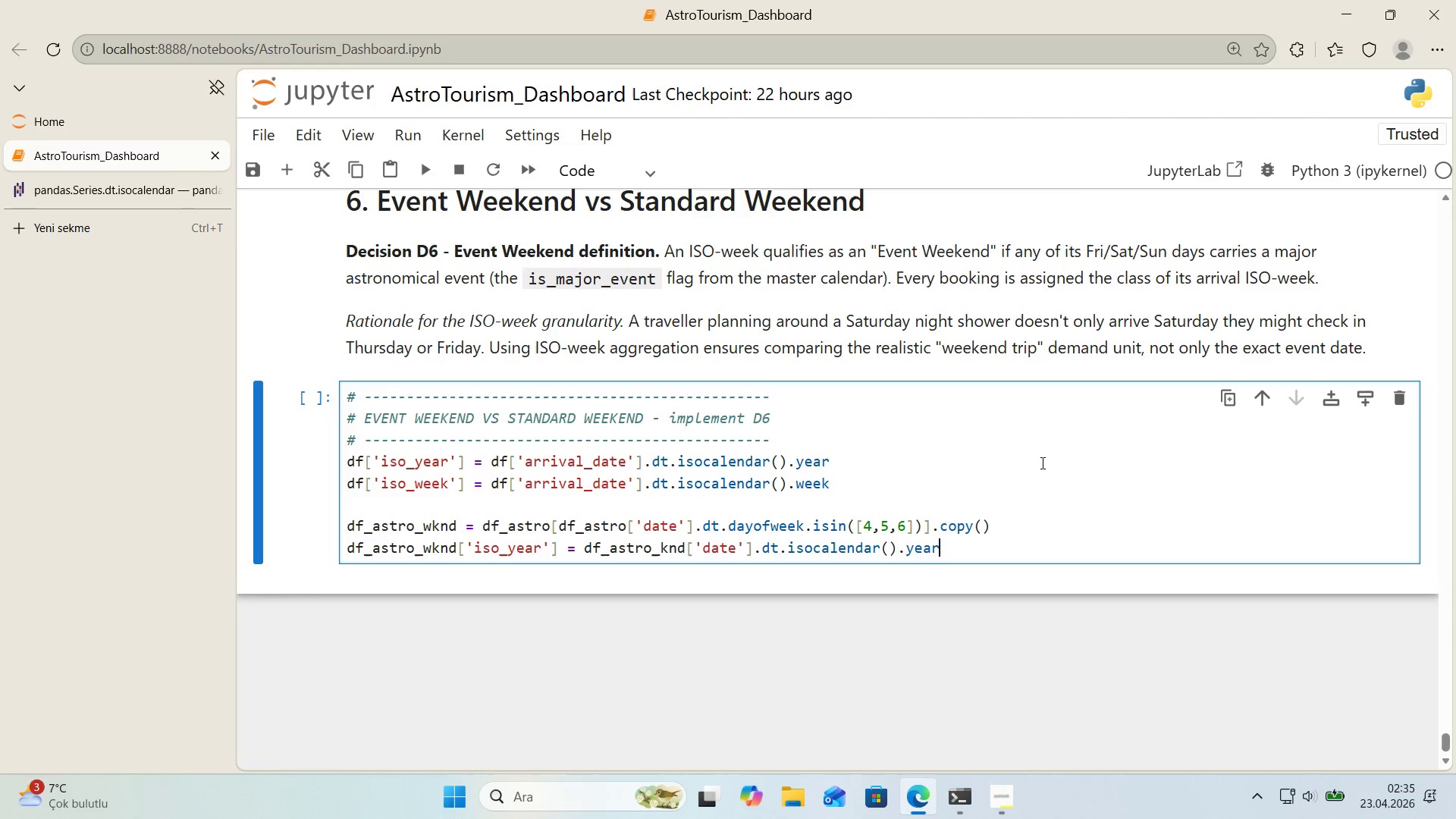 
wait(18.64)
 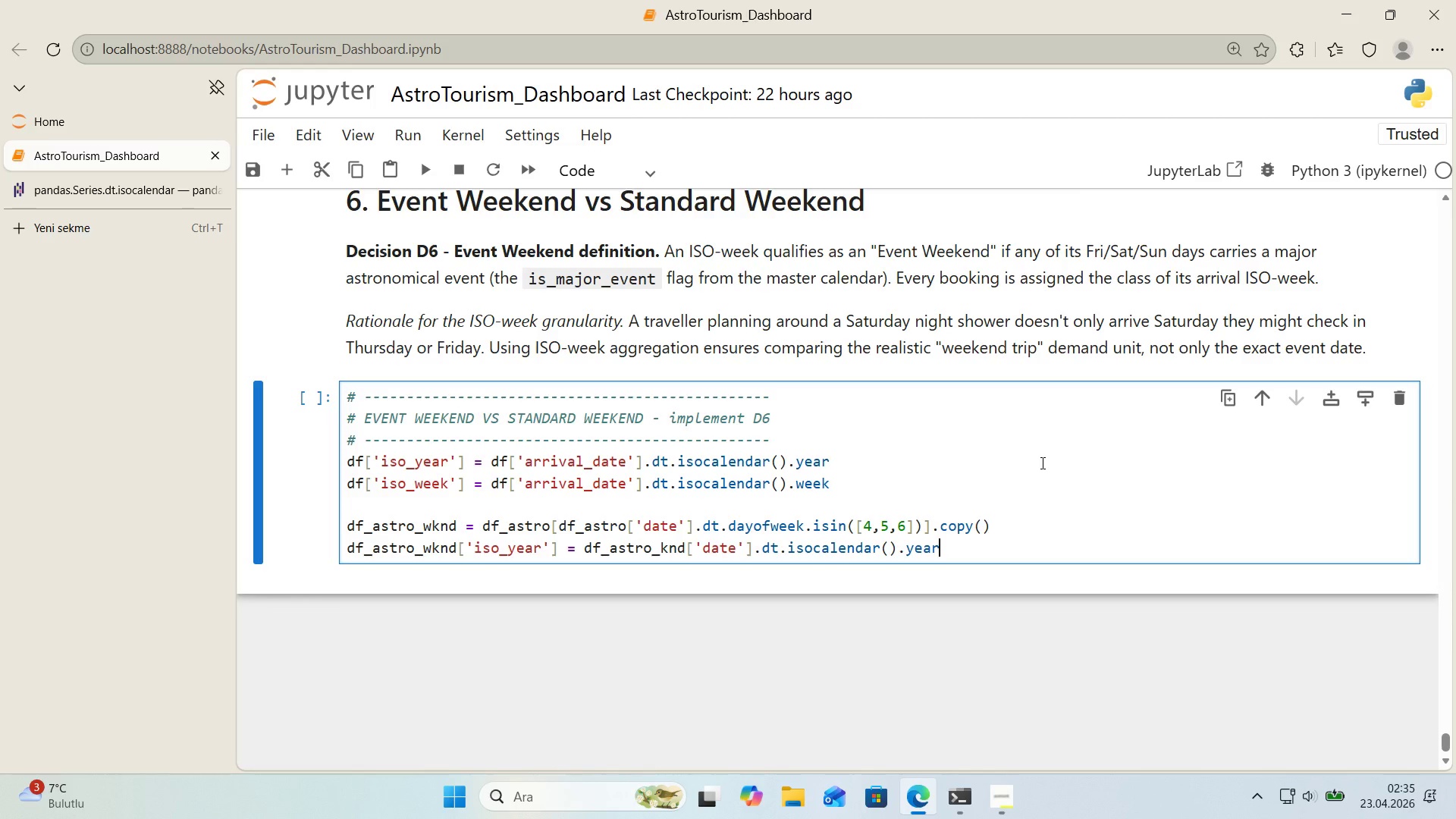 
key(Enter)
 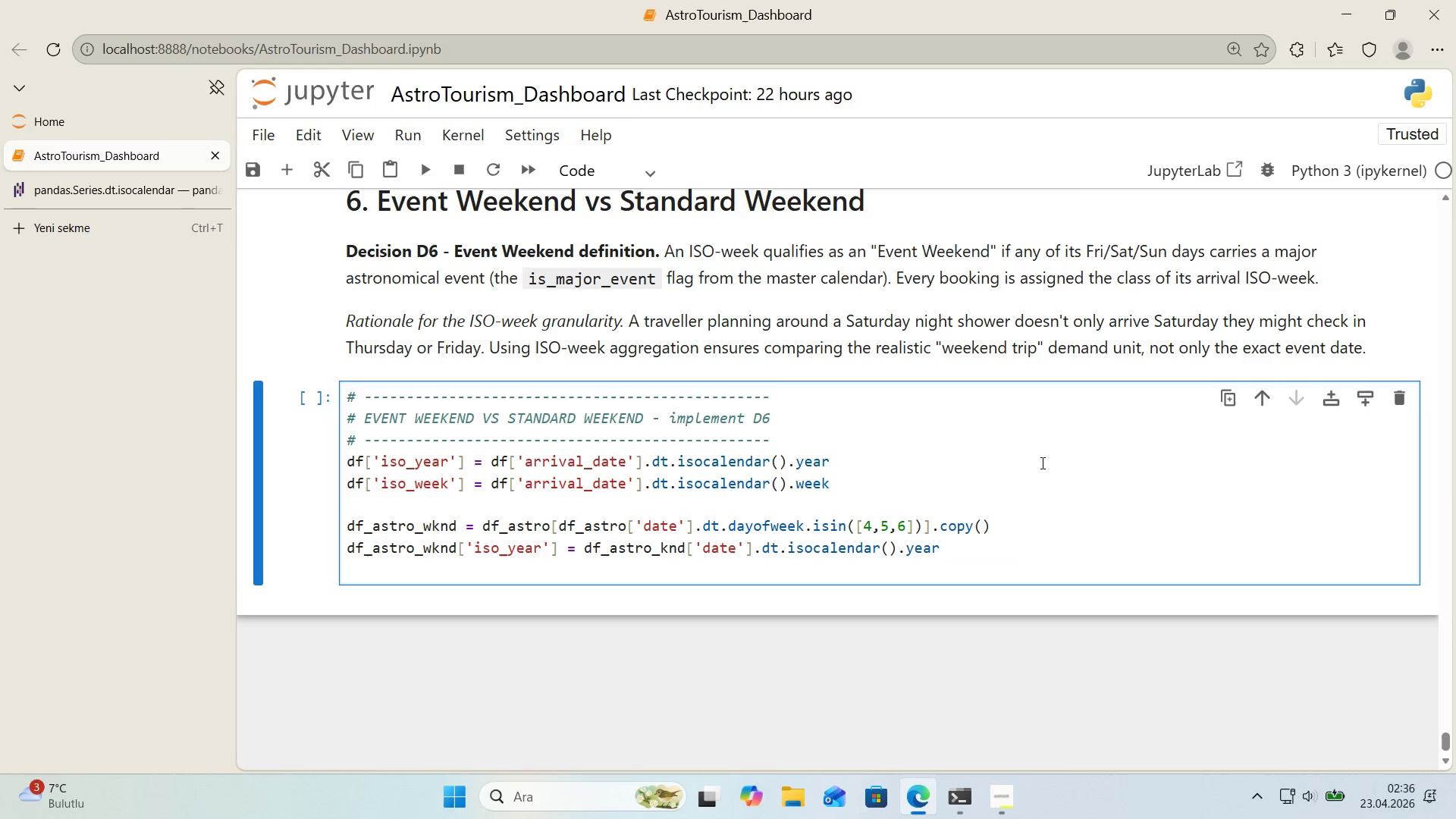 
wait(6.28)
 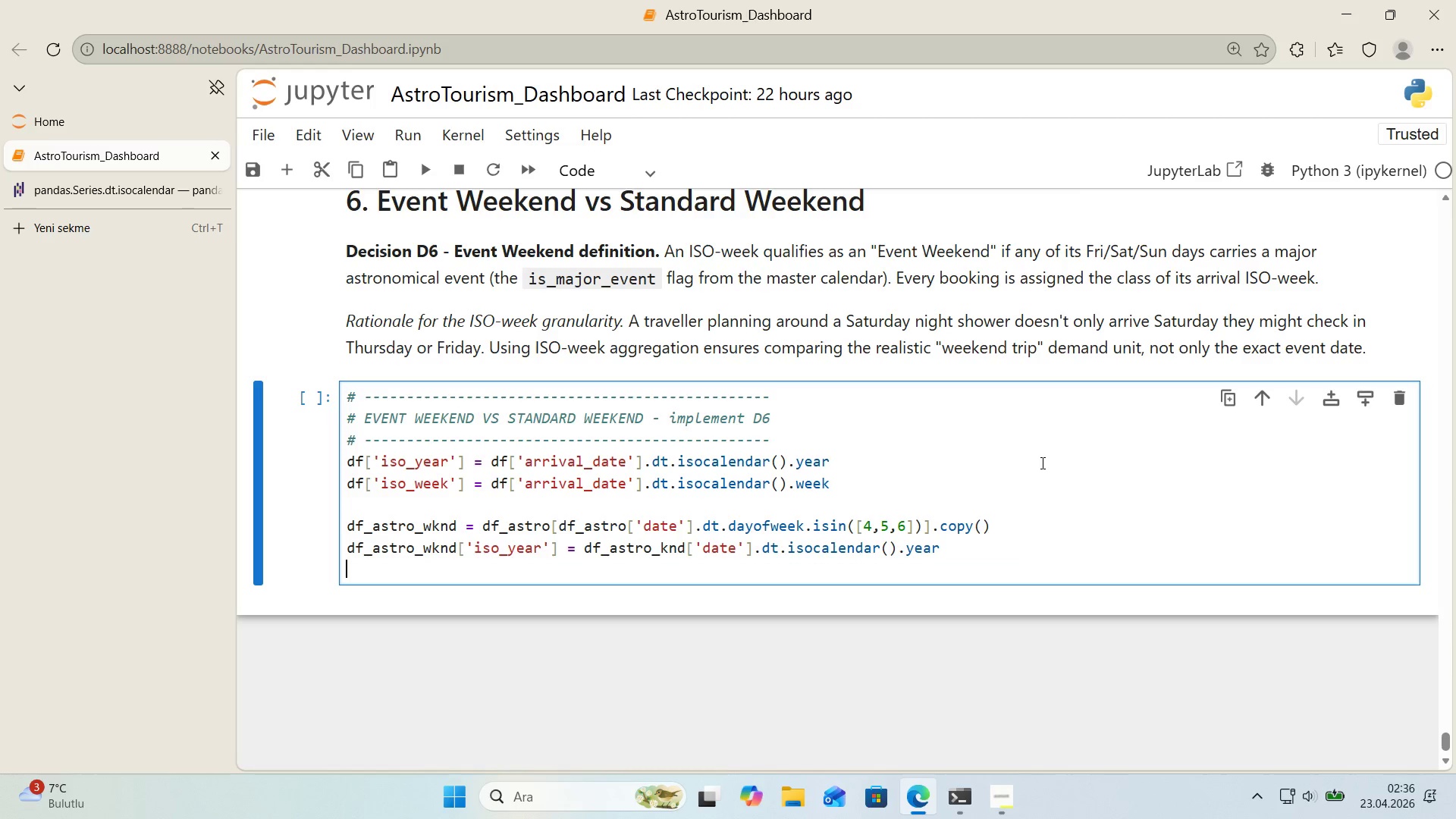 
left_click([659, 552])
 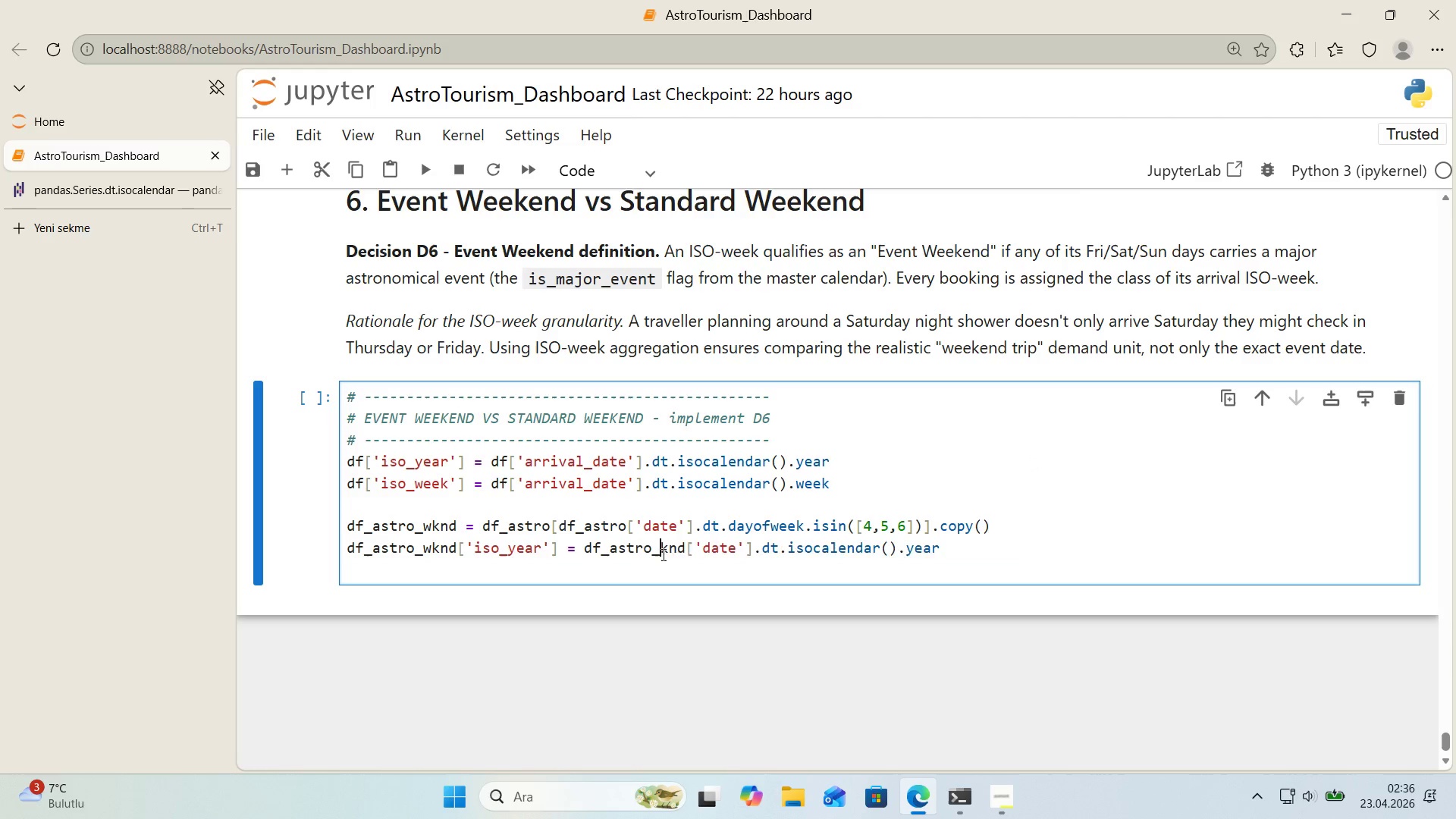 
key(W)
 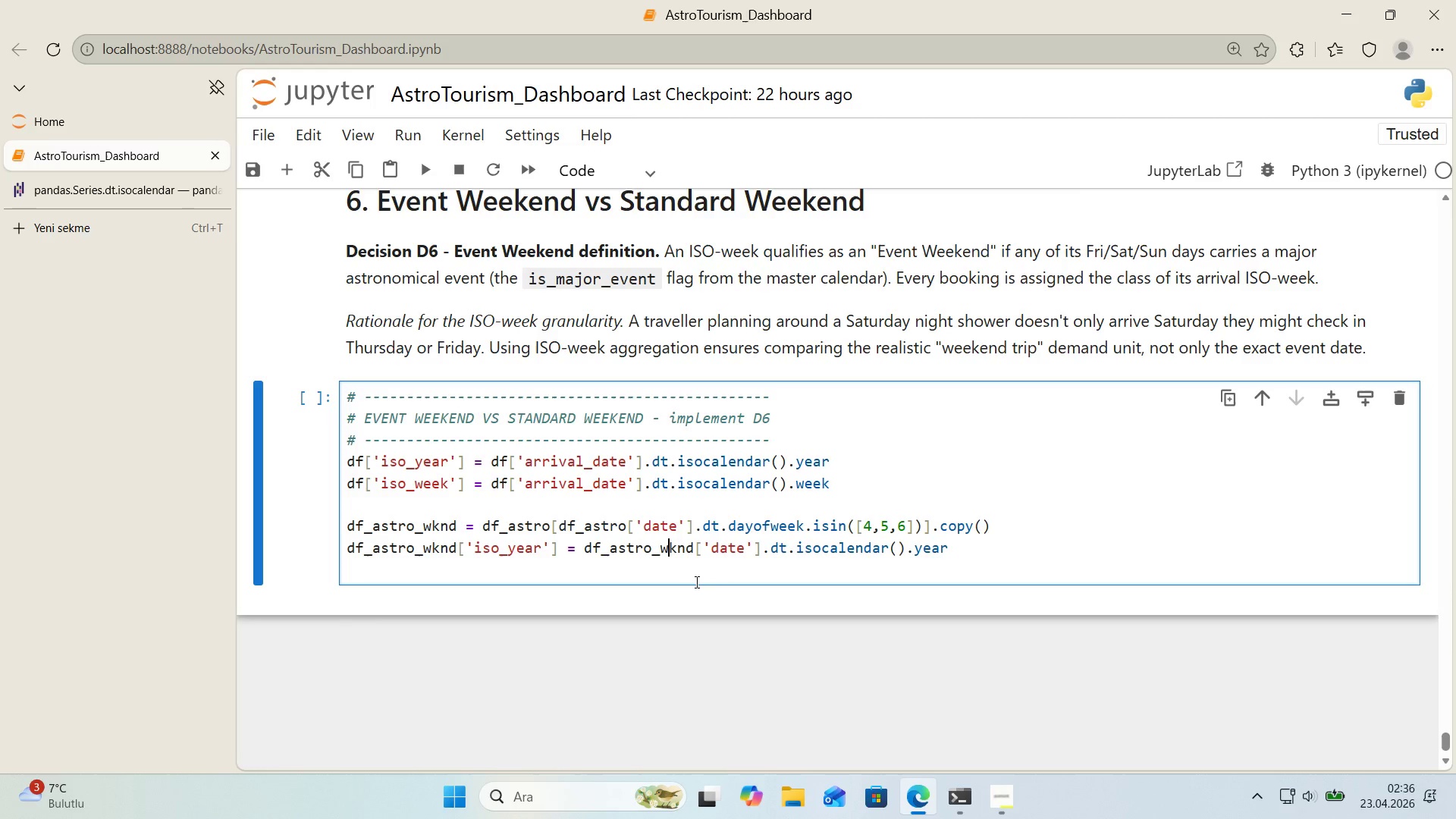 
left_click([673, 567])
 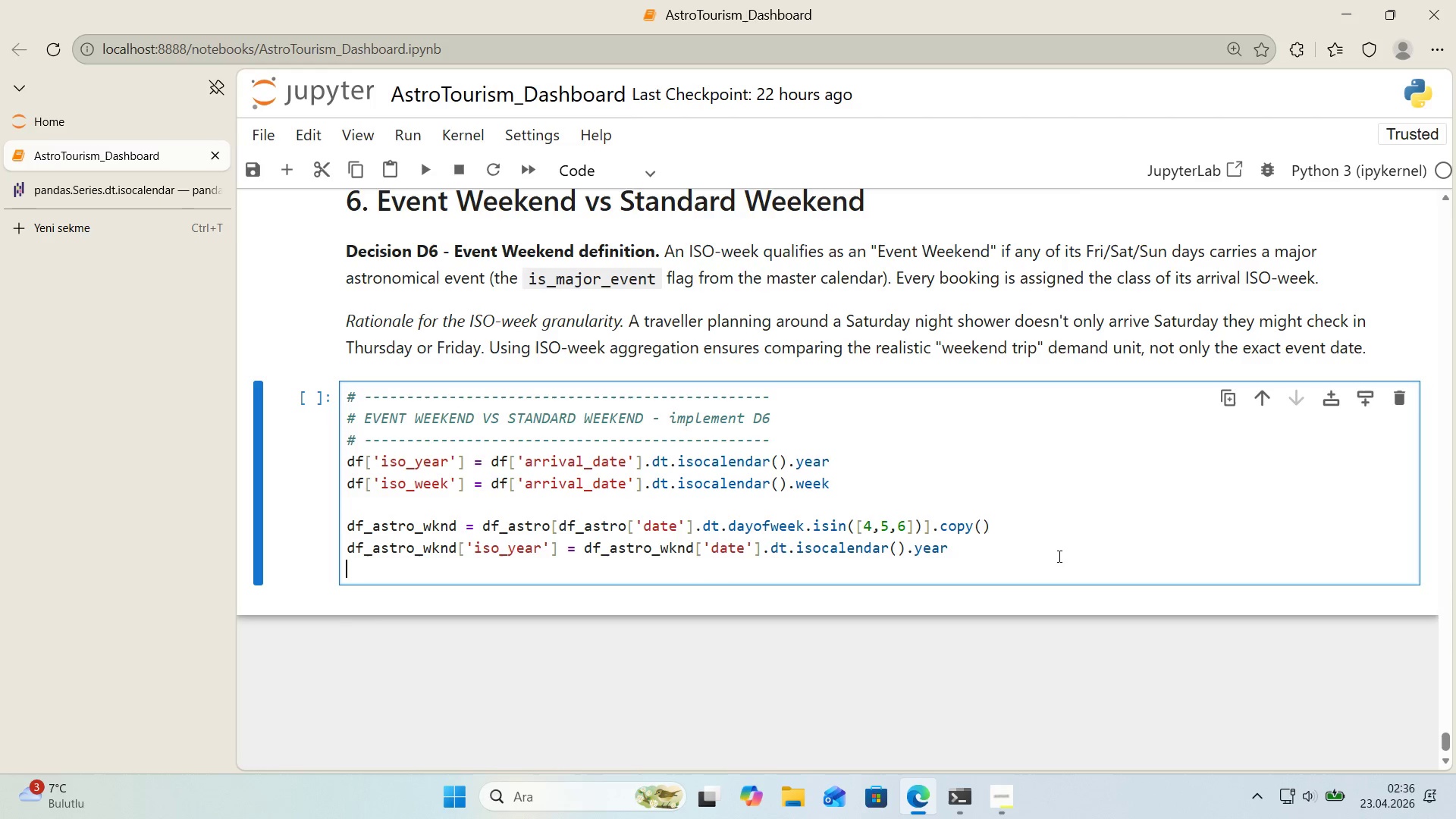 
type(df_astro_wknd)
 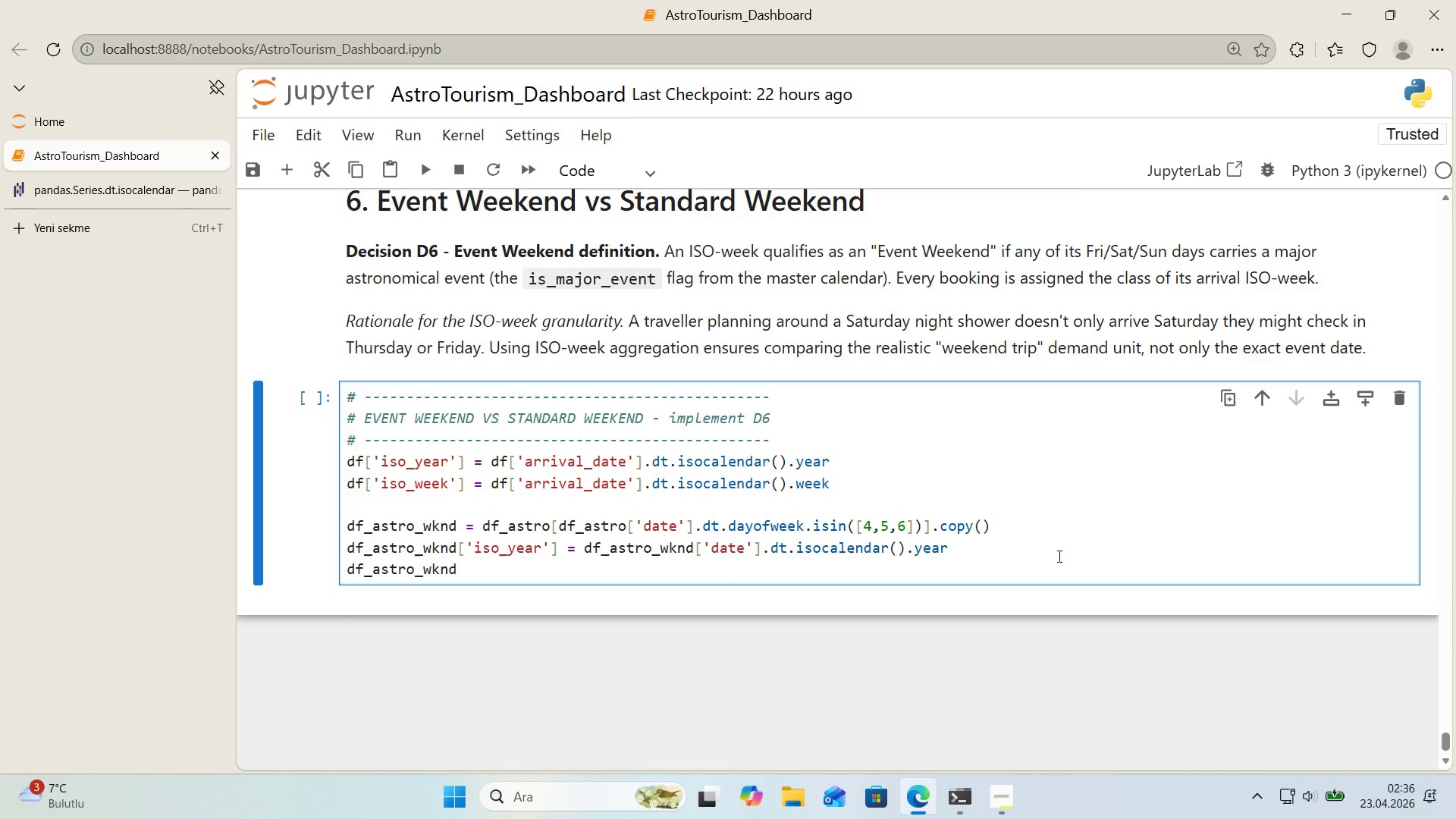 
key(Alt+Control+8)
 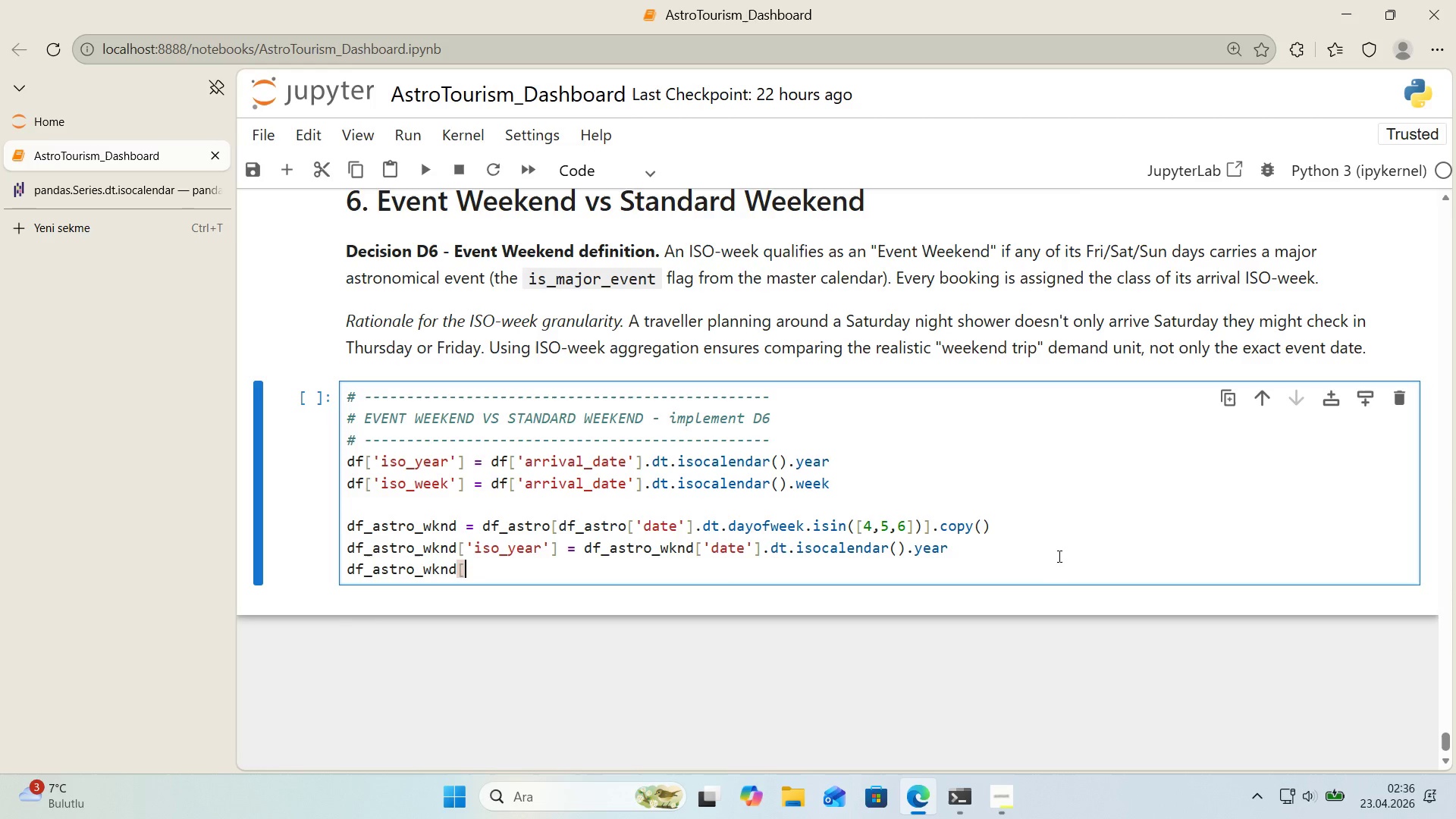 
key(Alt+Control+9)
 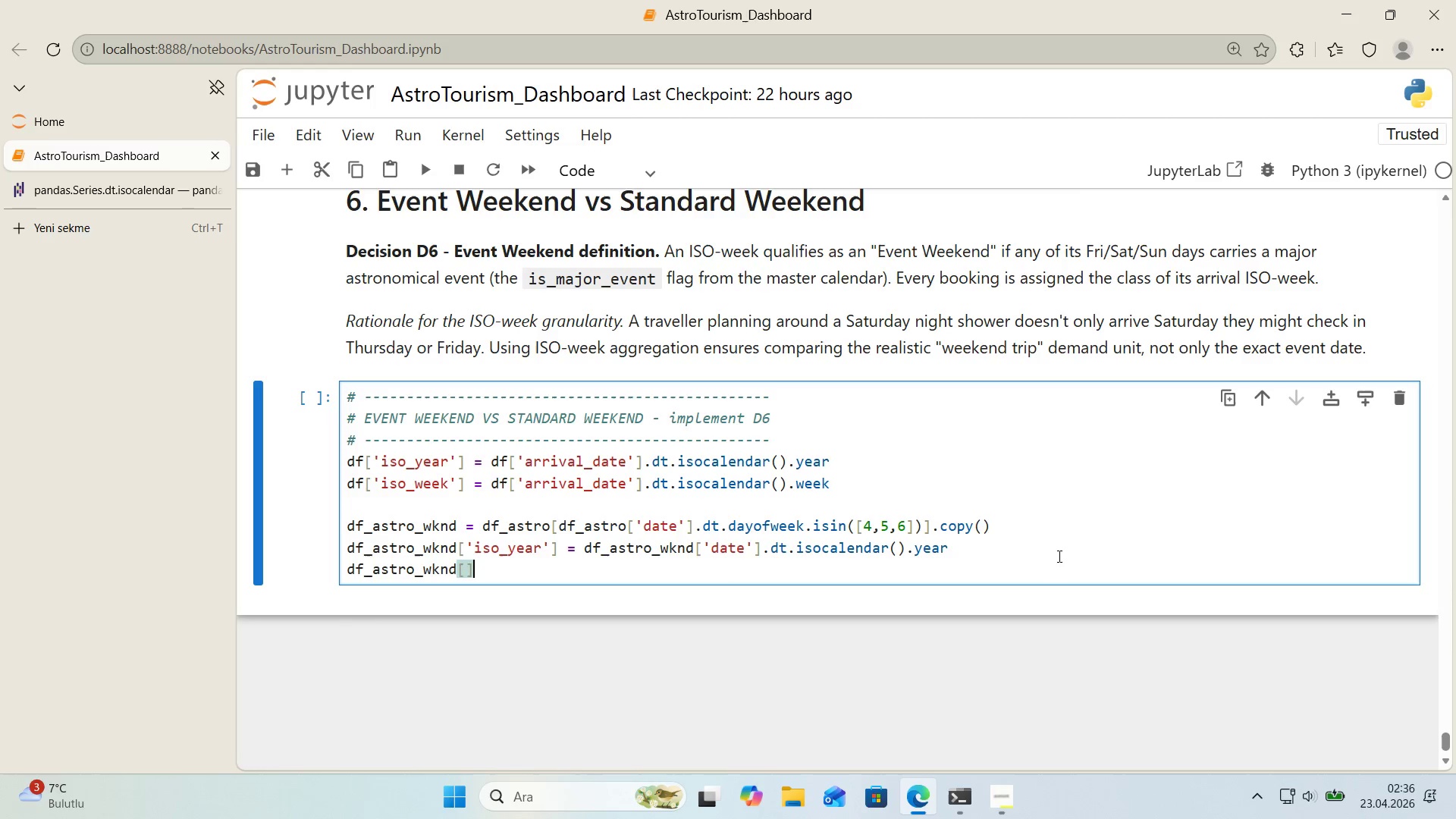 
key(ArrowLeft)
 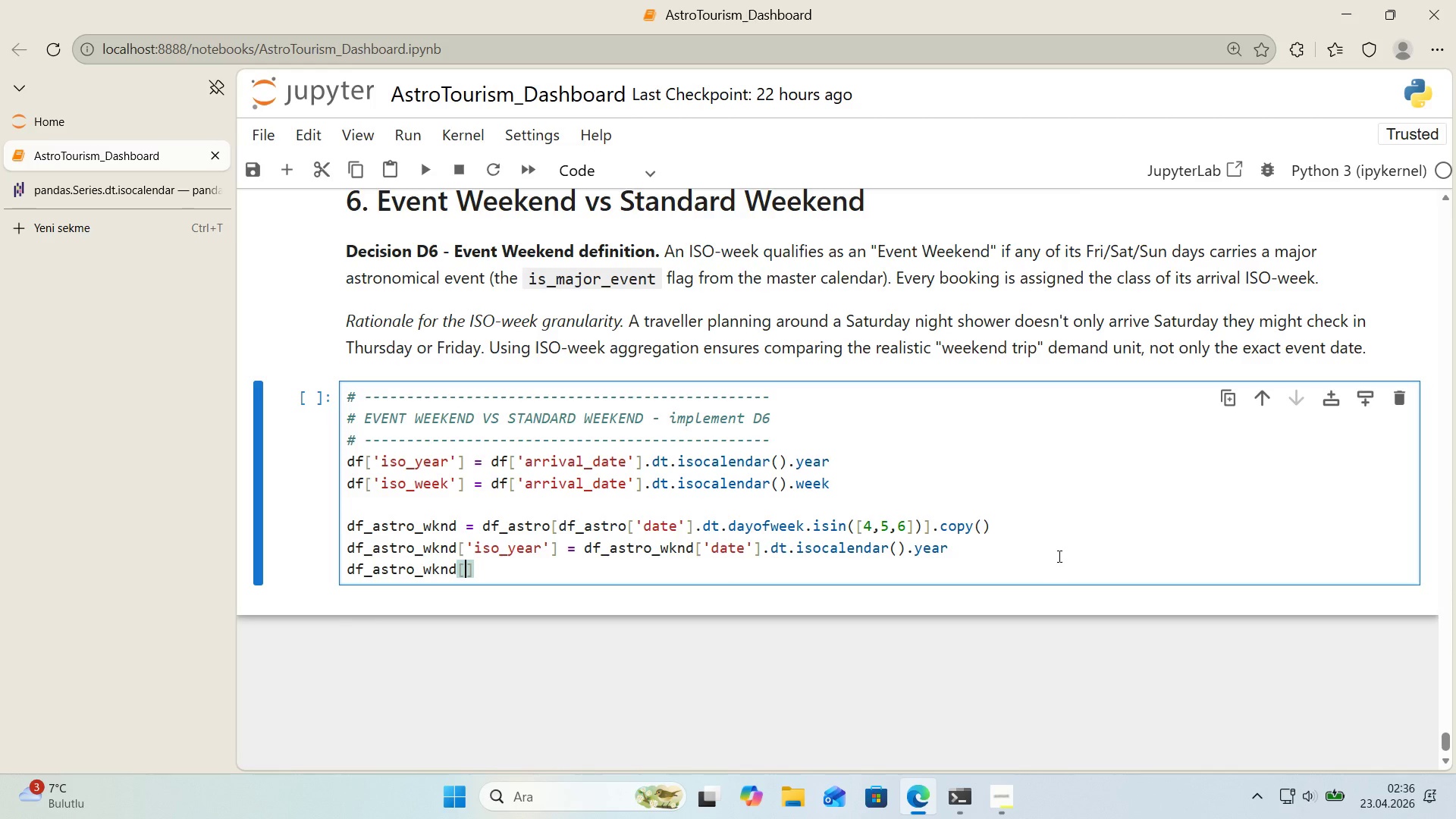 
type(@@)
 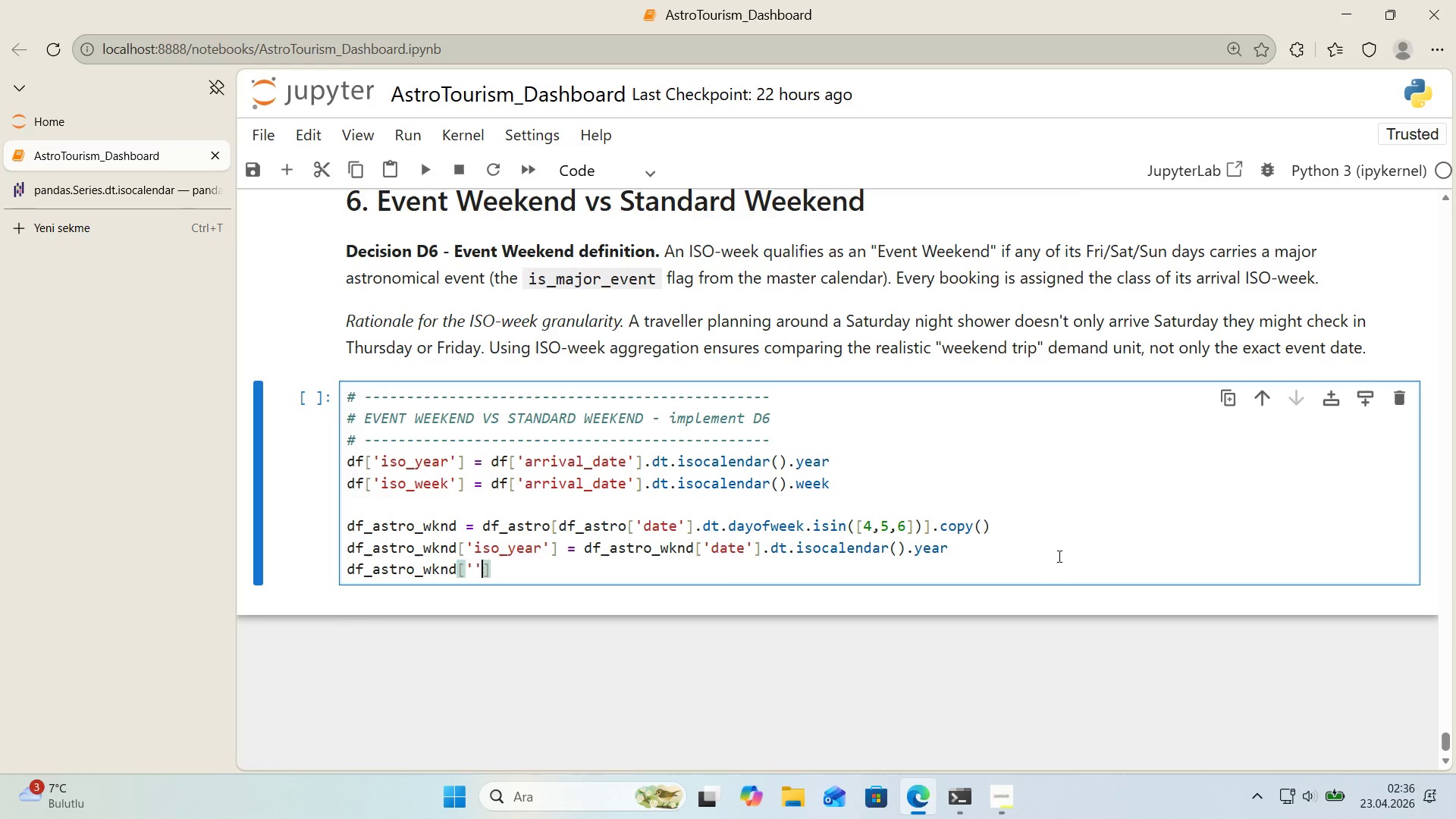 
key(ArrowLeft)
 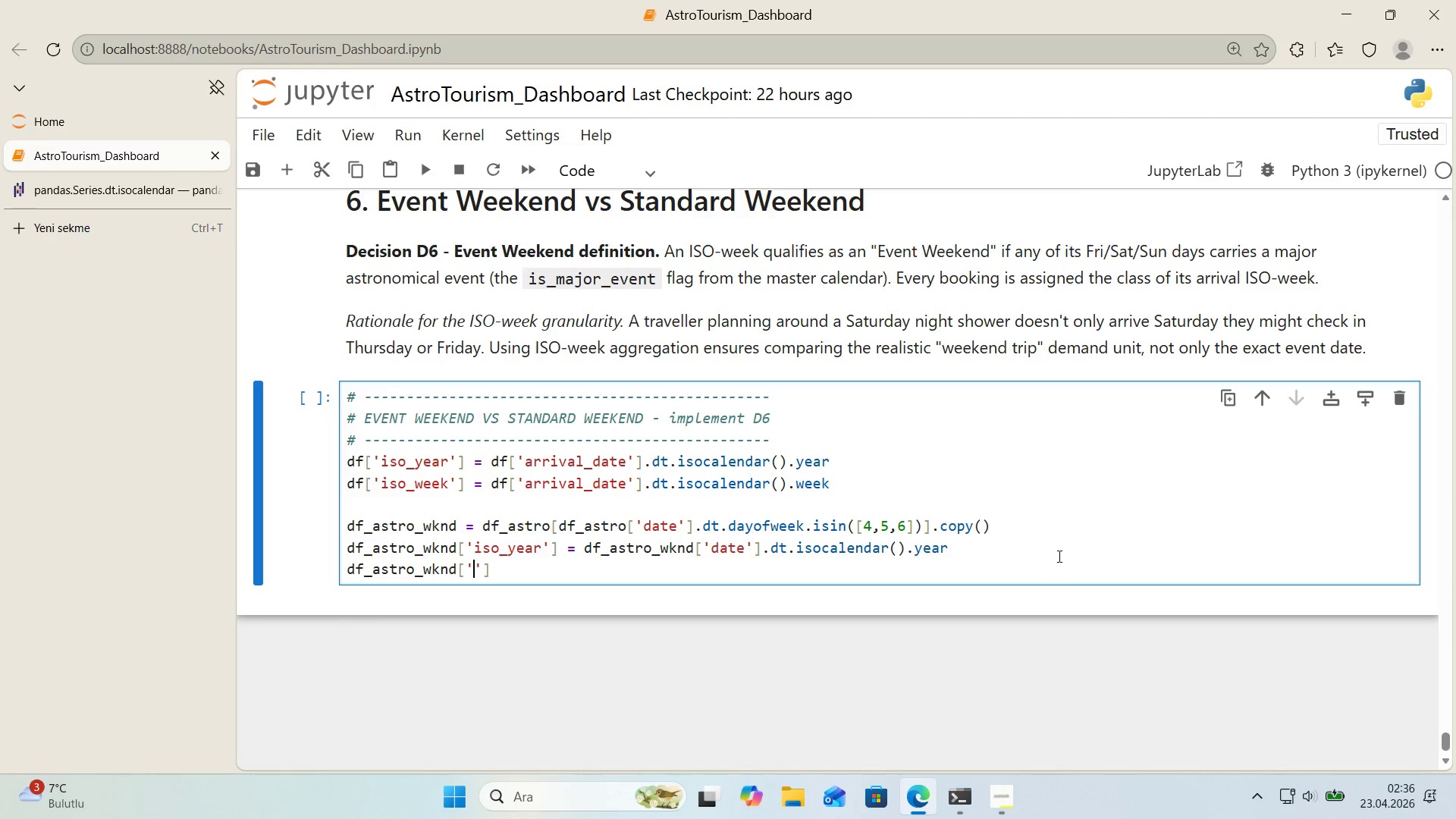 
type('so_week)
 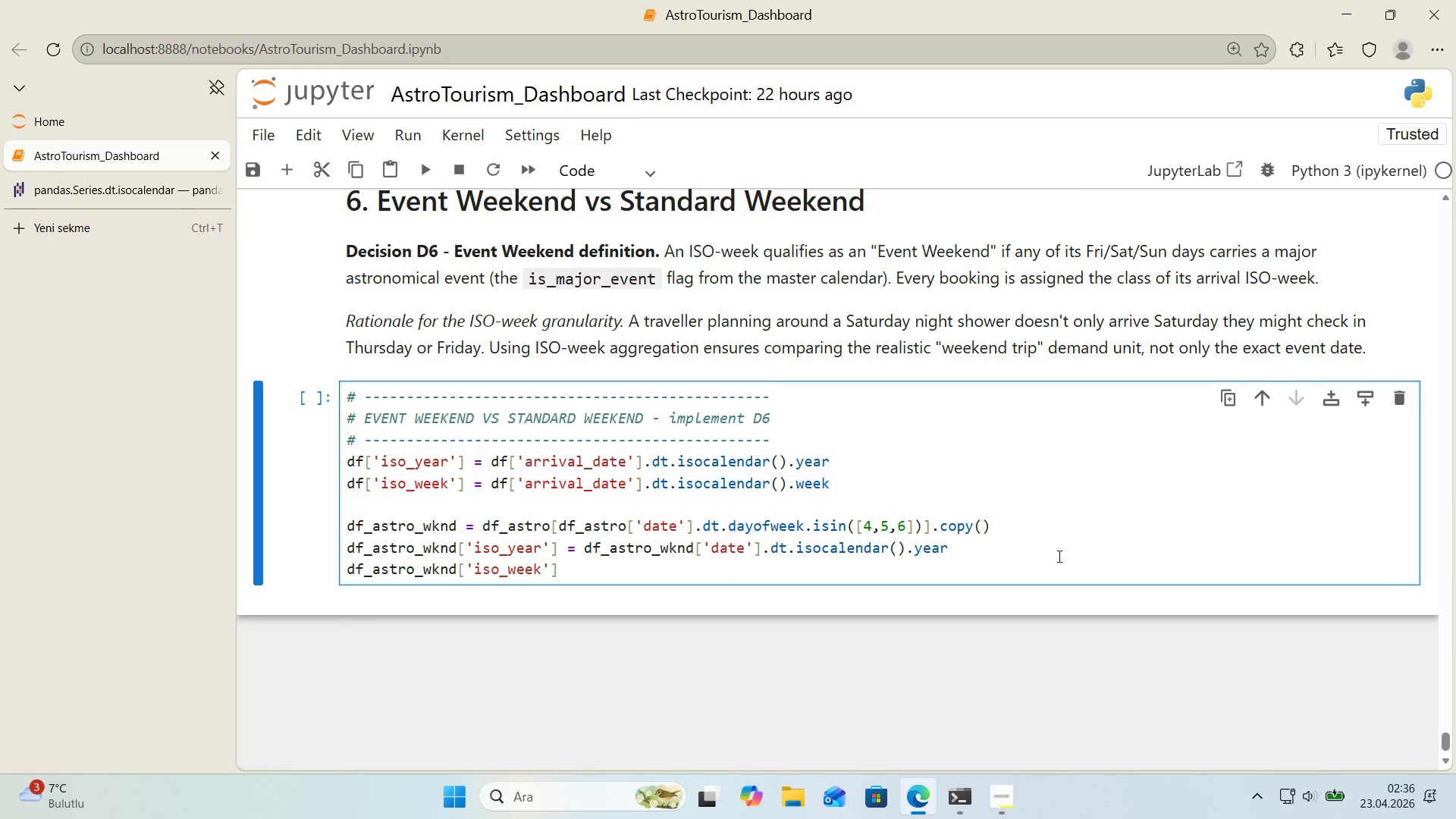 
key(ArrowRight)
 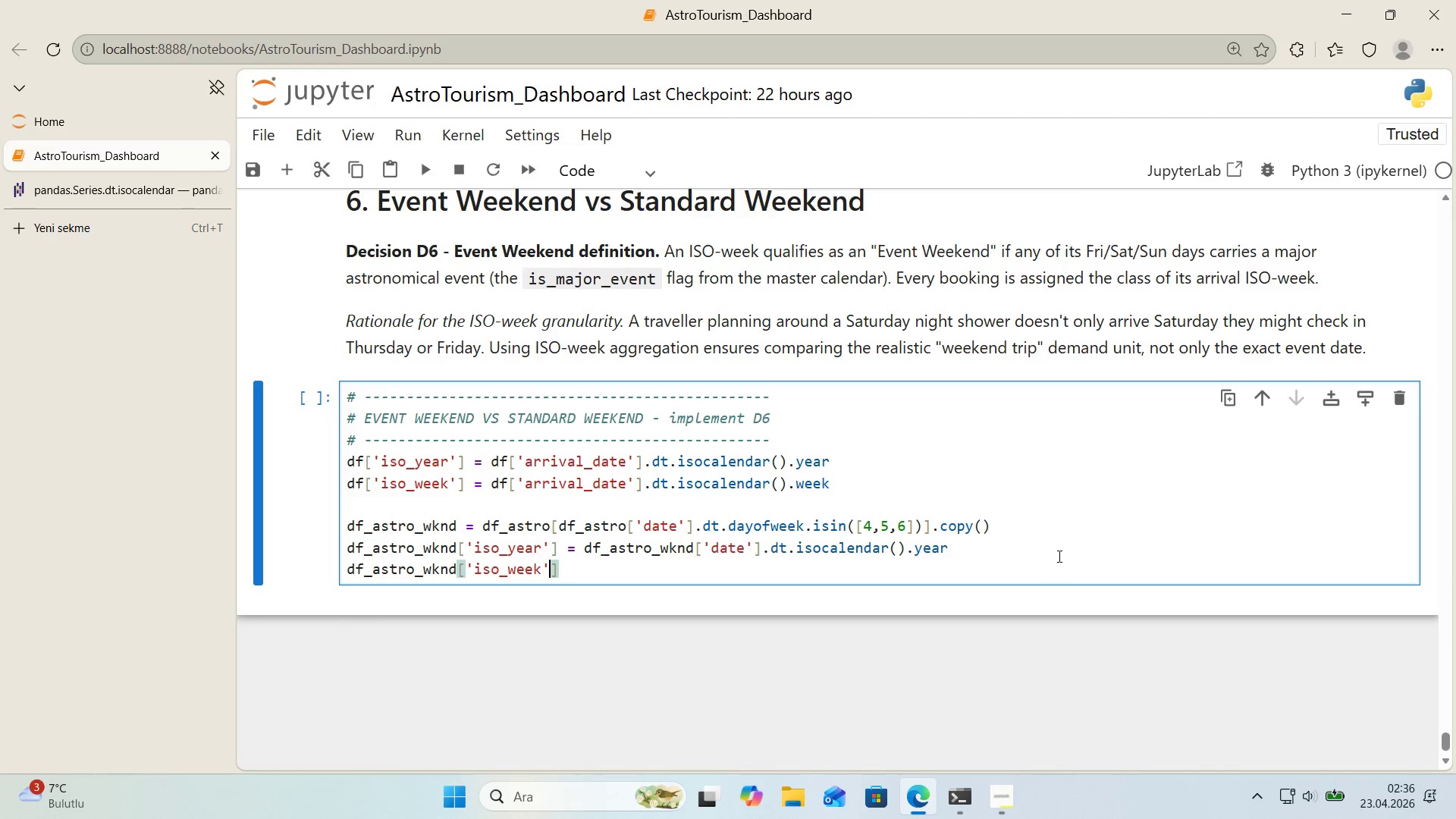 
key(ArrowRight)
 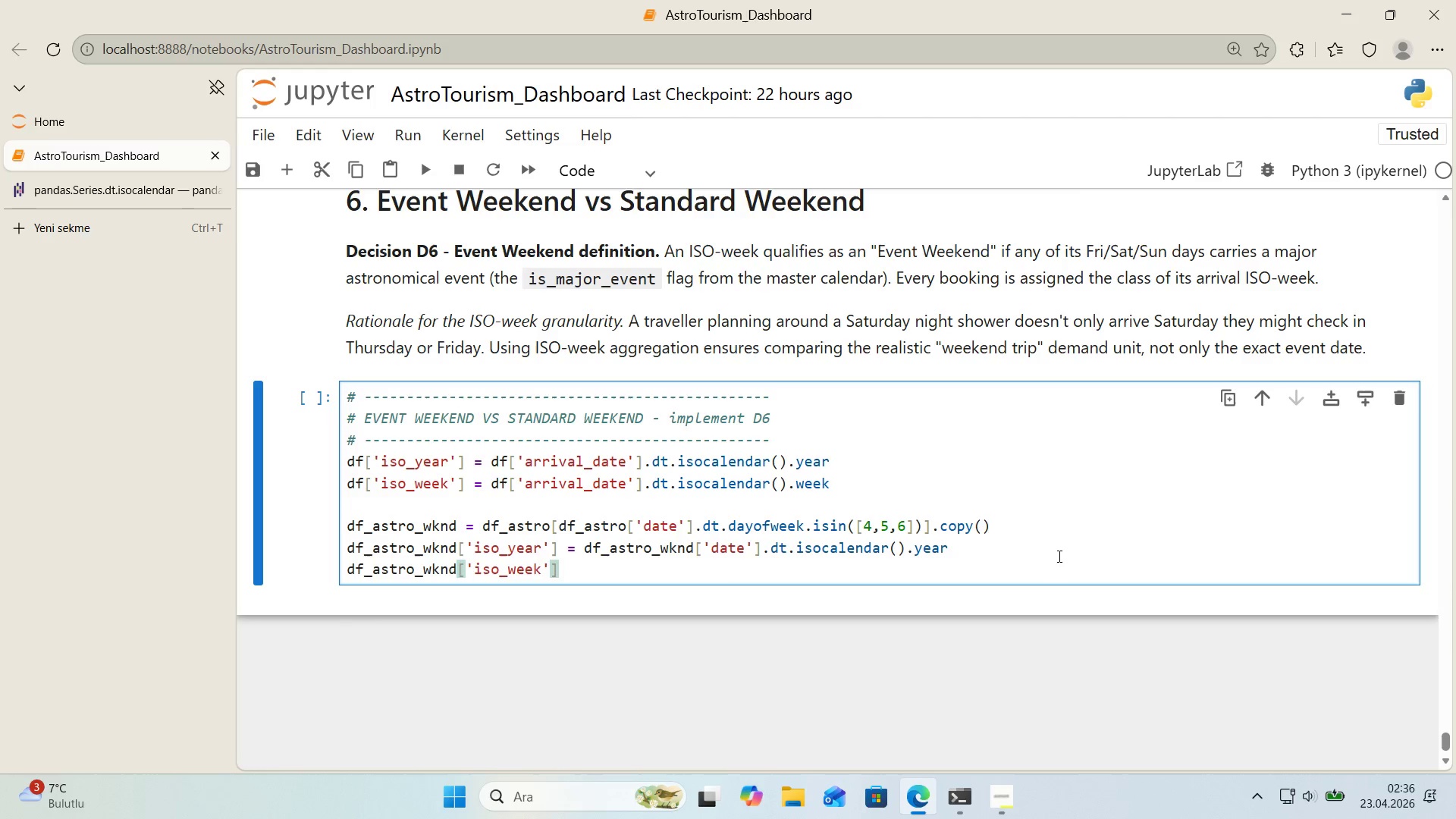 
type( ) df_astro_wknd)
 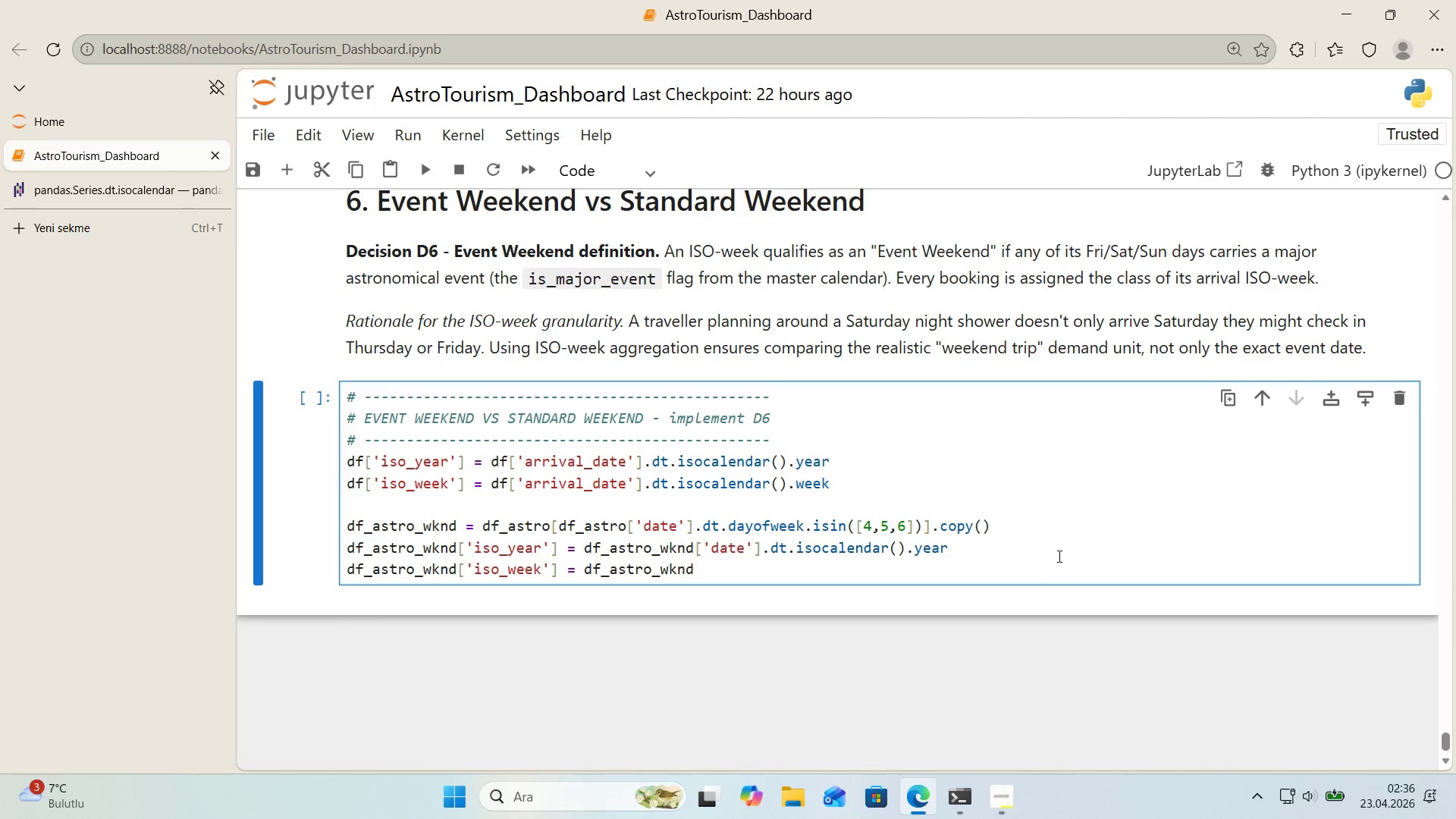 
key(Alt+Control+8)
 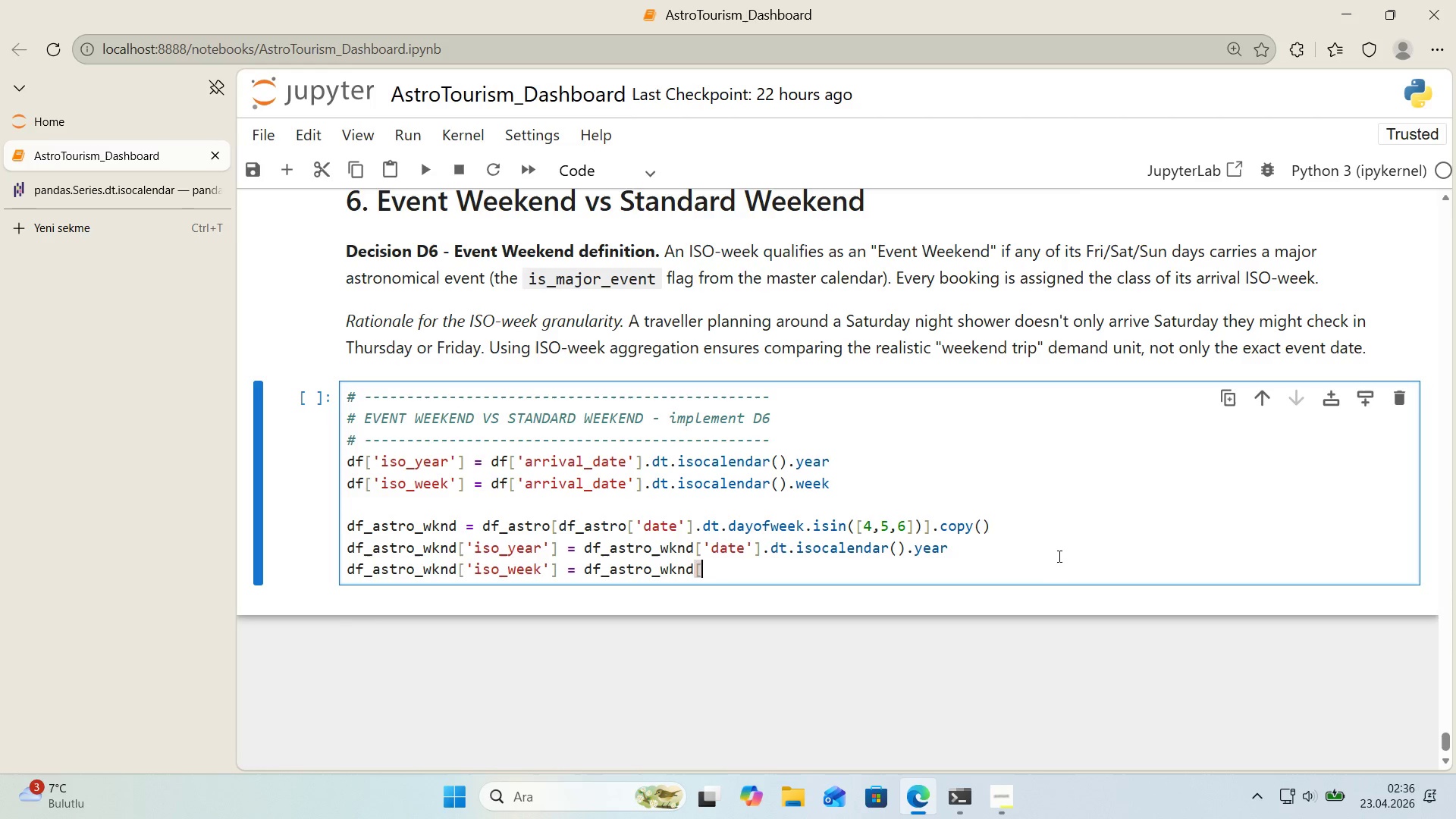 
key(Alt+Control+9)
 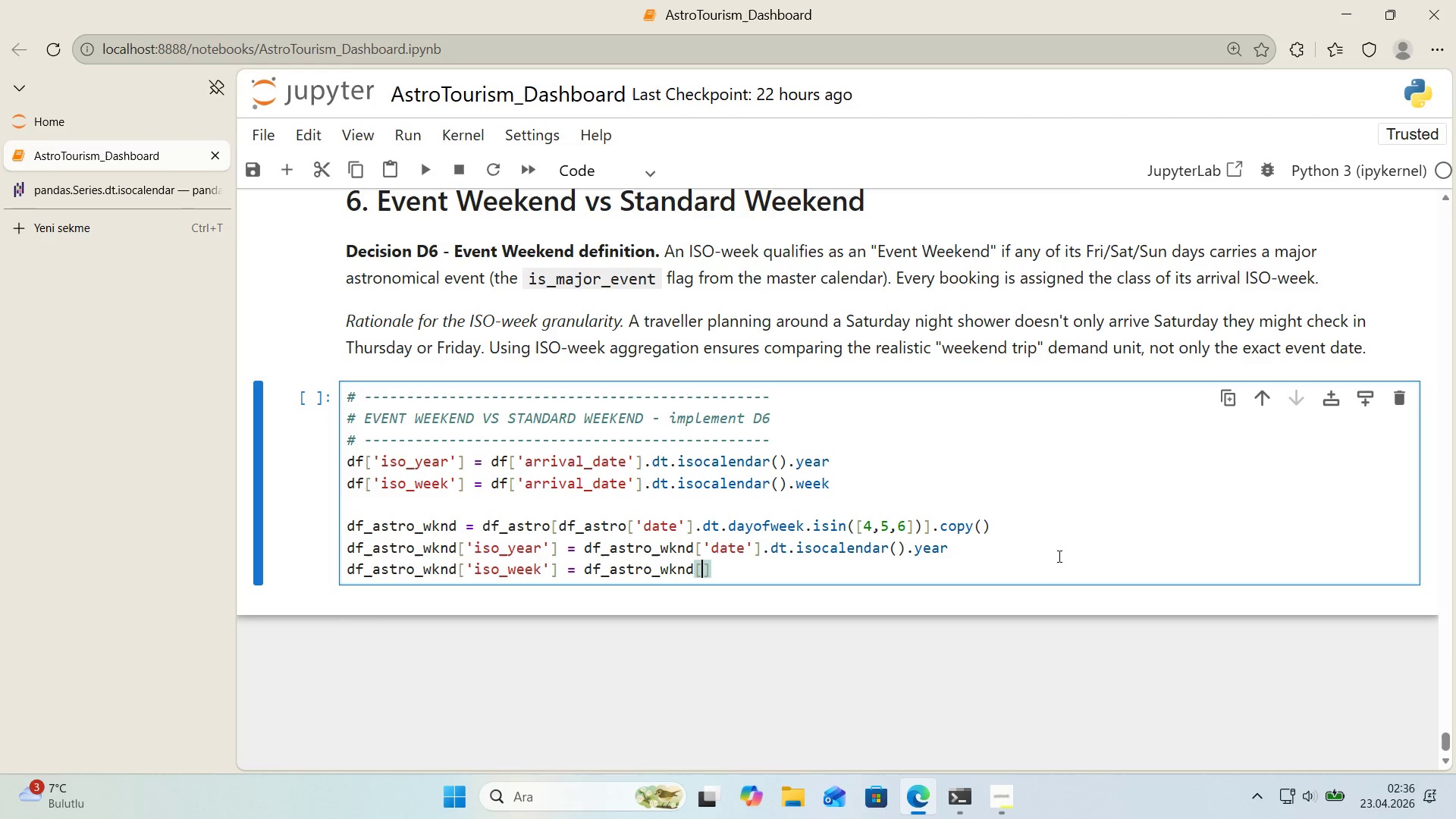 
key(ArrowLeft)
 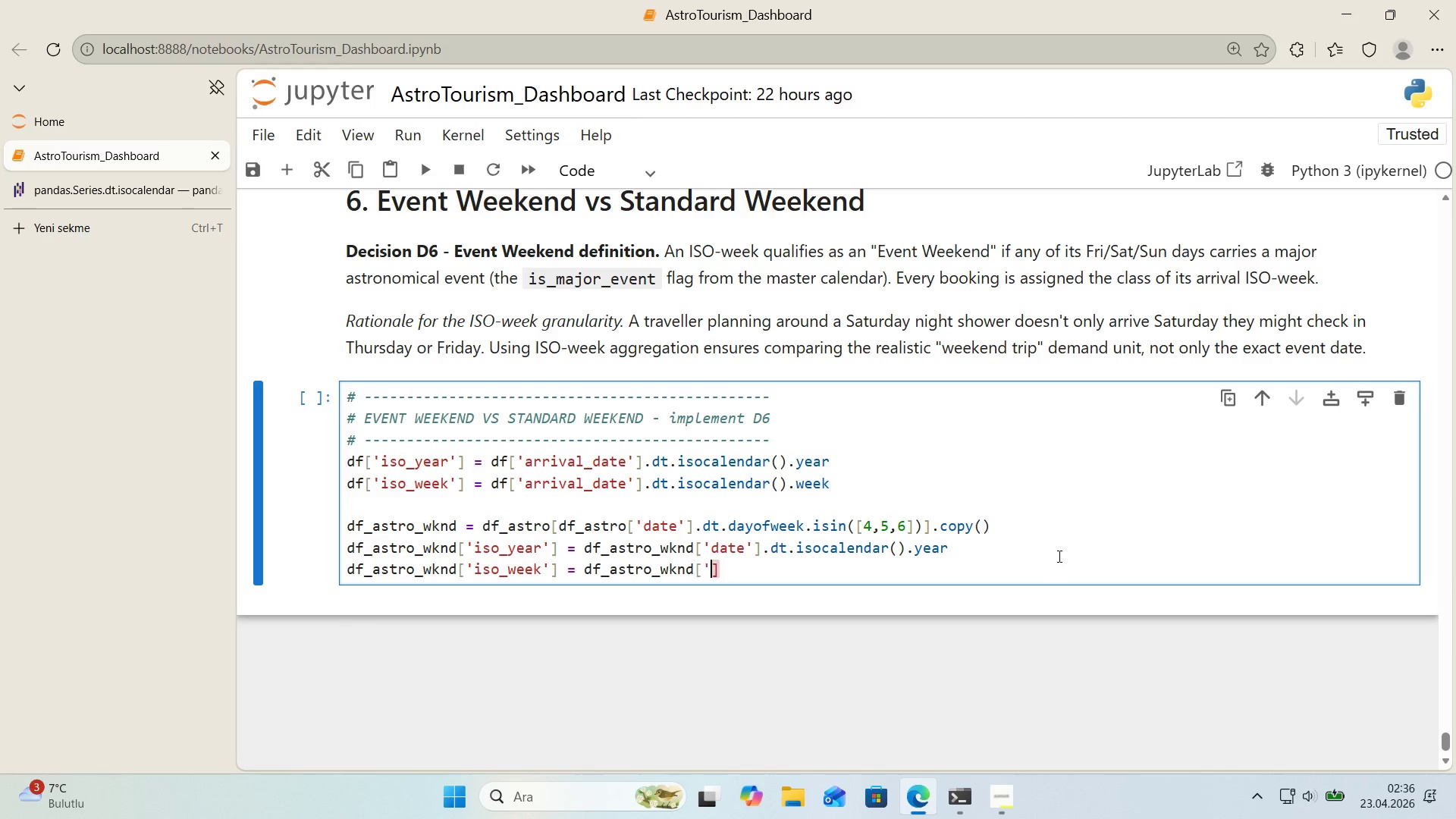 
type(@@)
 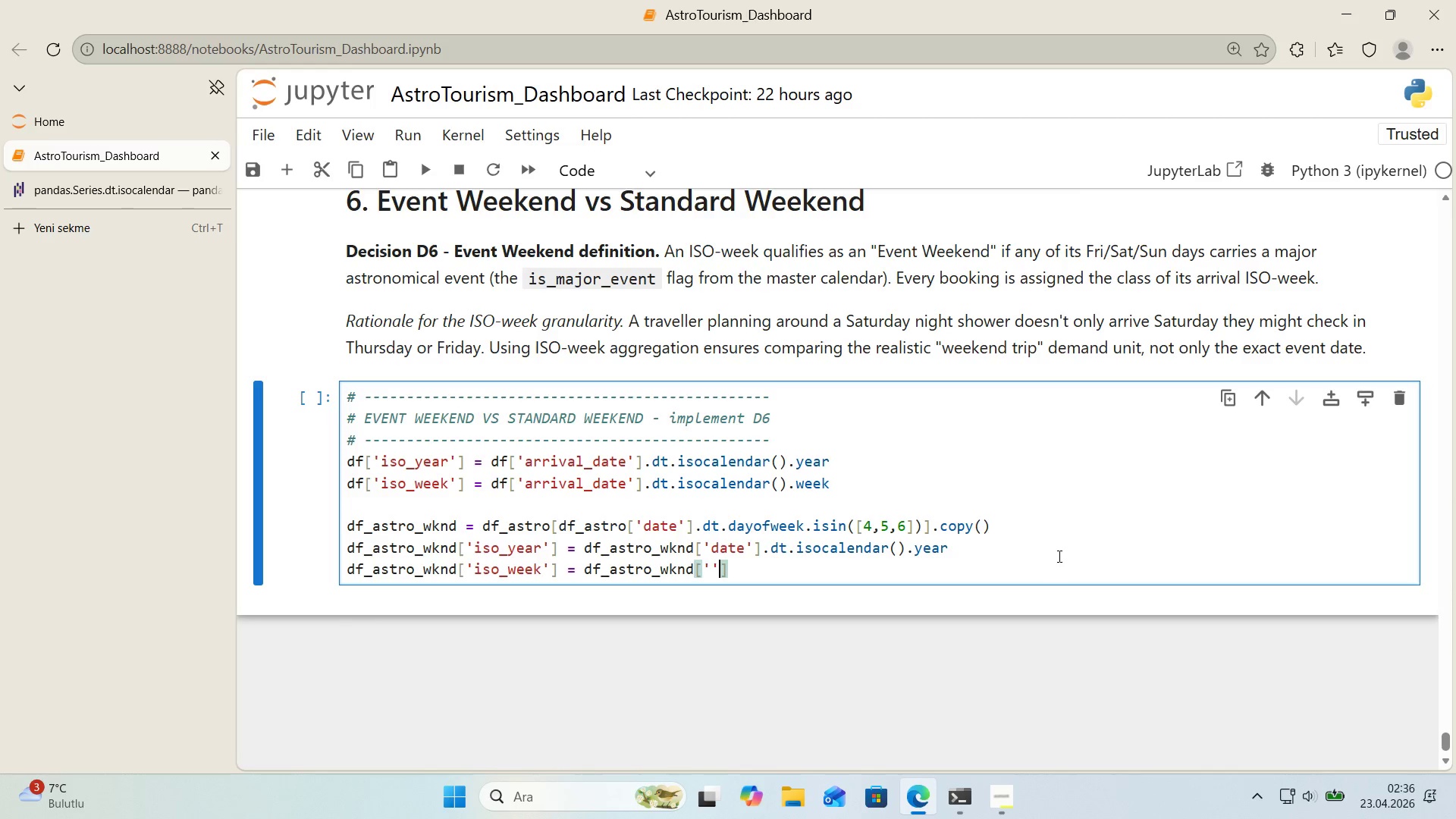 
key(ArrowLeft)
 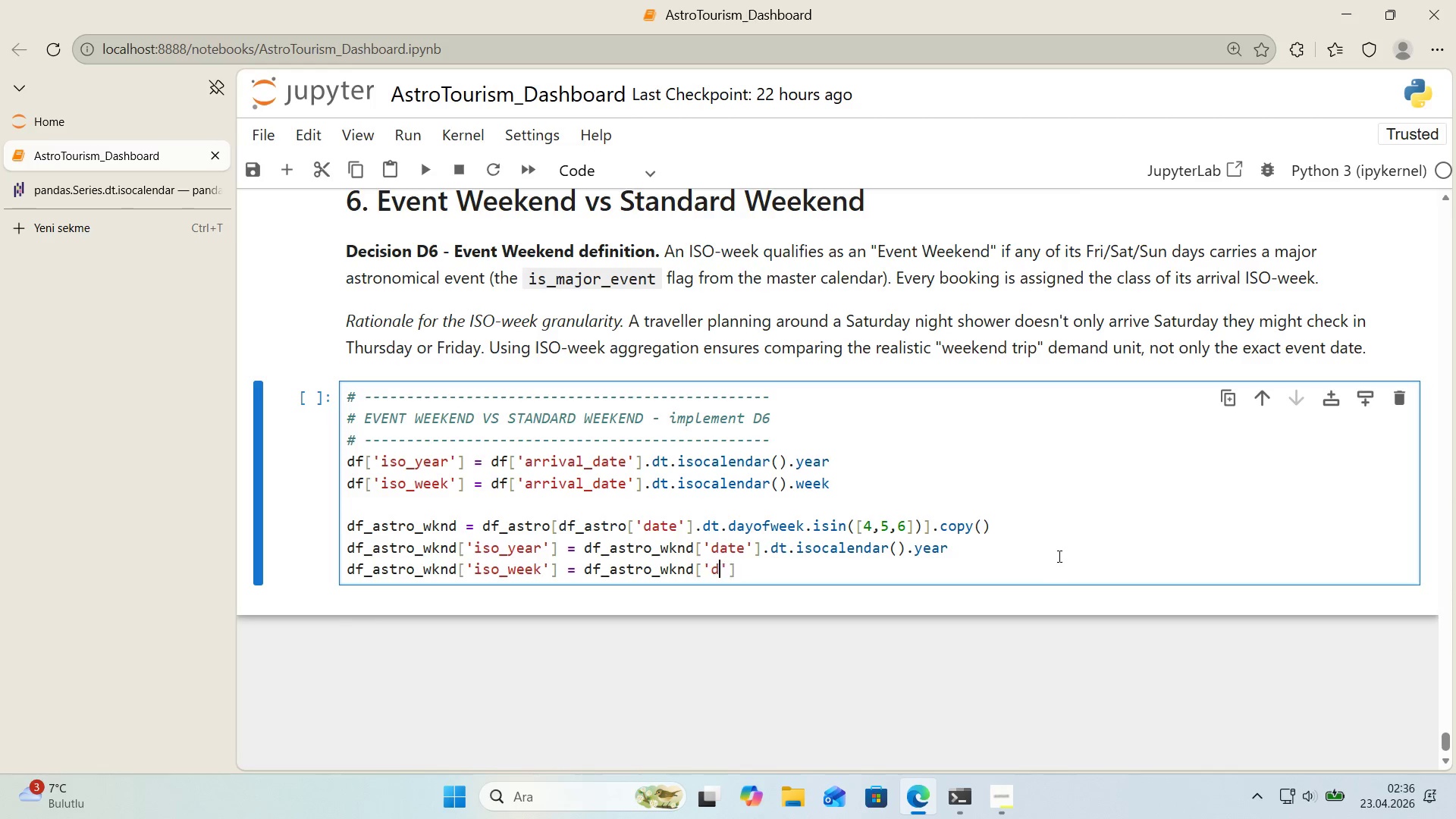 
type(date)
 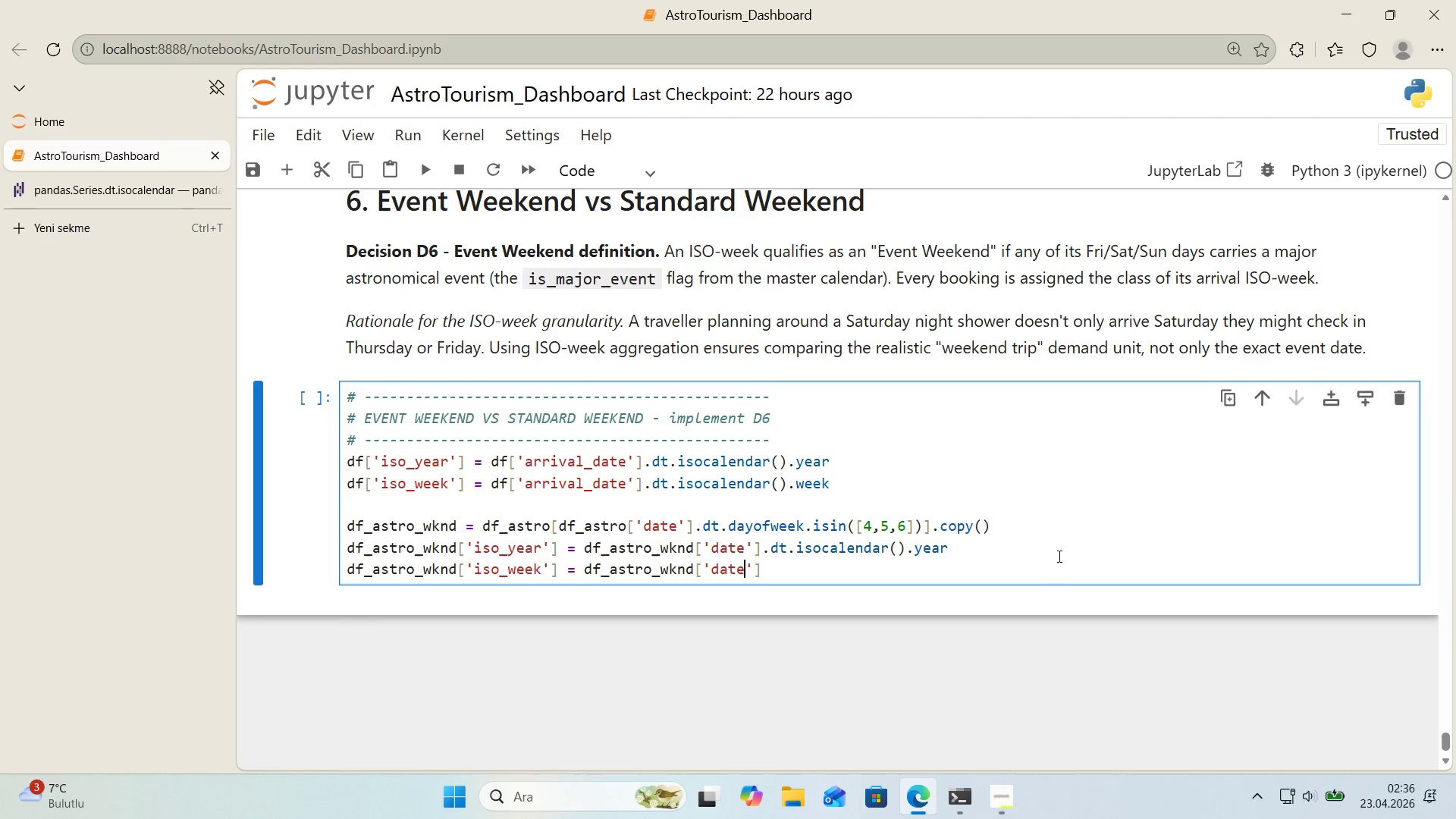 
key(ArrowRight)
 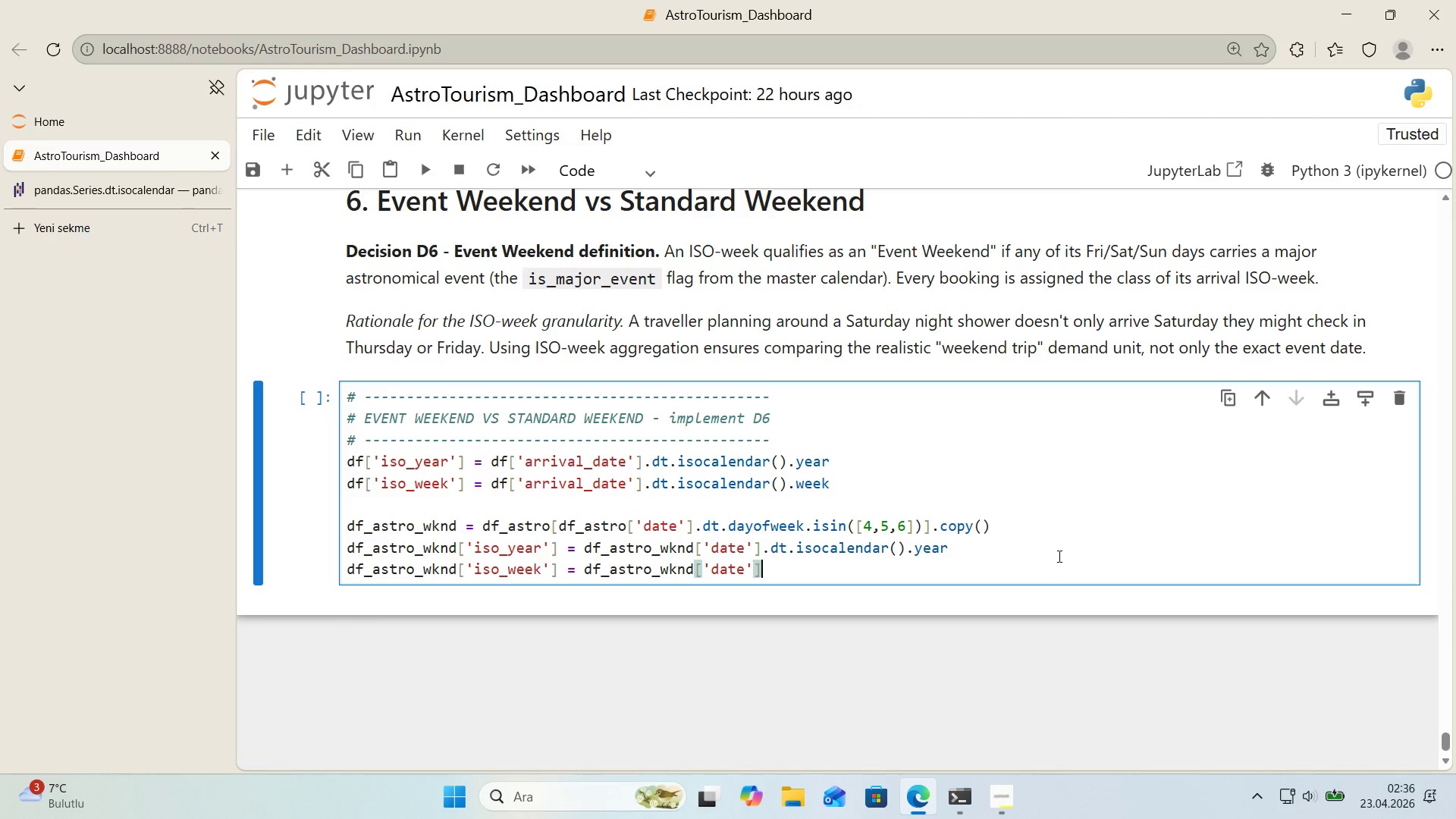 
key(ArrowRight)
 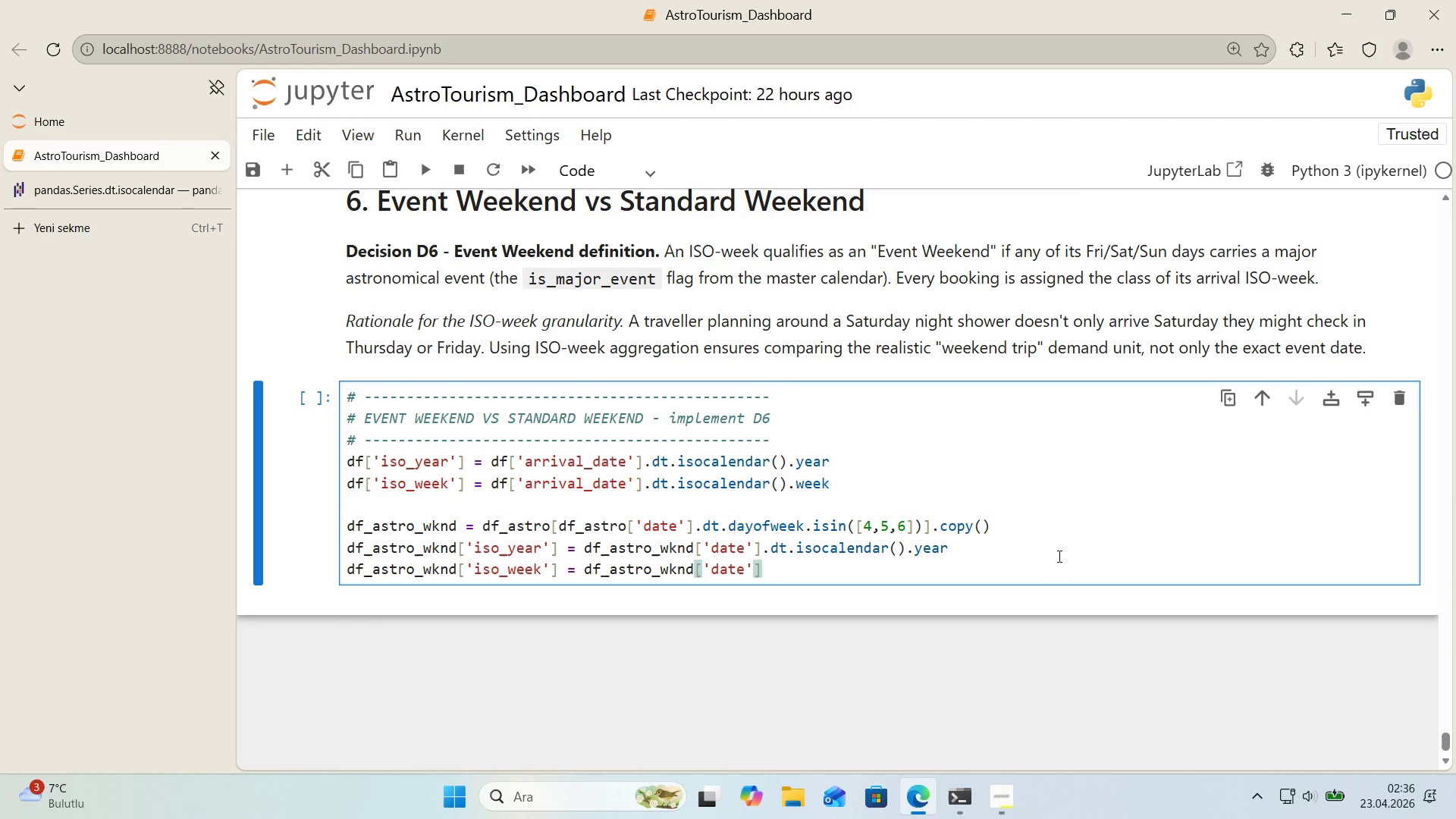 
type(\dt\)
key(Backspace)
key(Backspace)
key(Backspace)
key(Backspace)
type(.dt.'socalendar*(.week)
 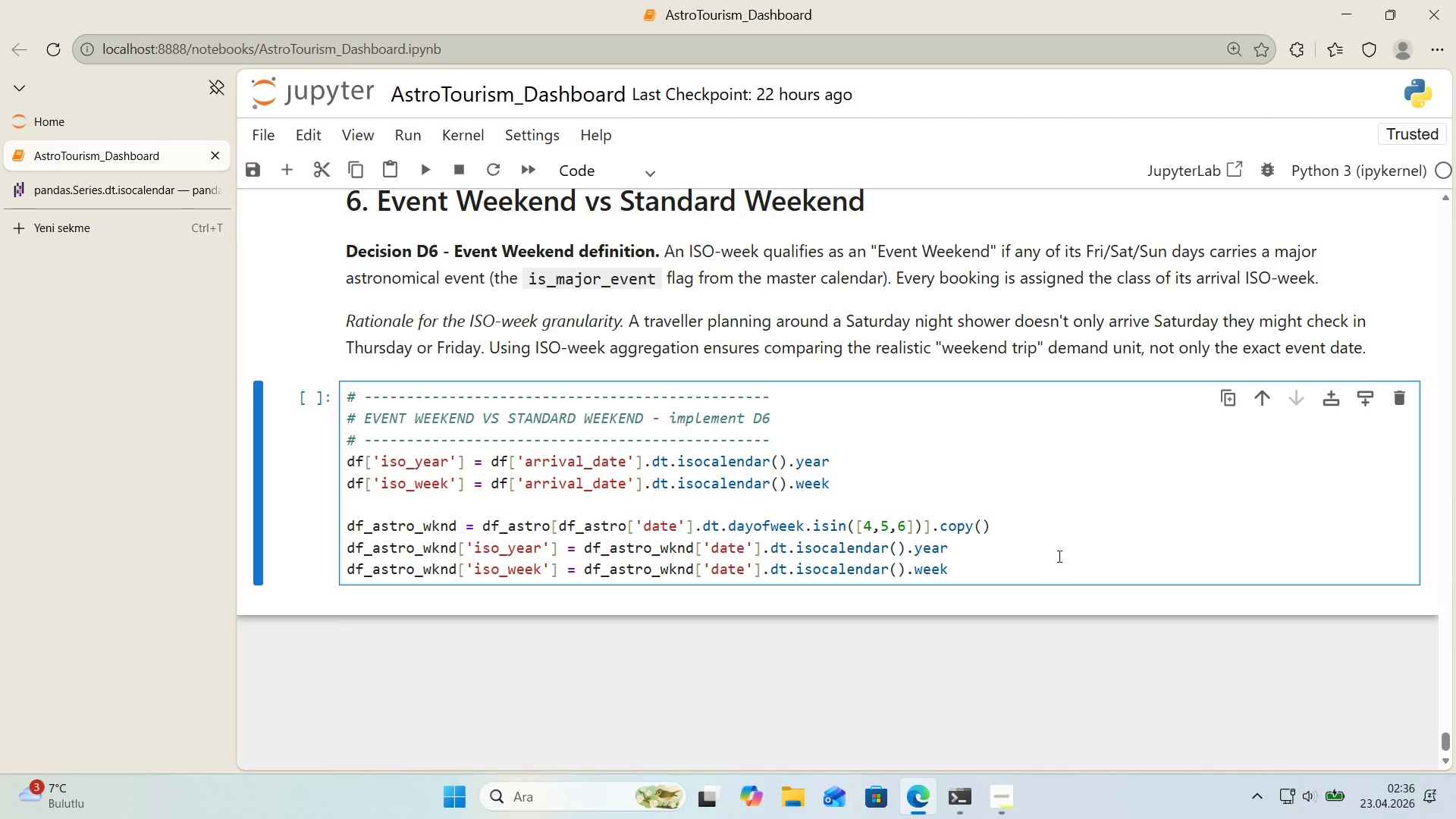 
key(Enter)
 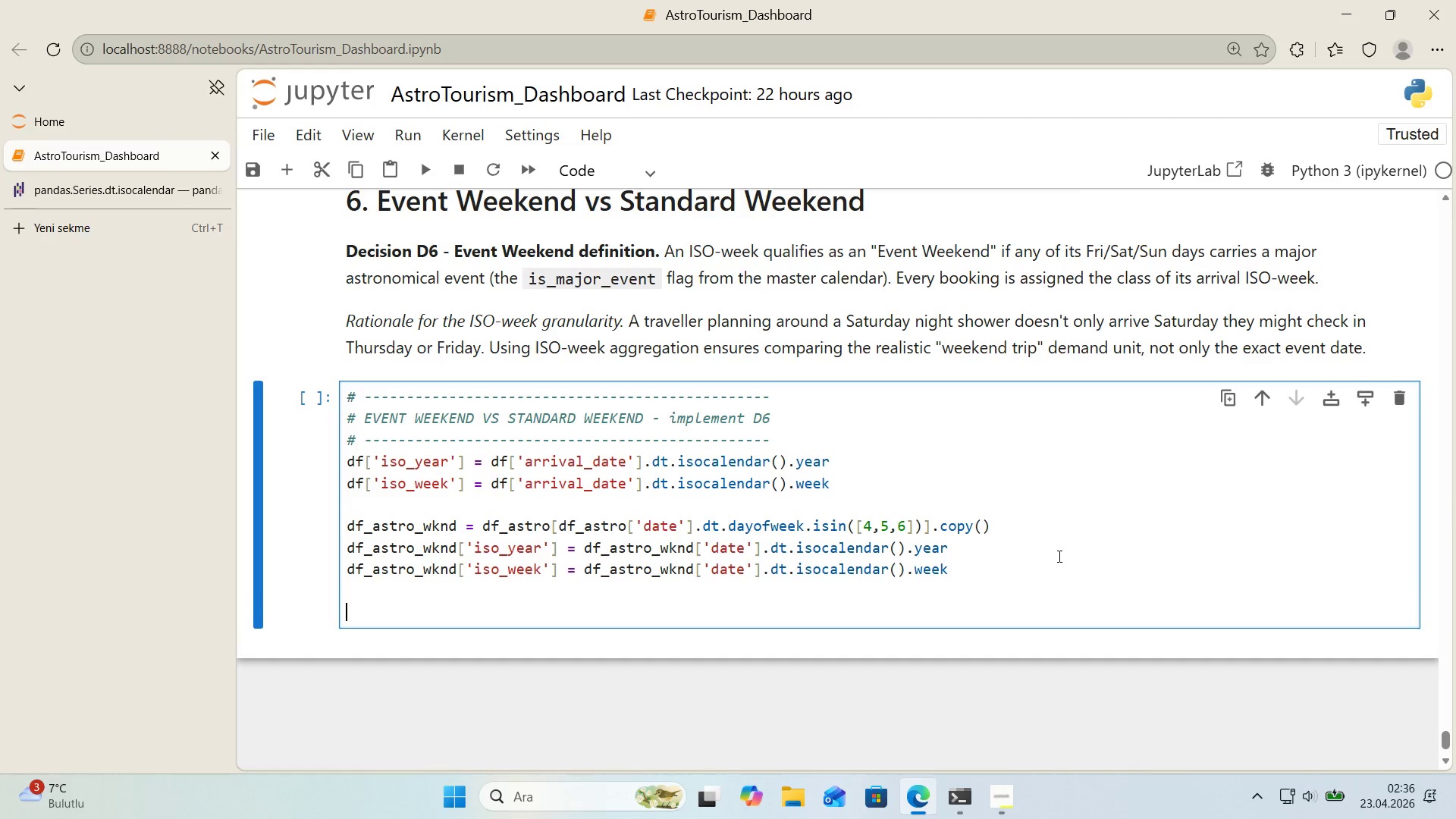 
key(Enter)
 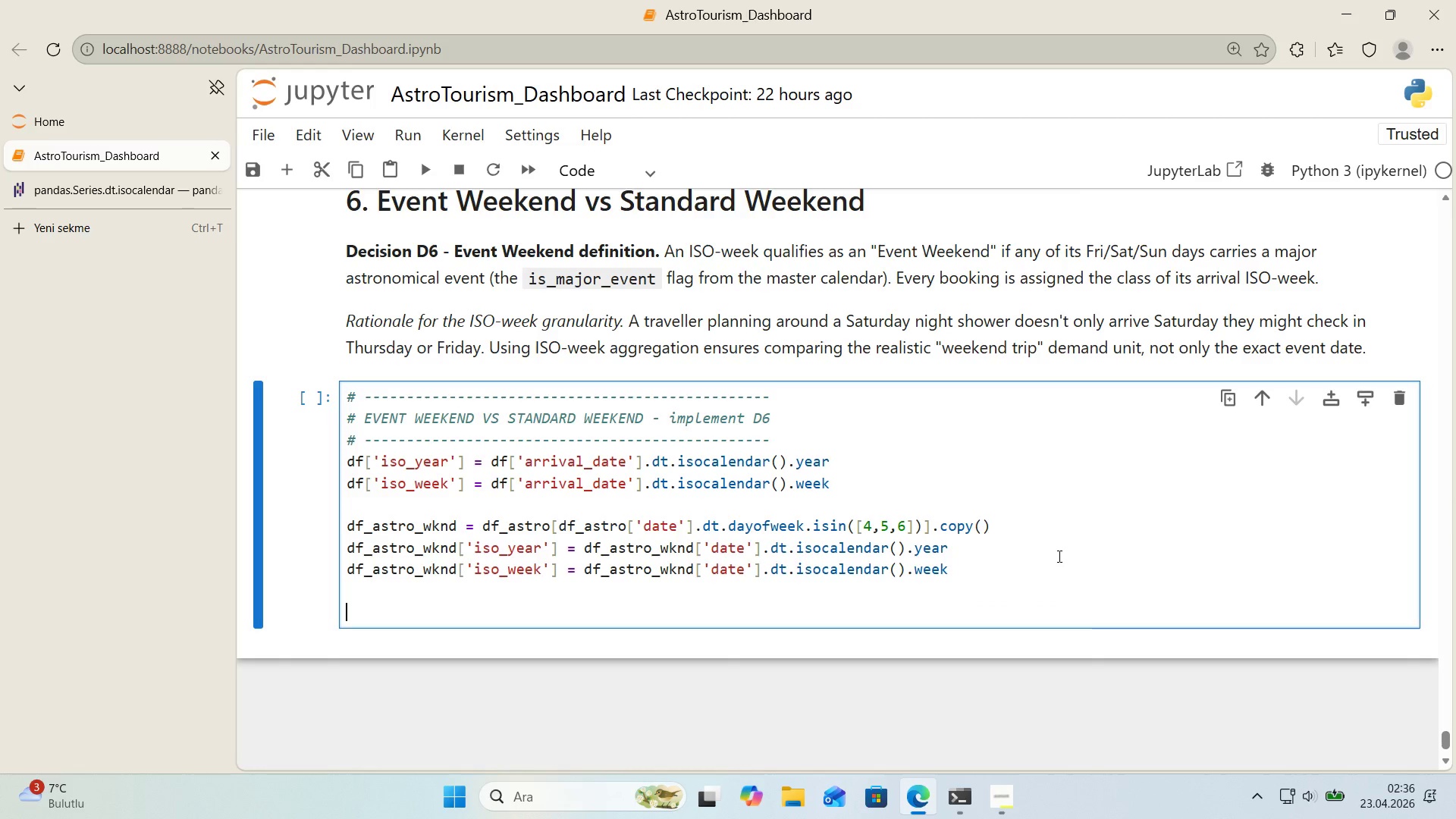 
type(event_wwewk)
key(Backspace)
key(Backspace)
key(Backspace)
key(Backspace)
type(eeks ) *()
 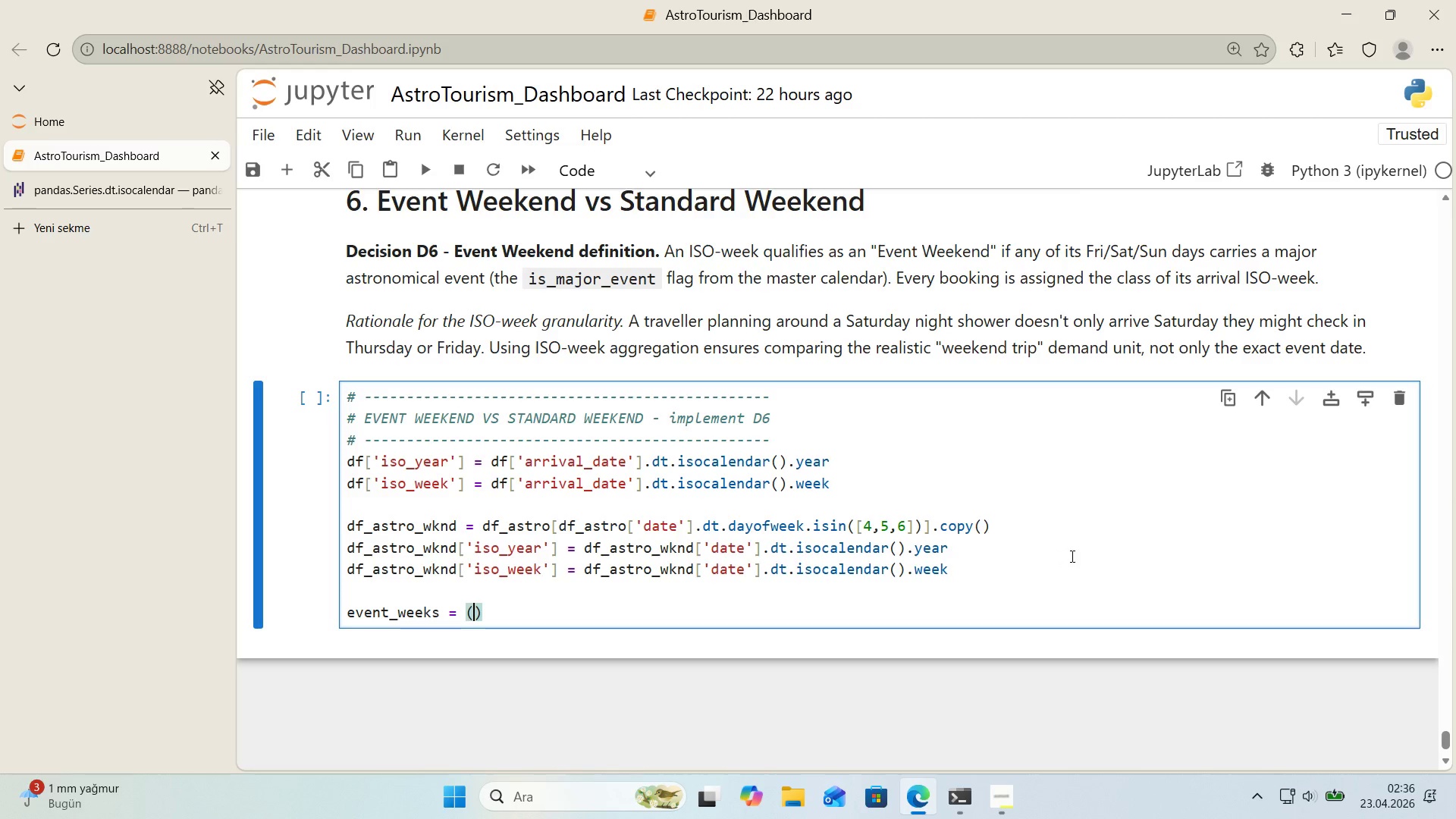 
 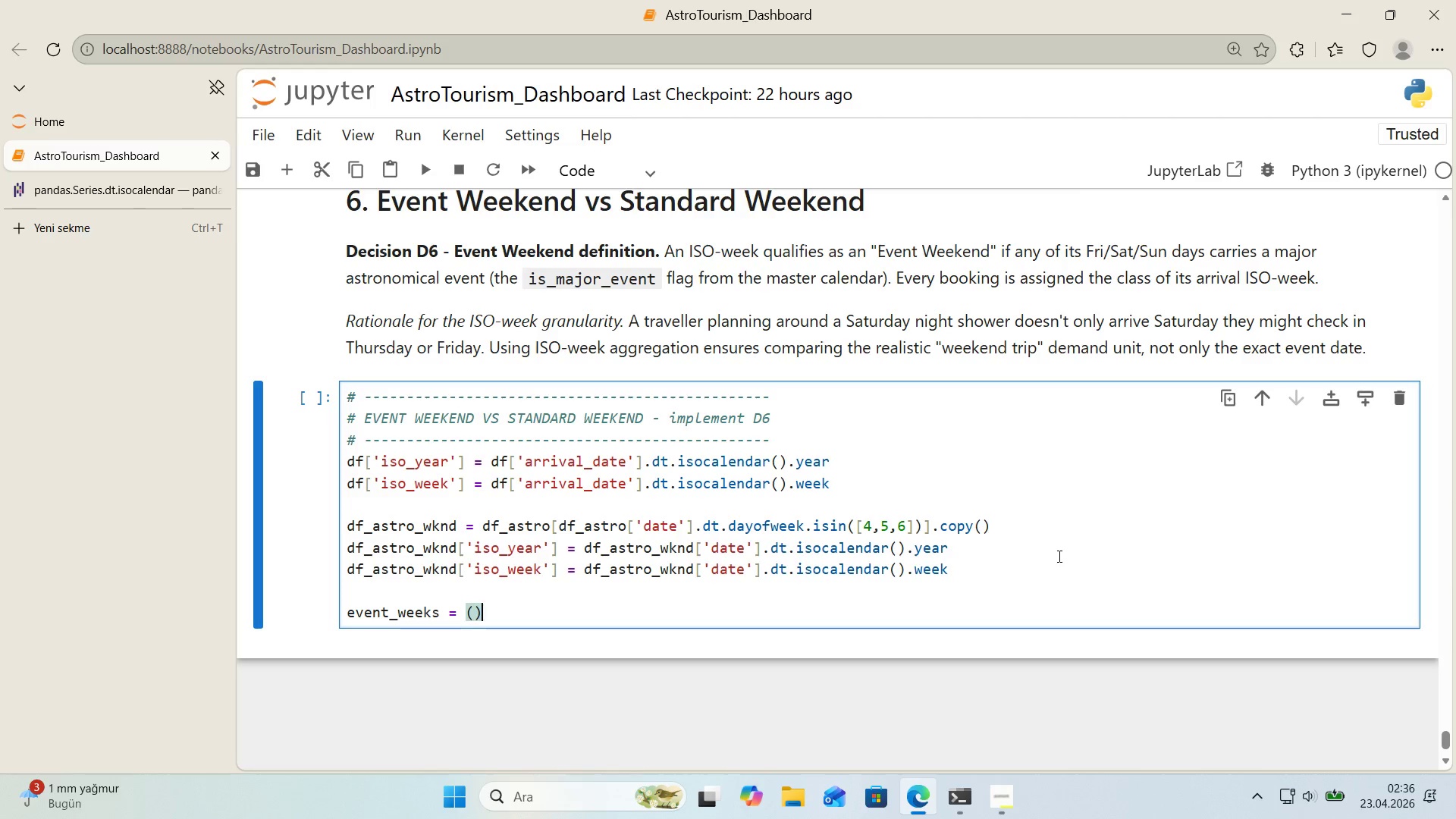 
key(ArrowLeft)
 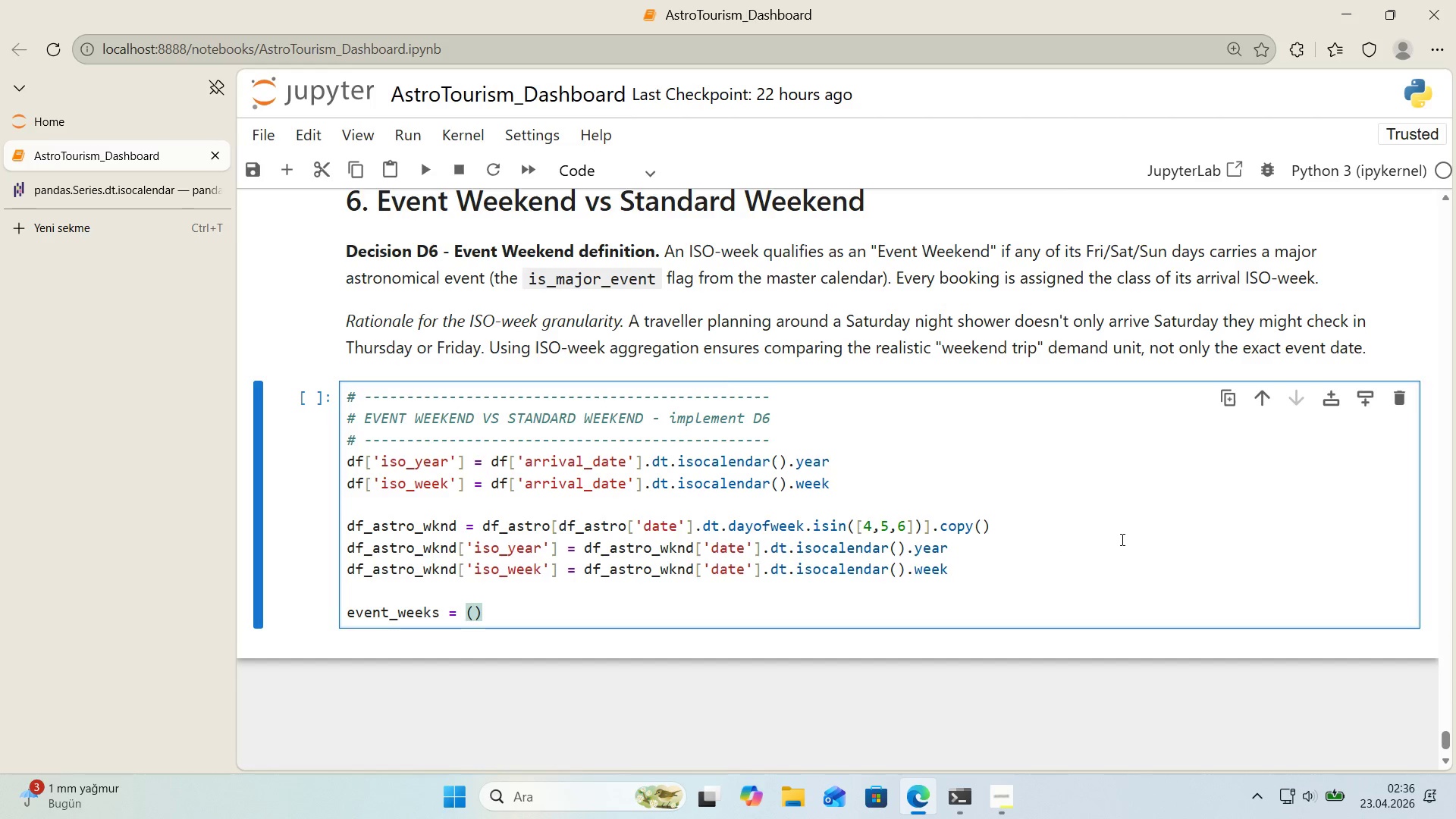 
type(df)
 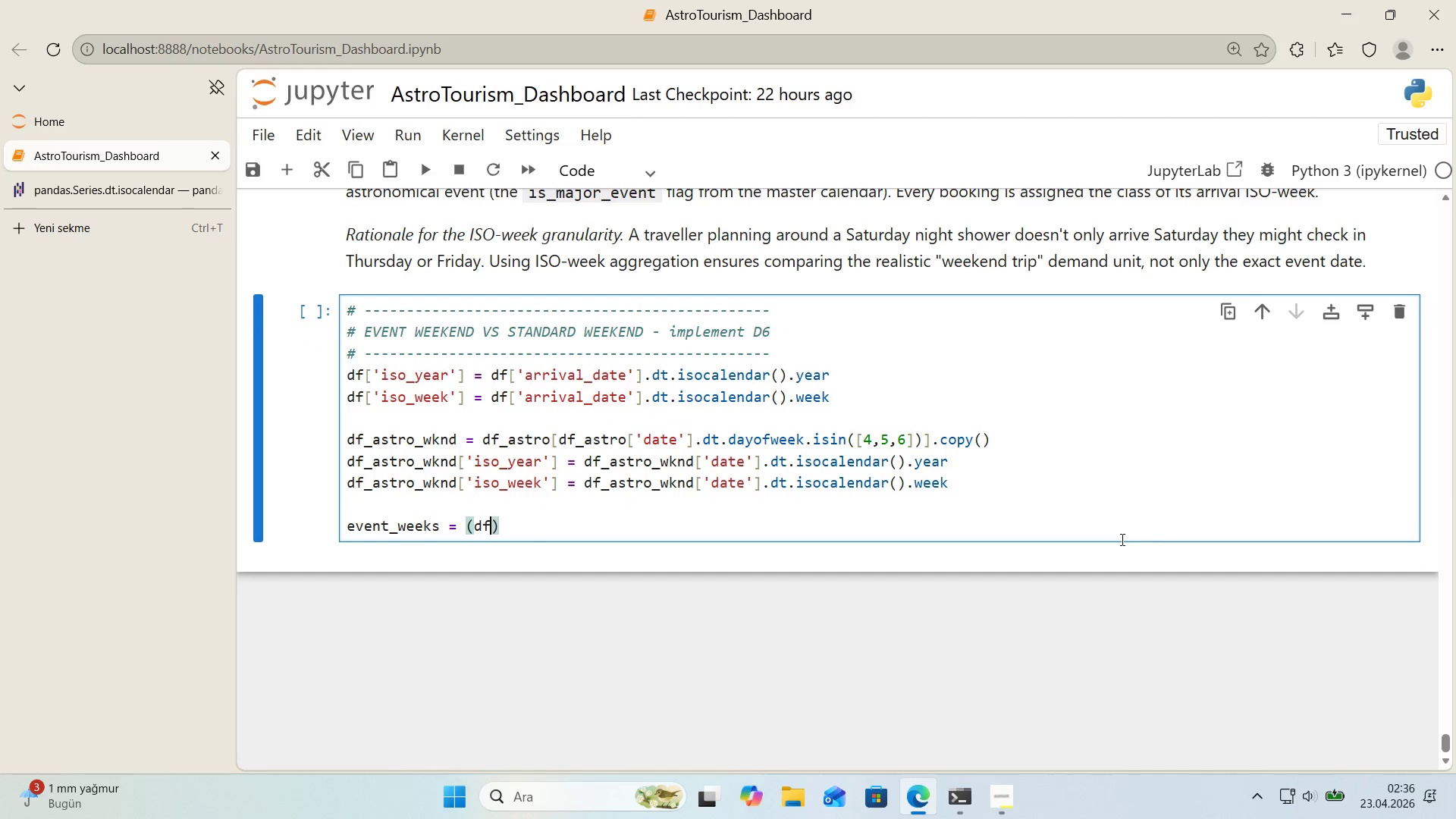 
scroll: coordinate [1121, 539], scroll_direction: down, amount: 1.0
 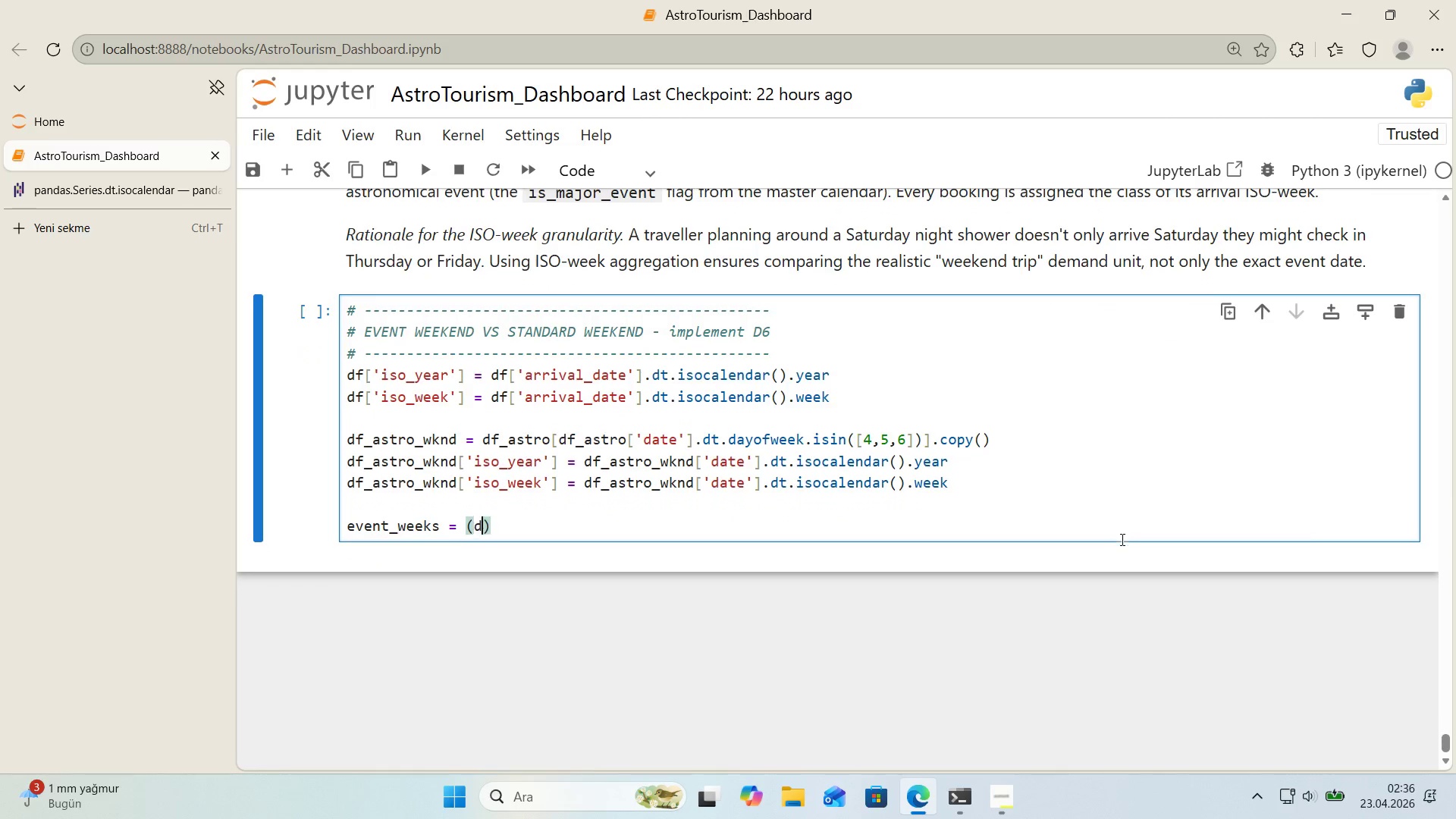 
type(_astro_wknd.groupby*()
 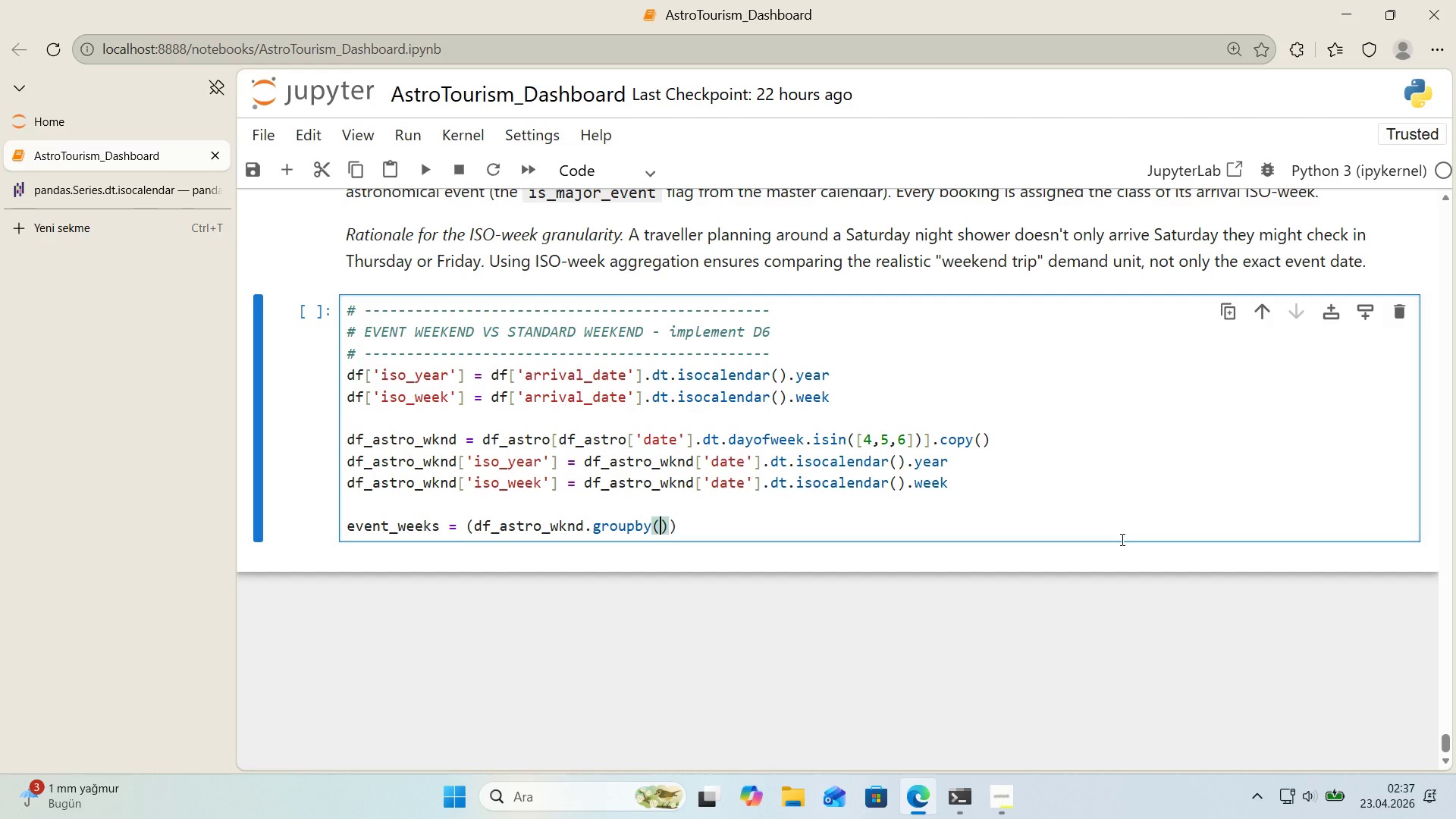 
 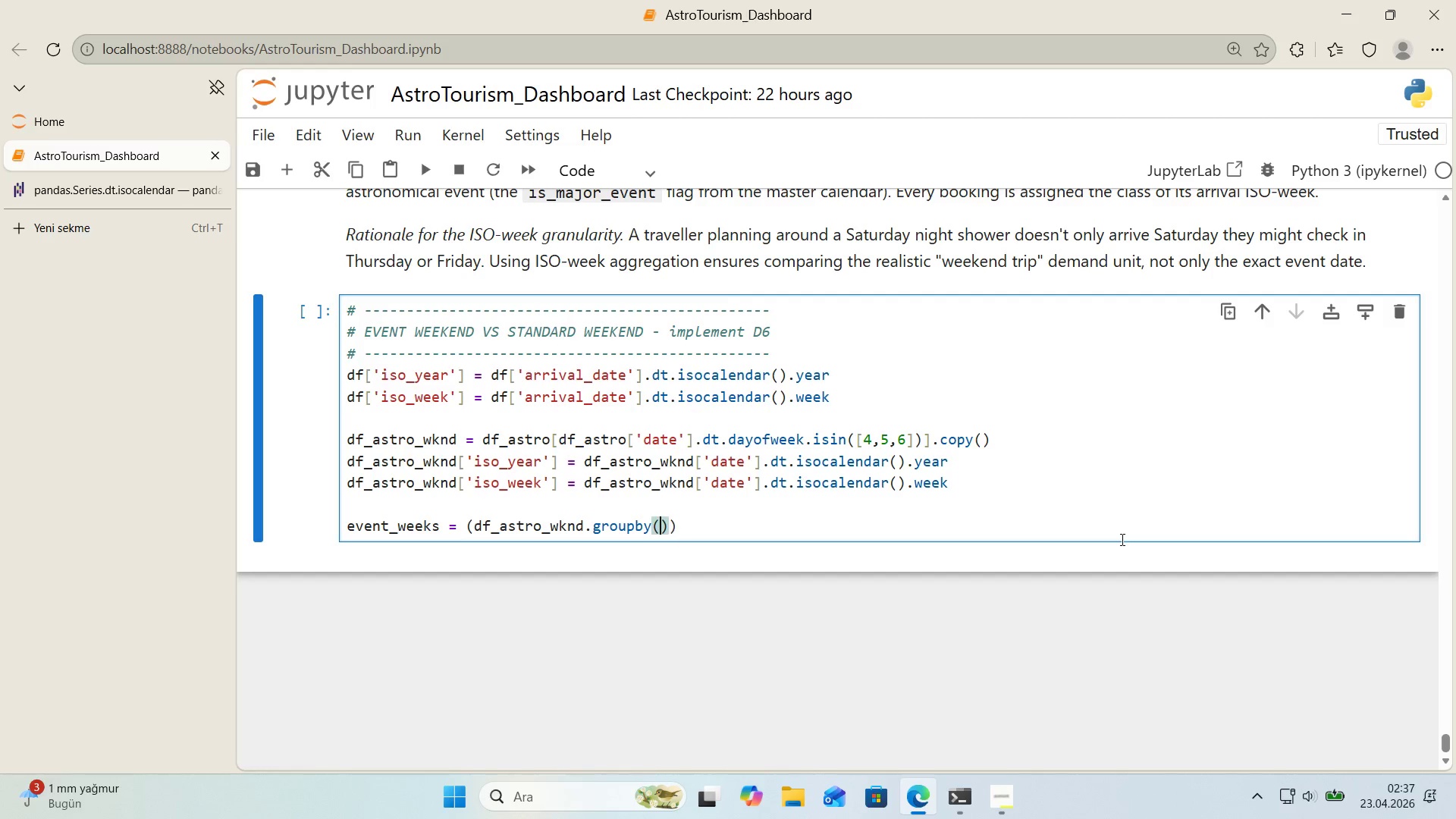 
key(ArrowLeft)
 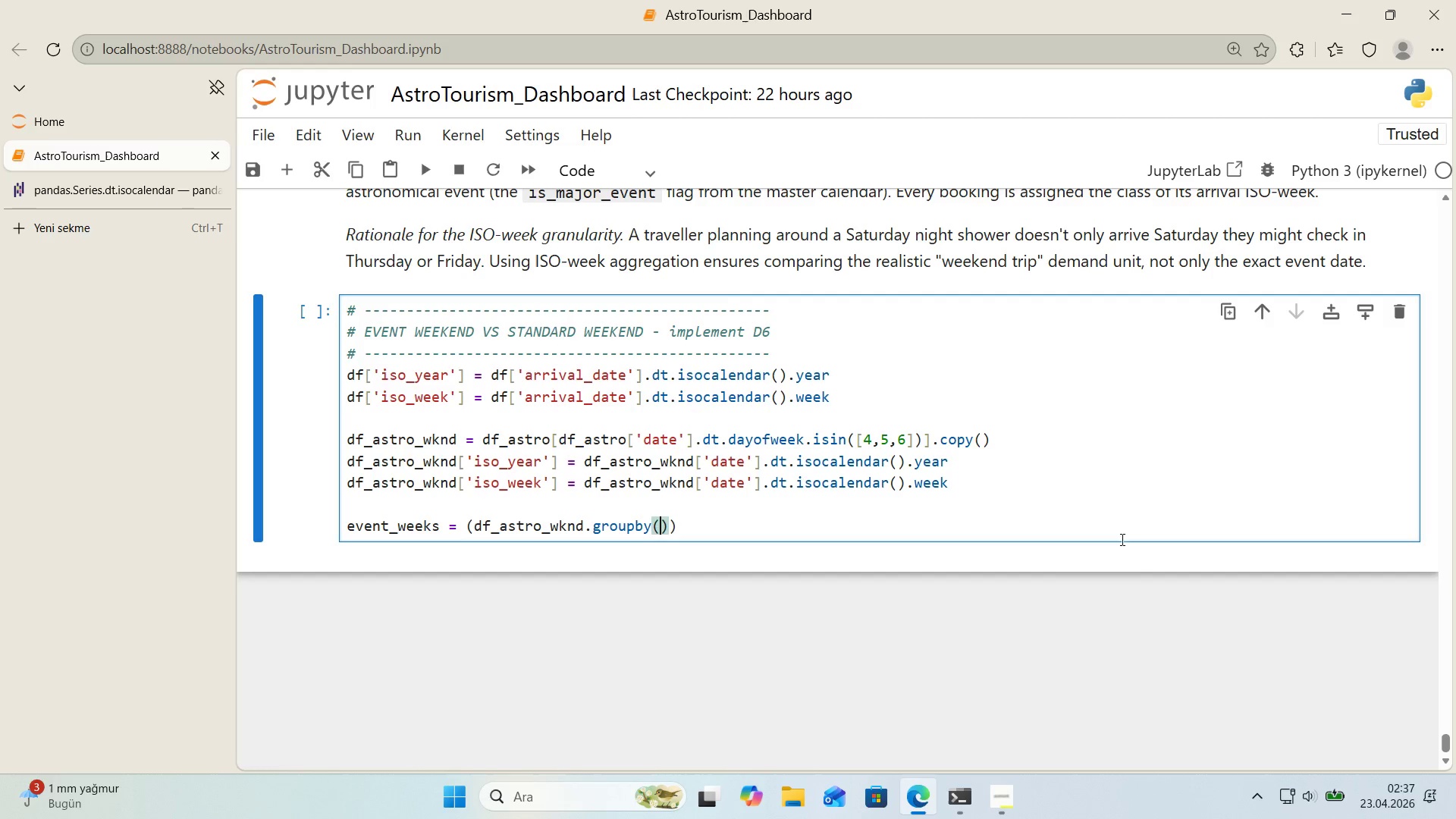 
key(Alt+Control+8)
 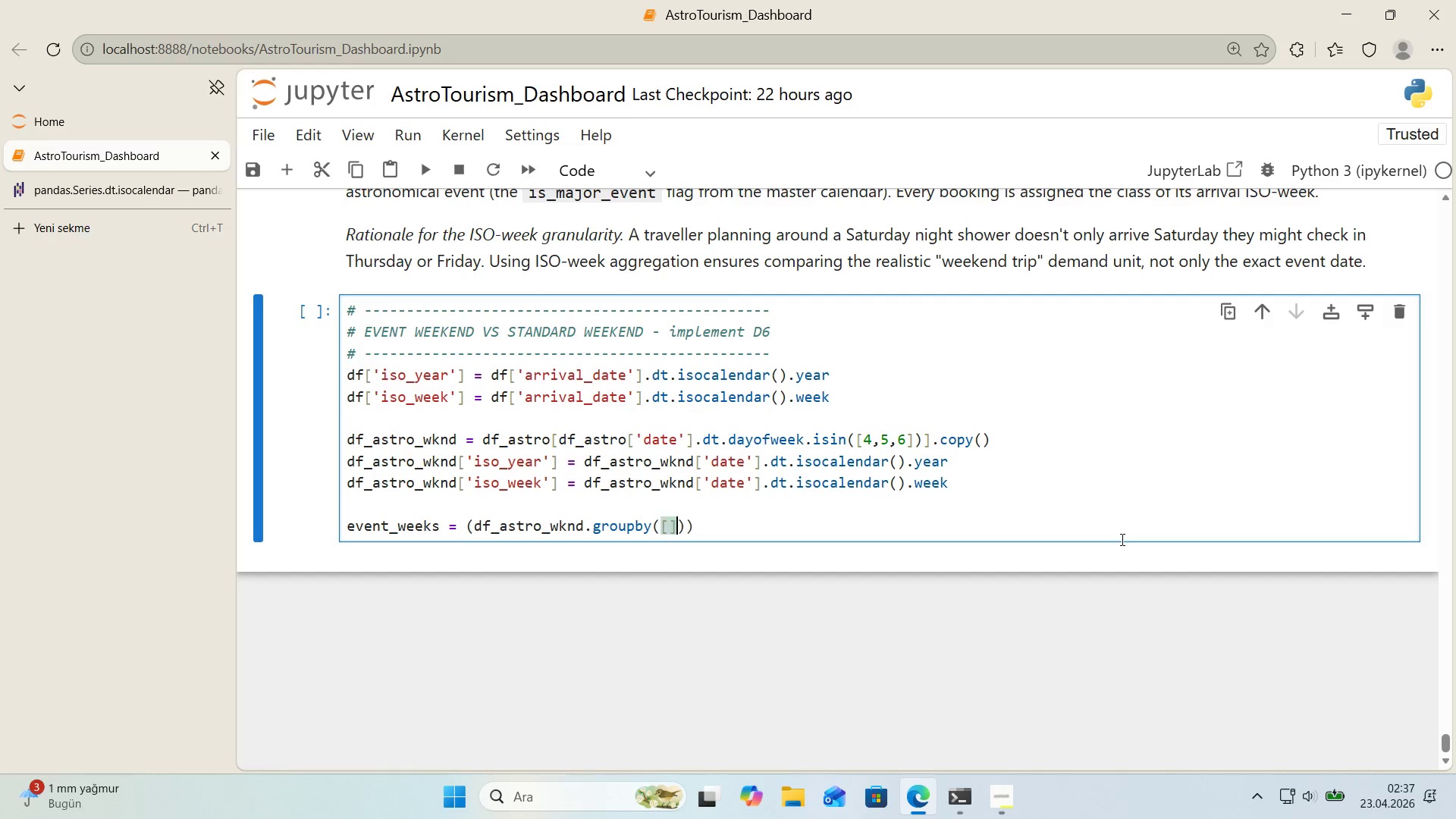 
key(Alt+Control+9)
 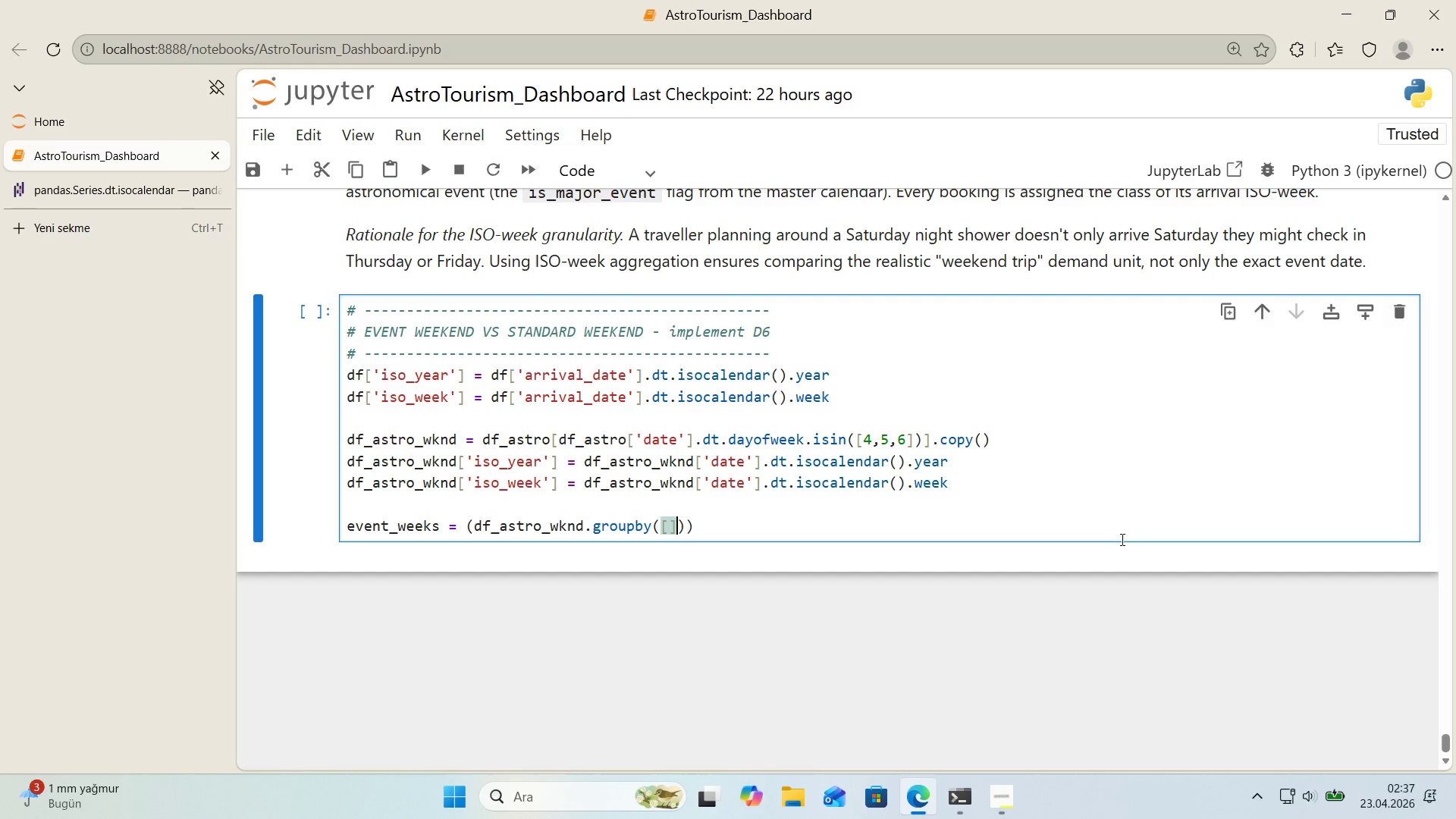 
key(ArrowLeft)
 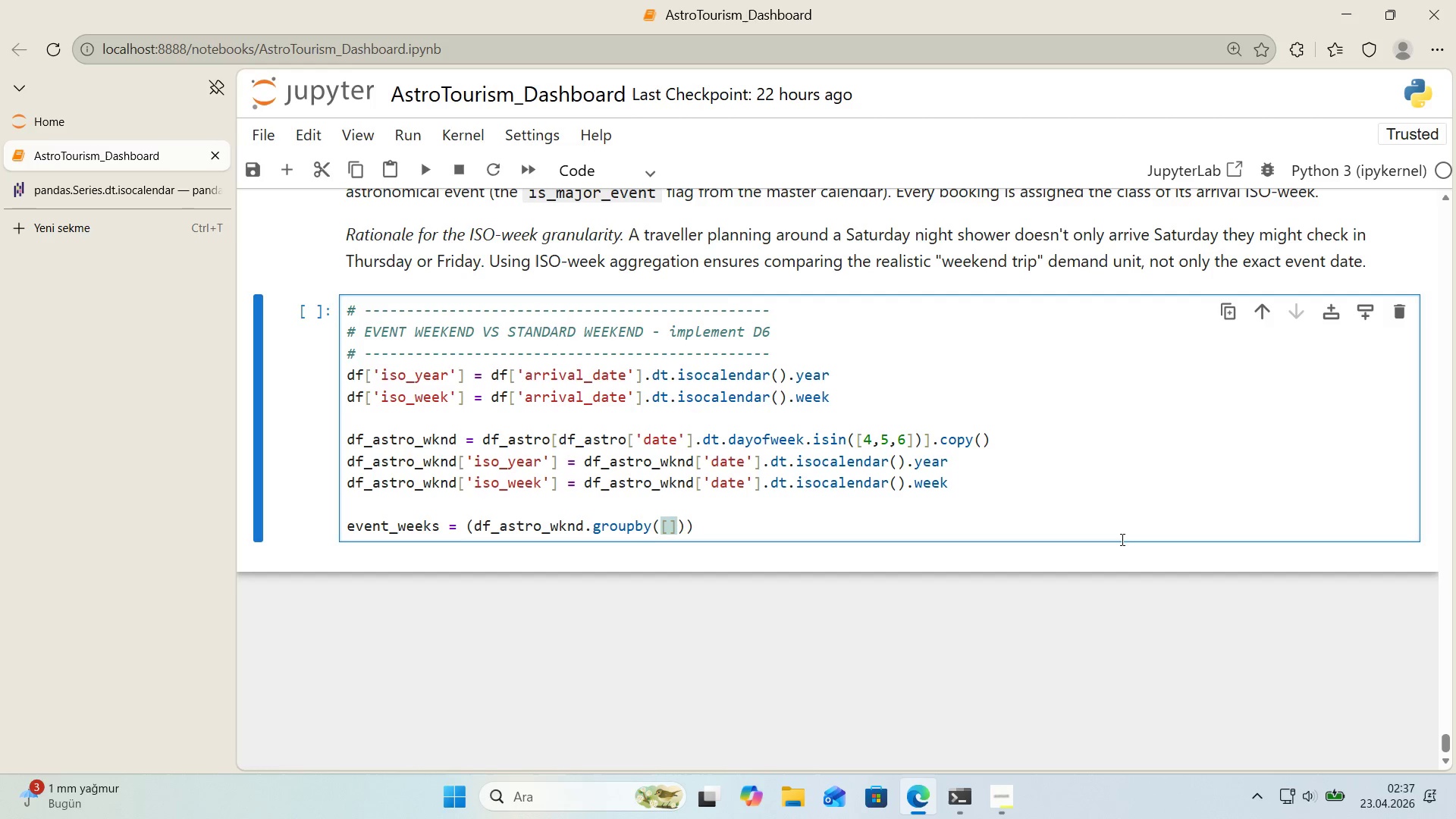 
type(@@)
 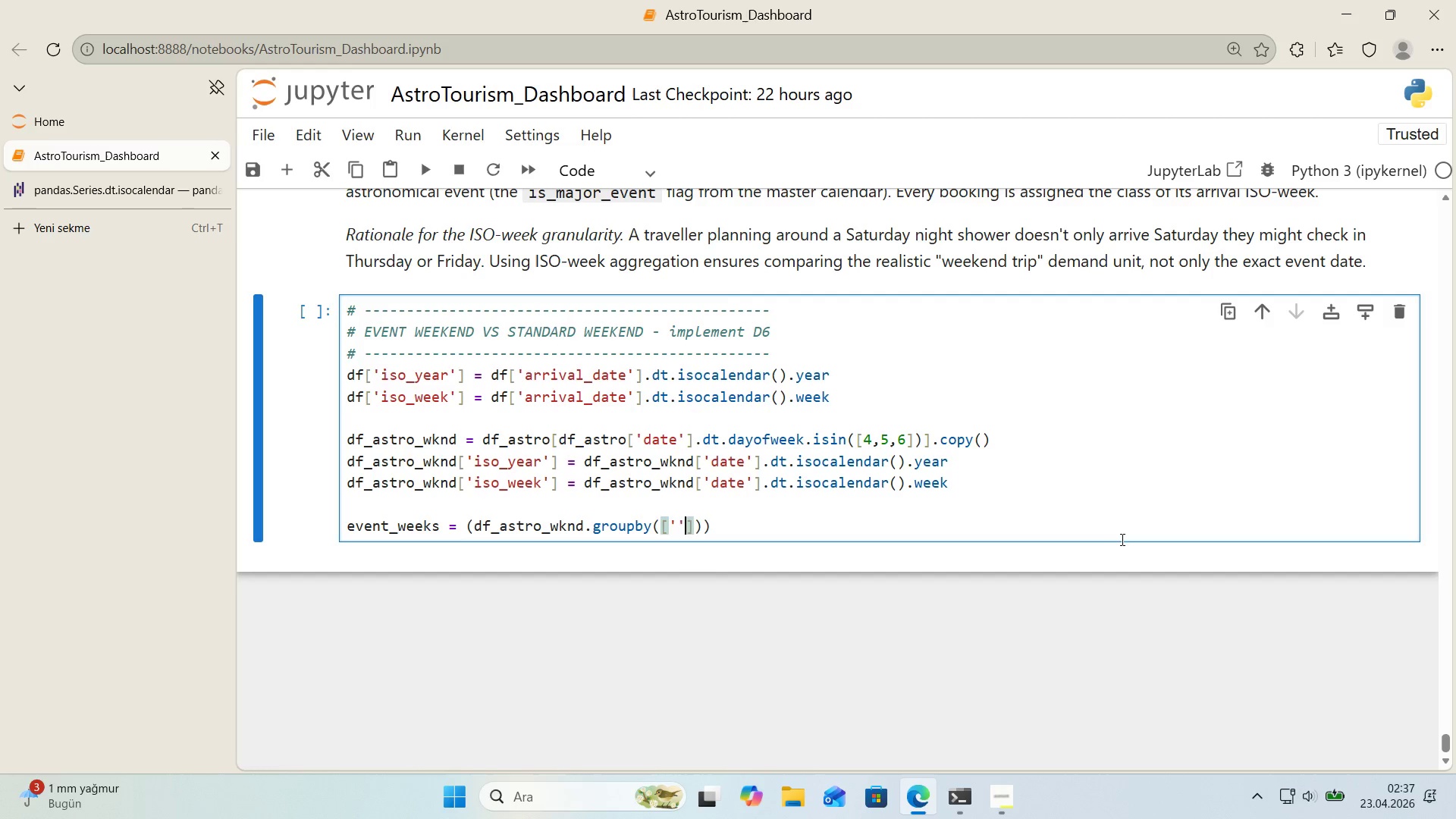 
key(ArrowLeft)
 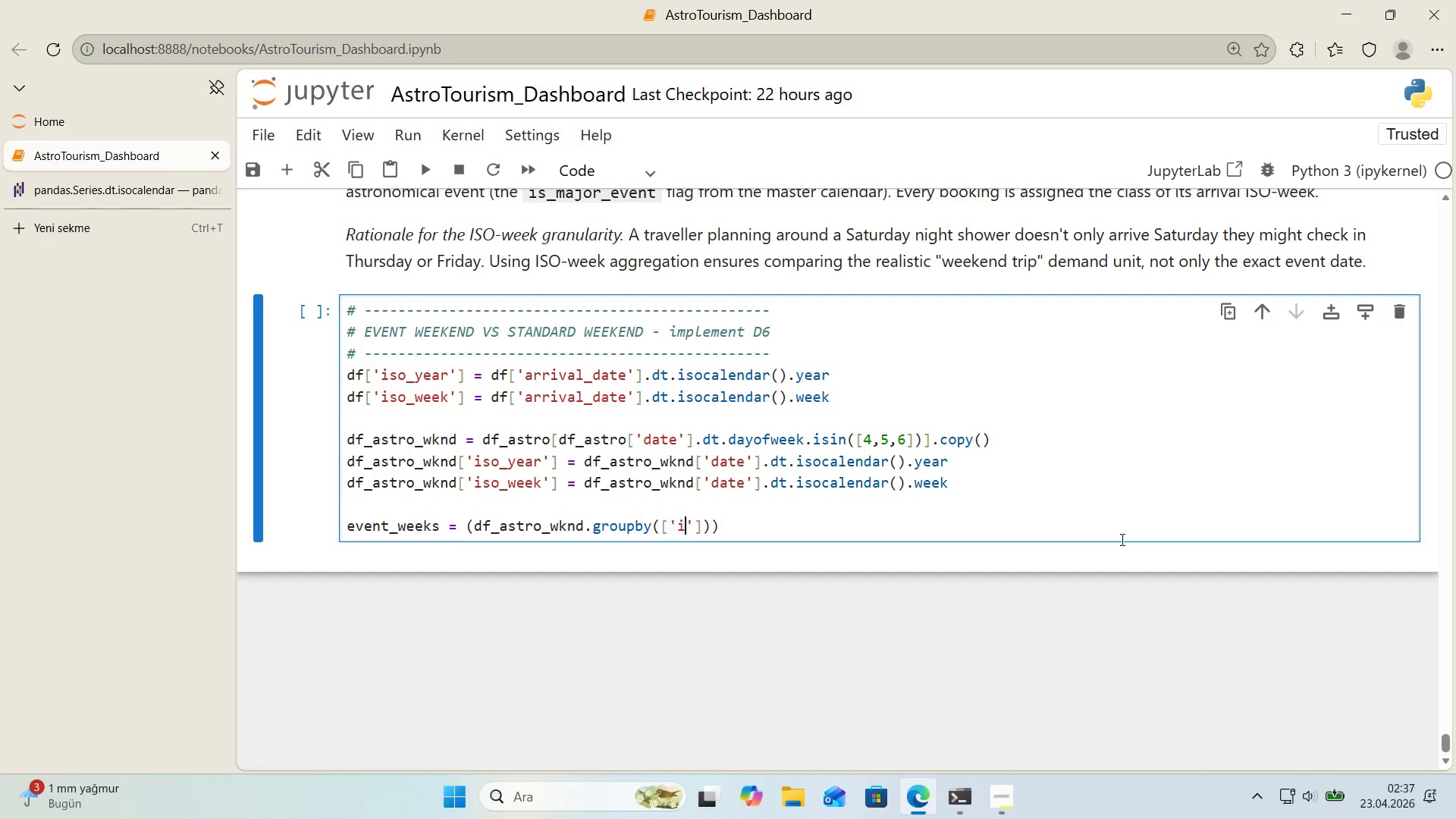 
type('so_year)
 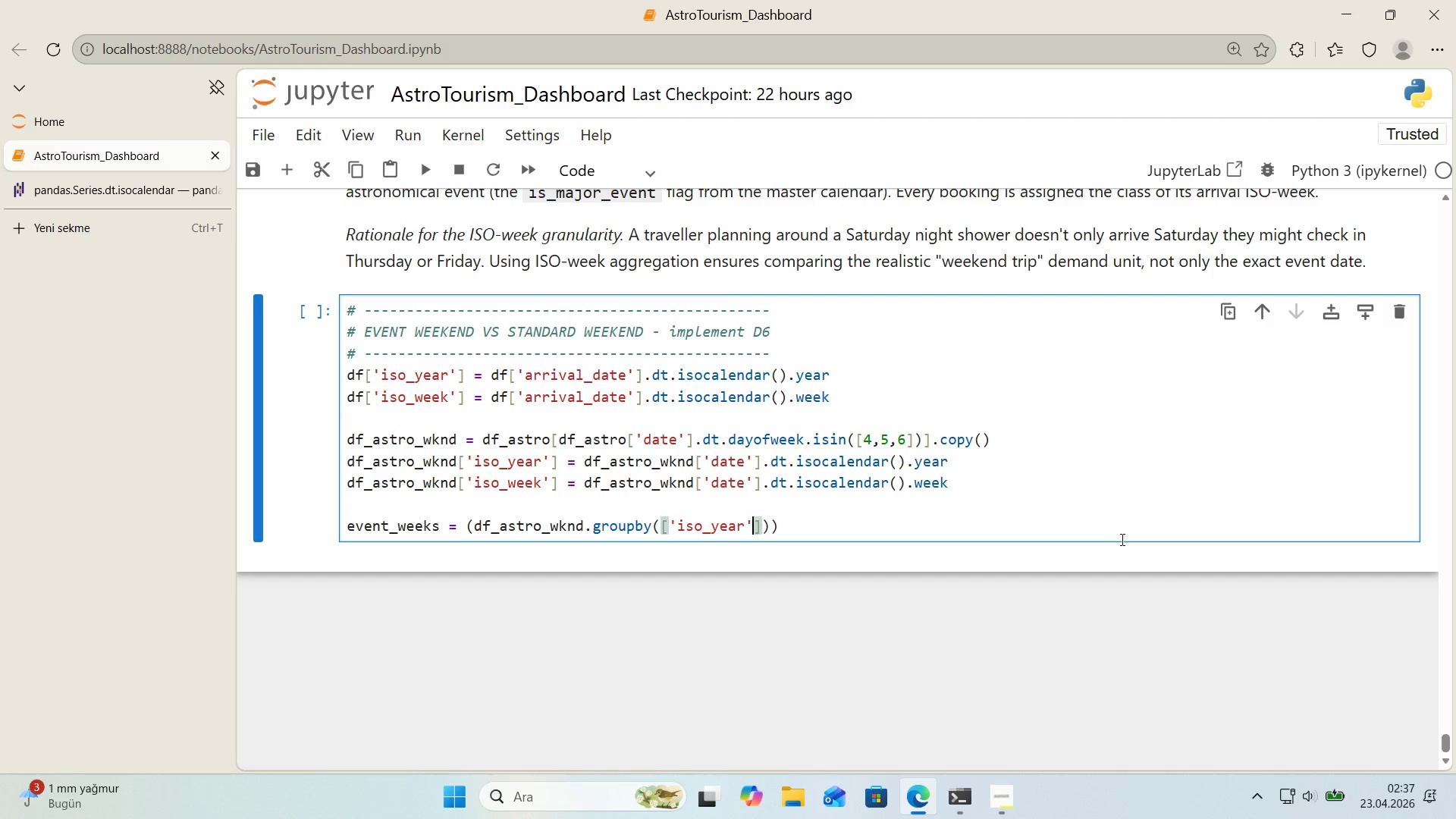 
key(ArrowRight)
 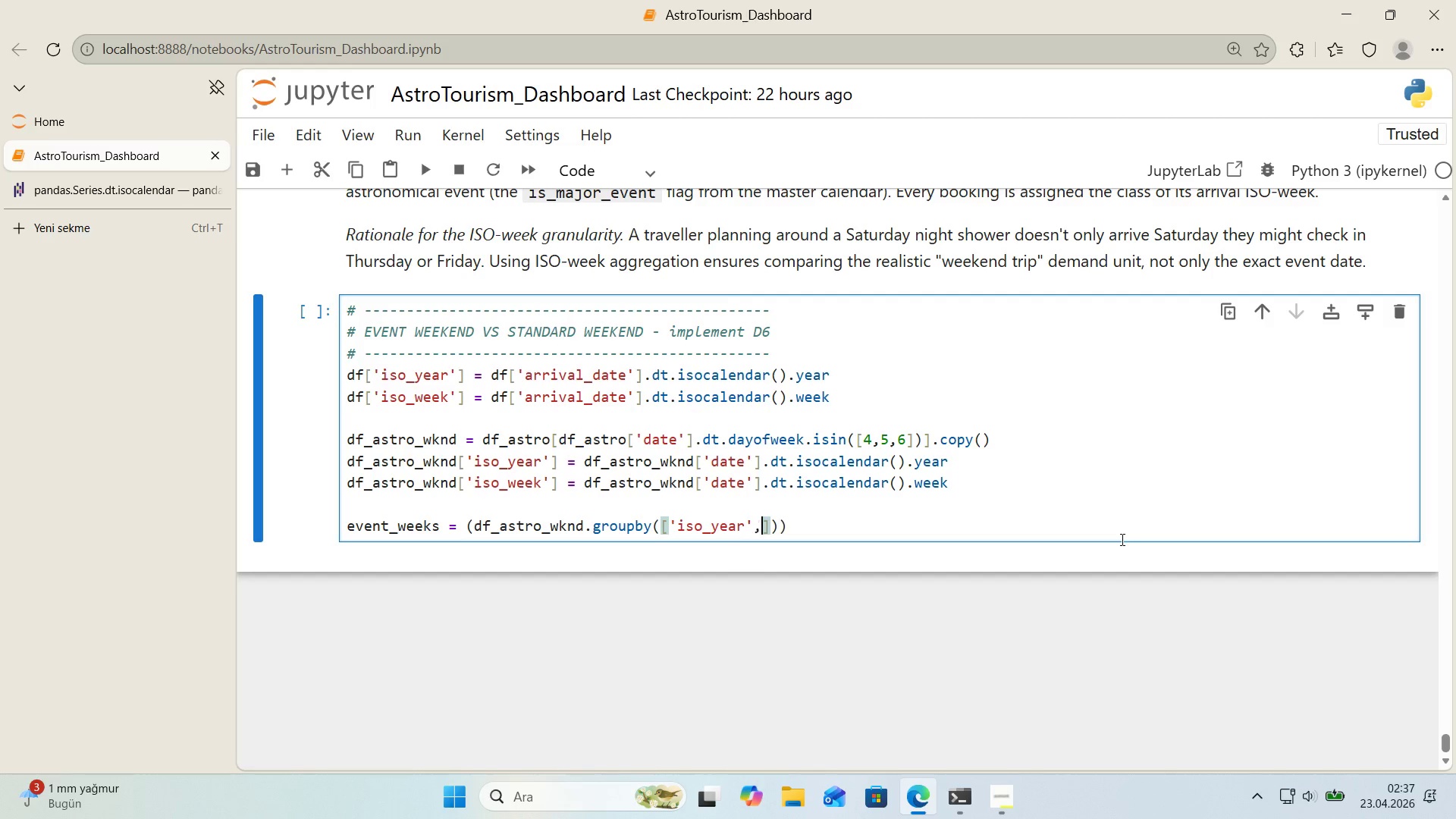 
type(, @@)
 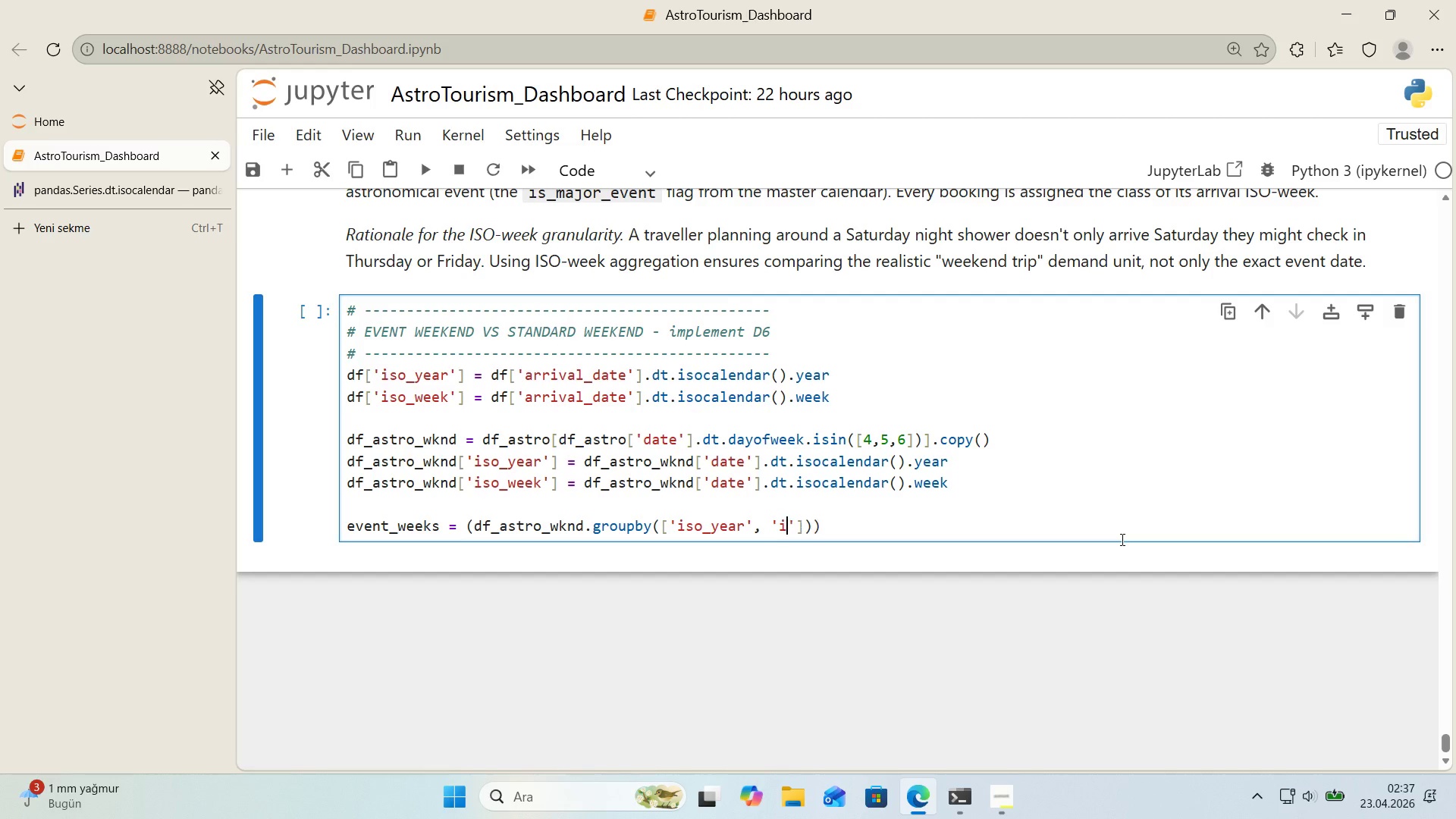 
 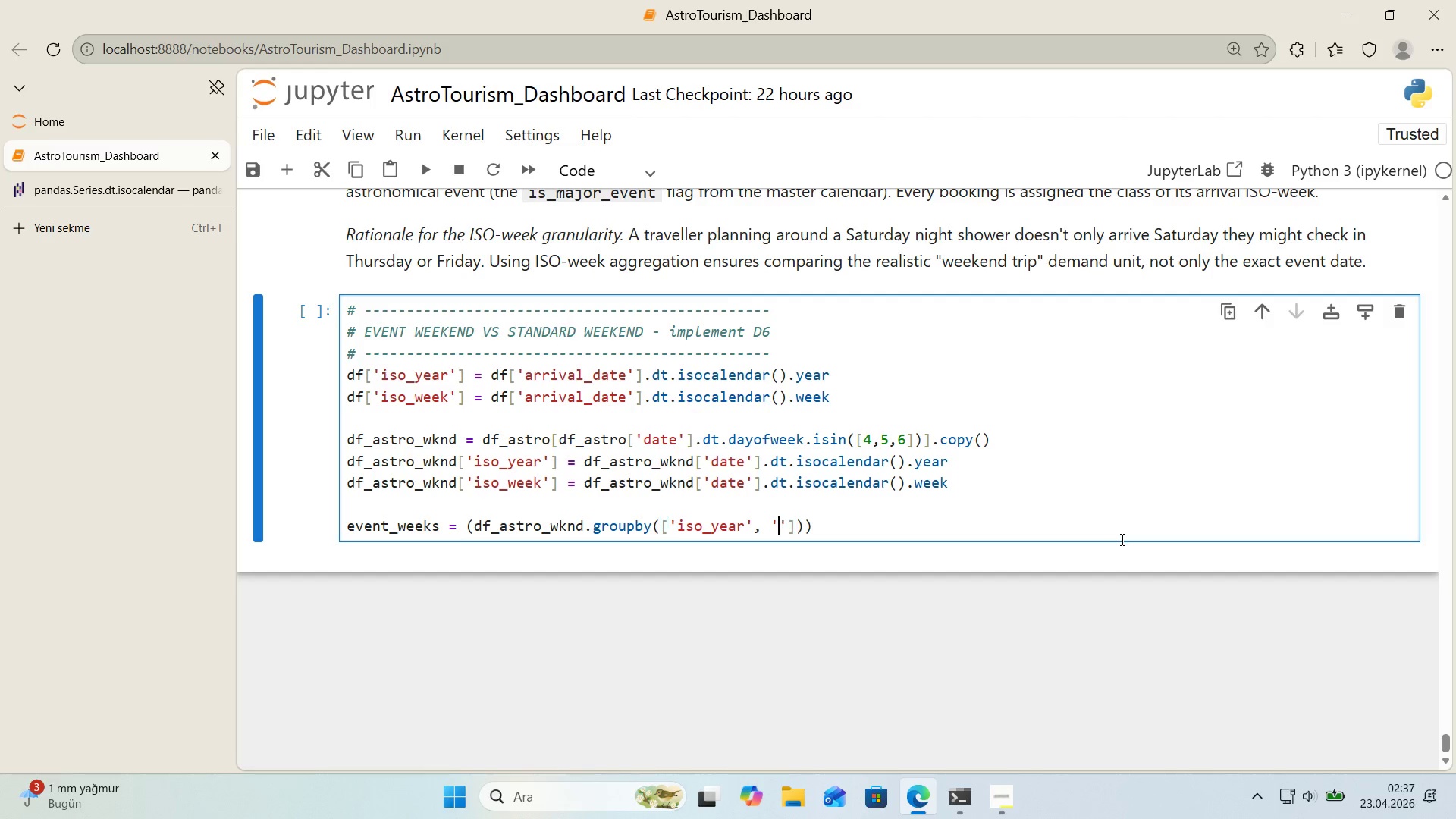 
key(ArrowLeft)
 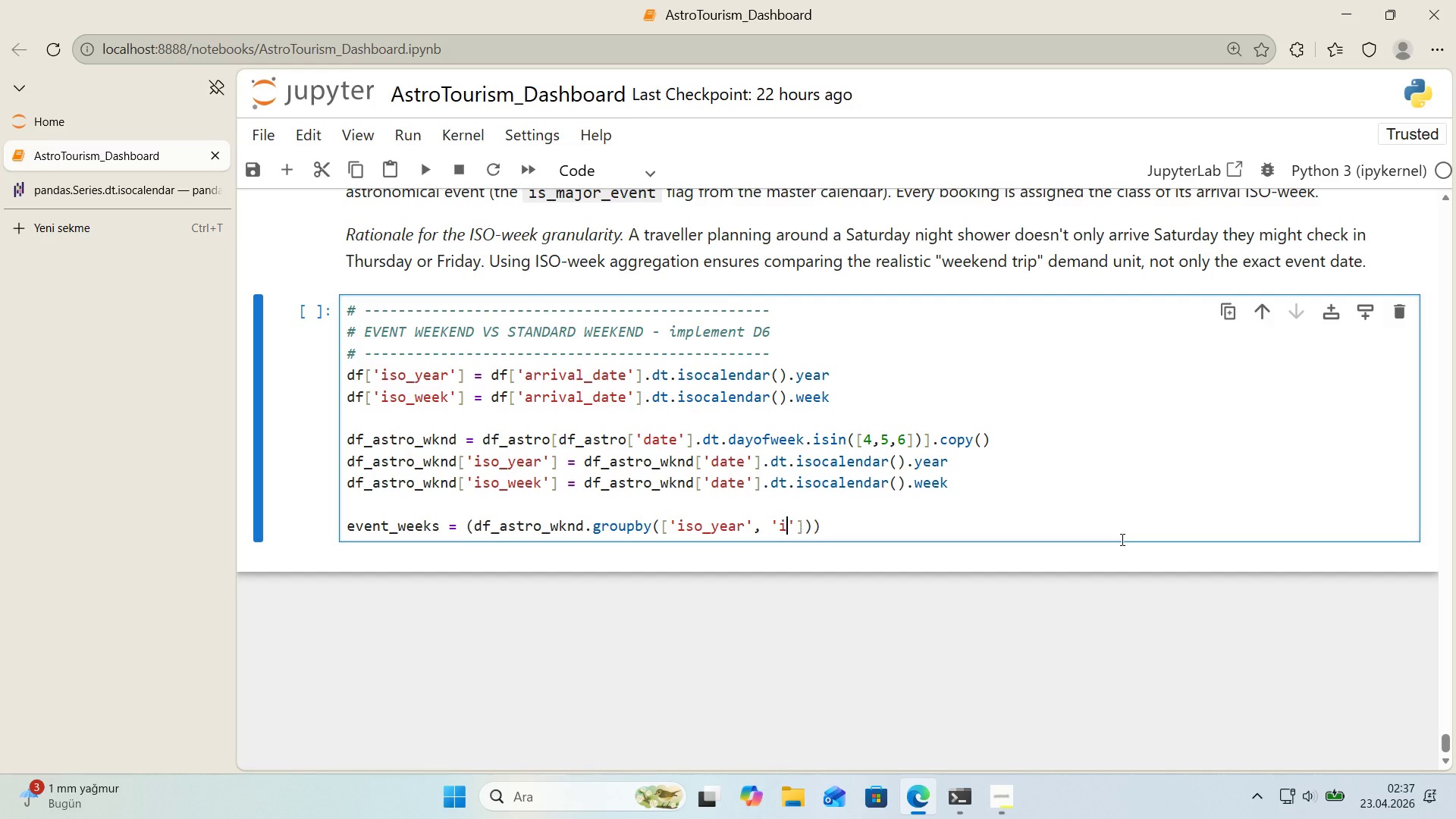 
type('so_week)
 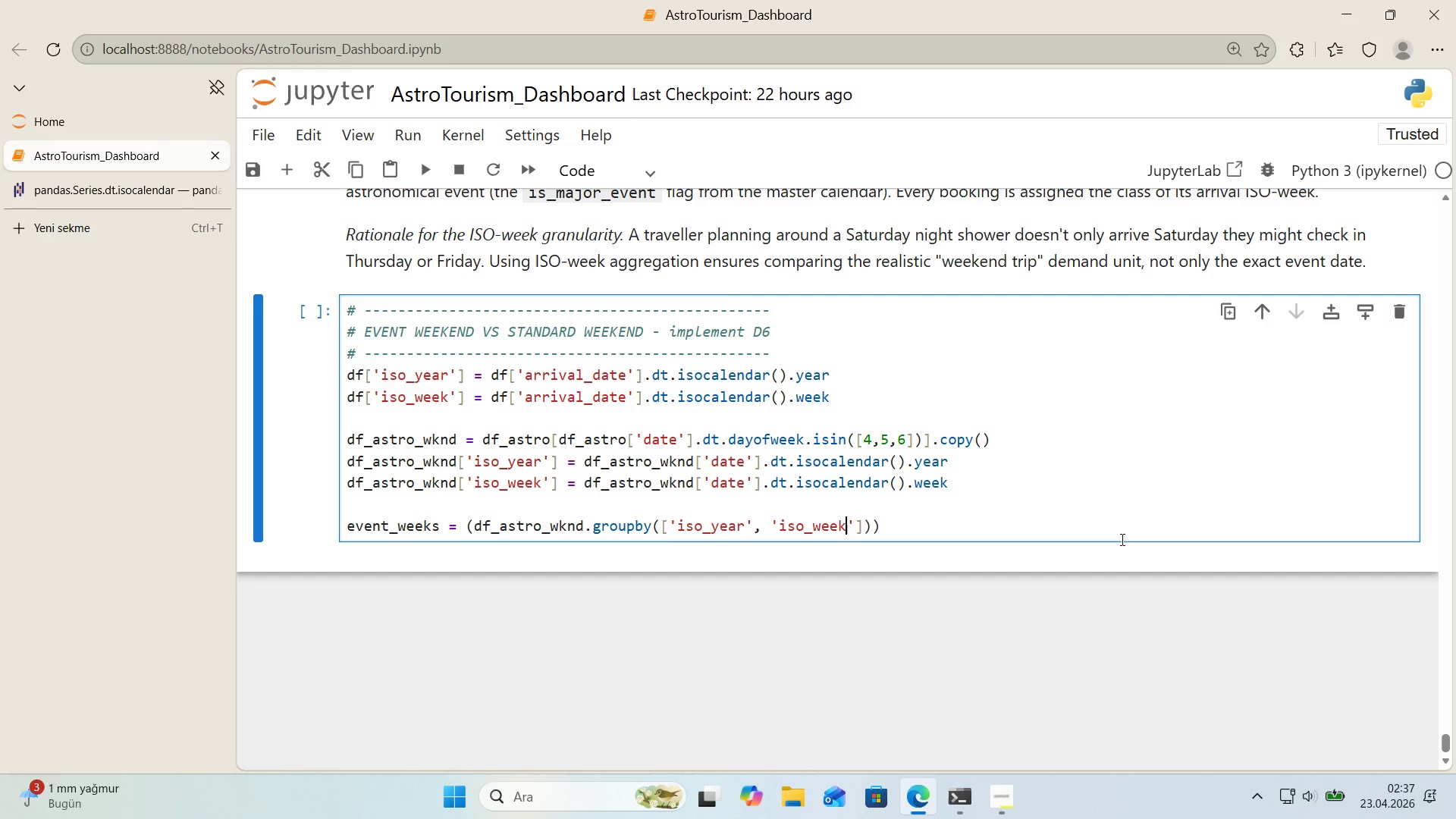 
key(ArrowRight)
 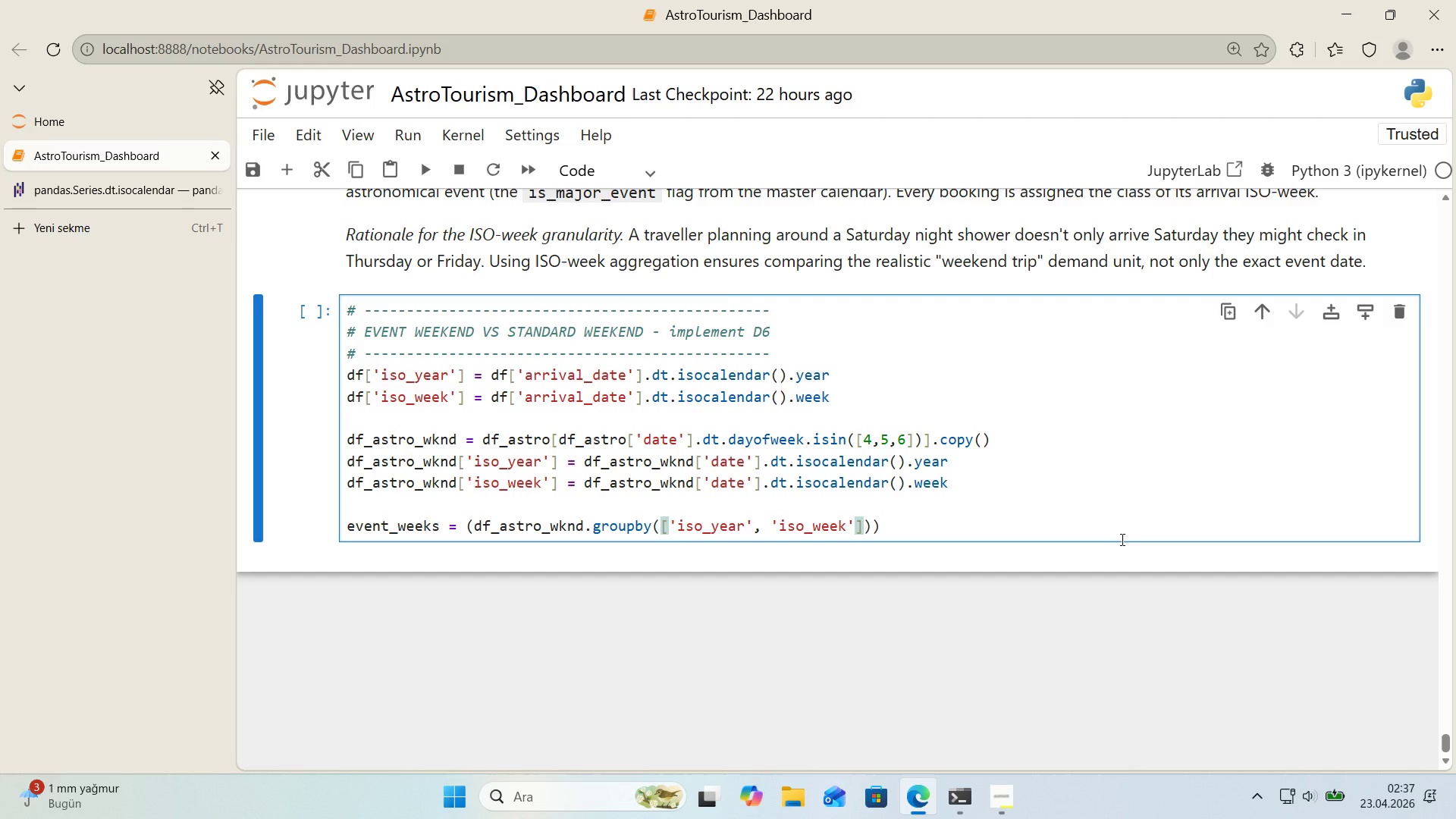 
key(ArrowRight)
 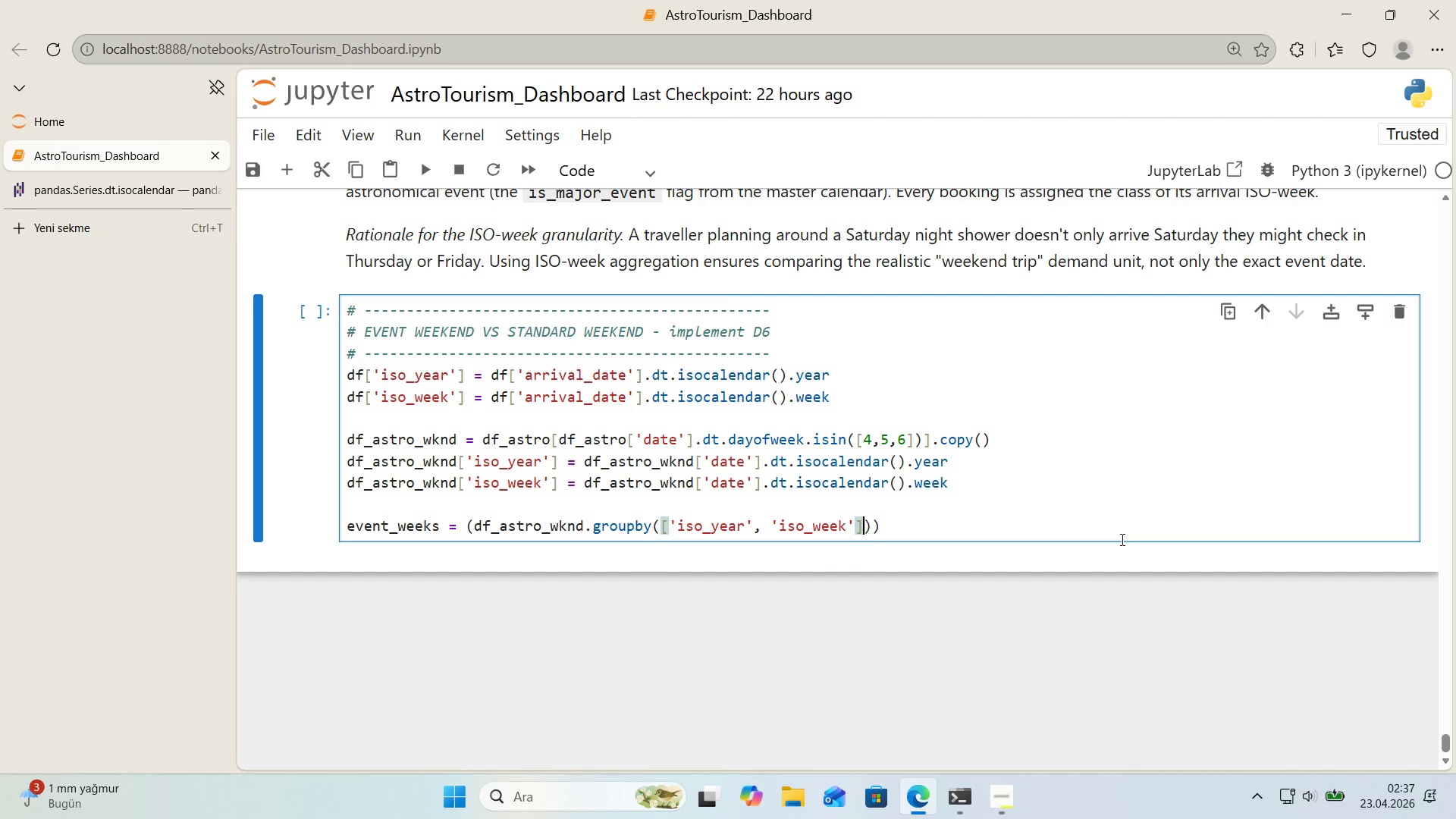 
key(ArrowRight)
 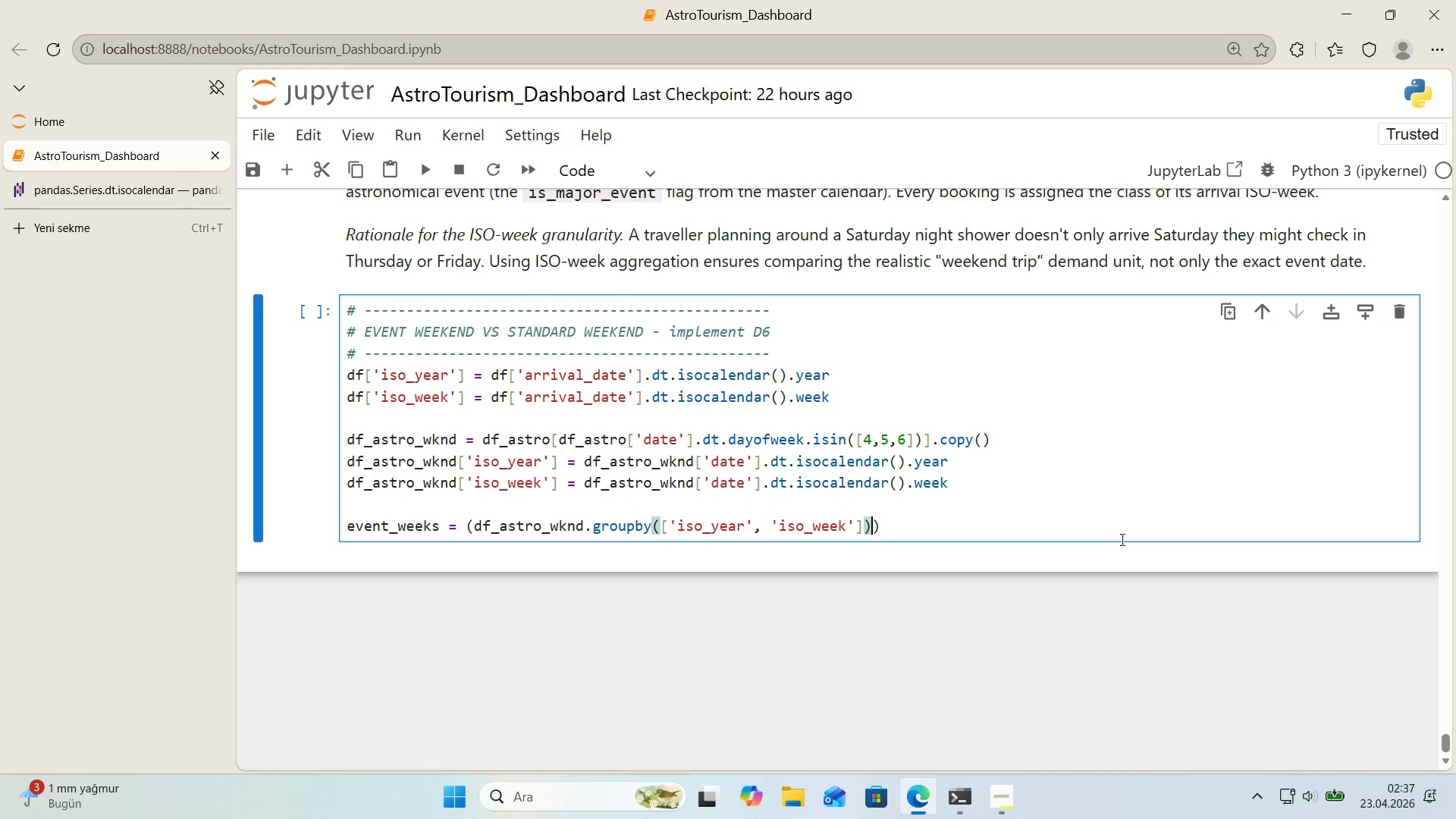 
key(Alt+Control+8)
 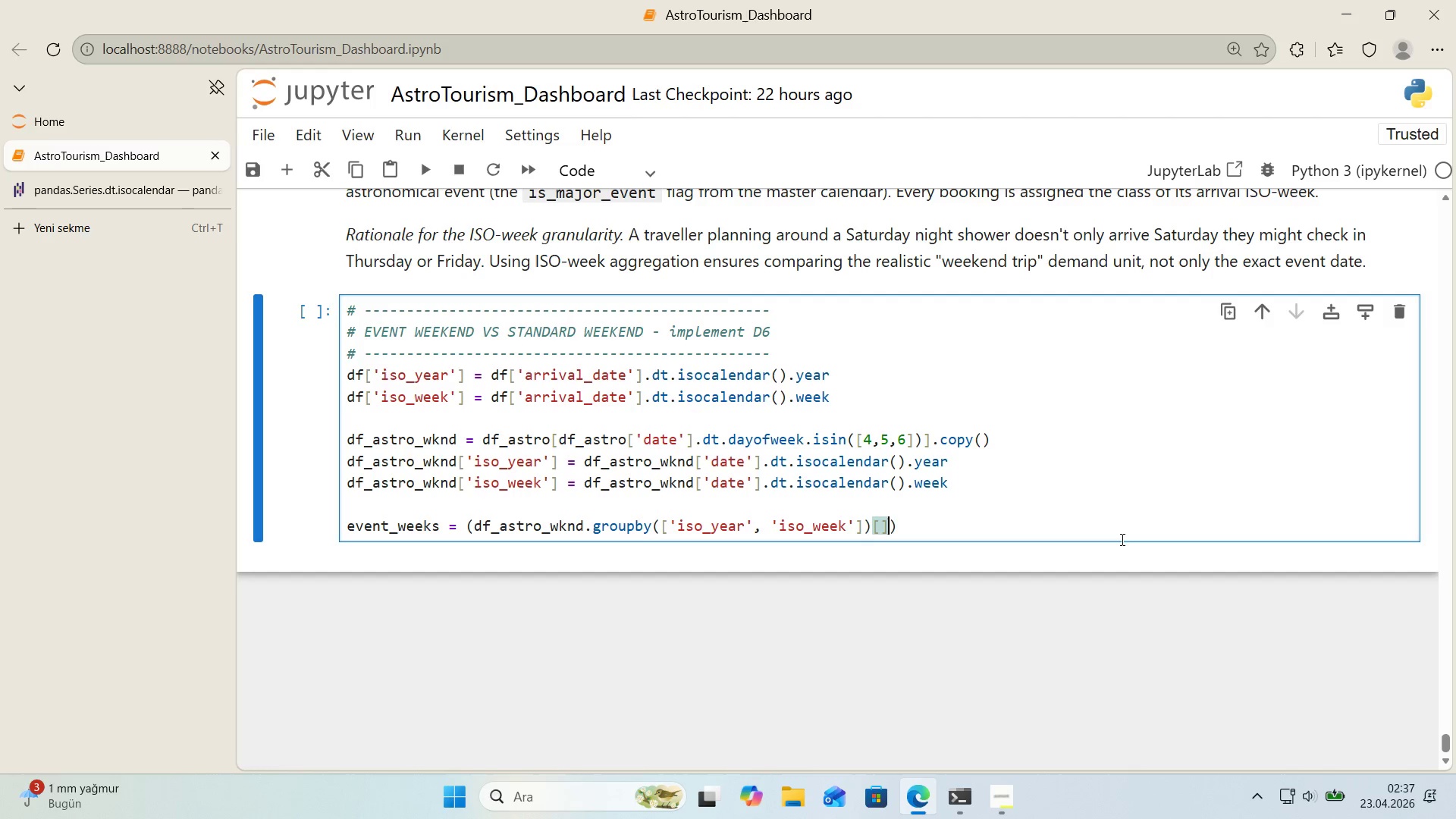 
key(Alt+Control+9)
 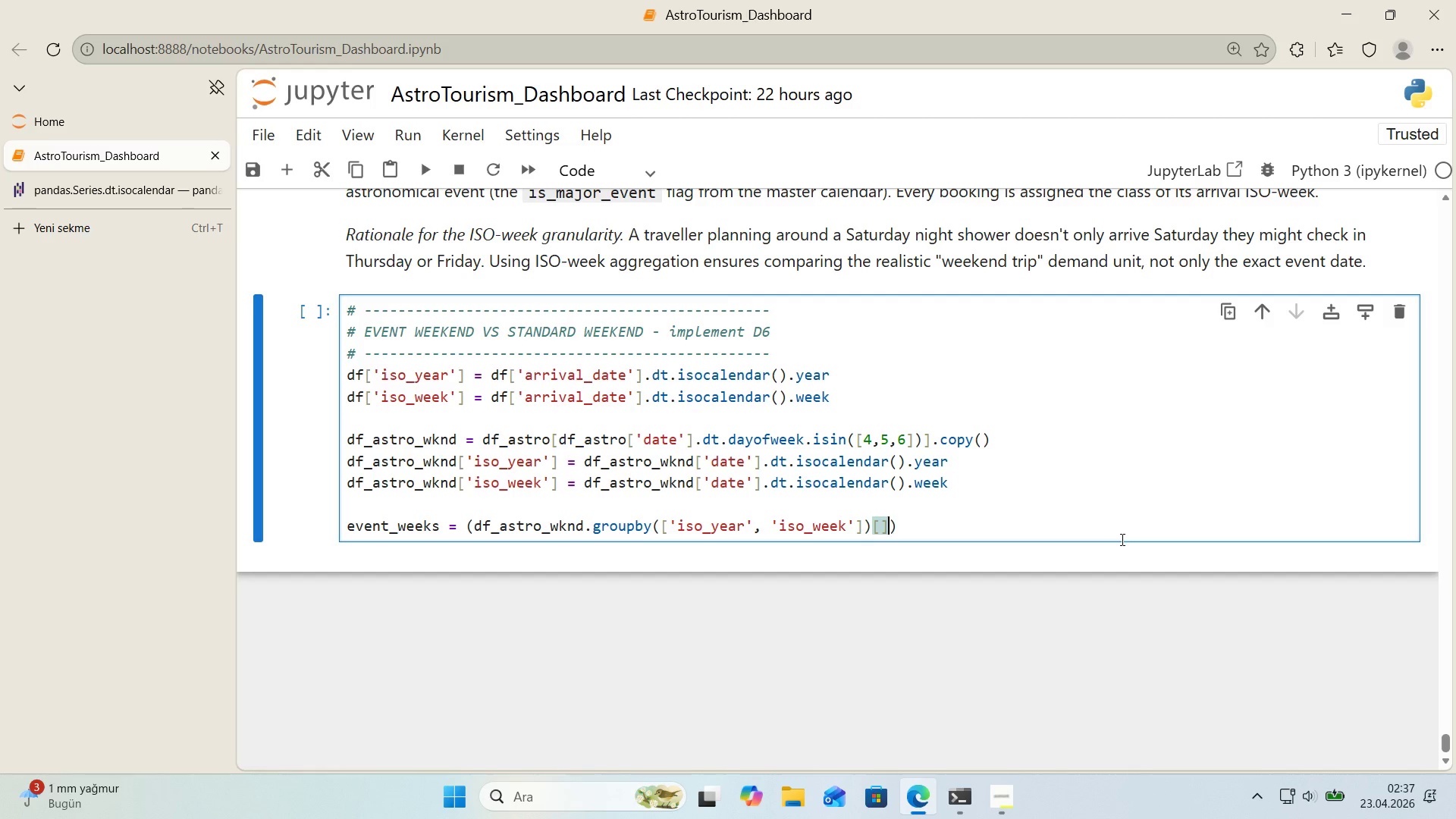 
key(ArrowLeft)
 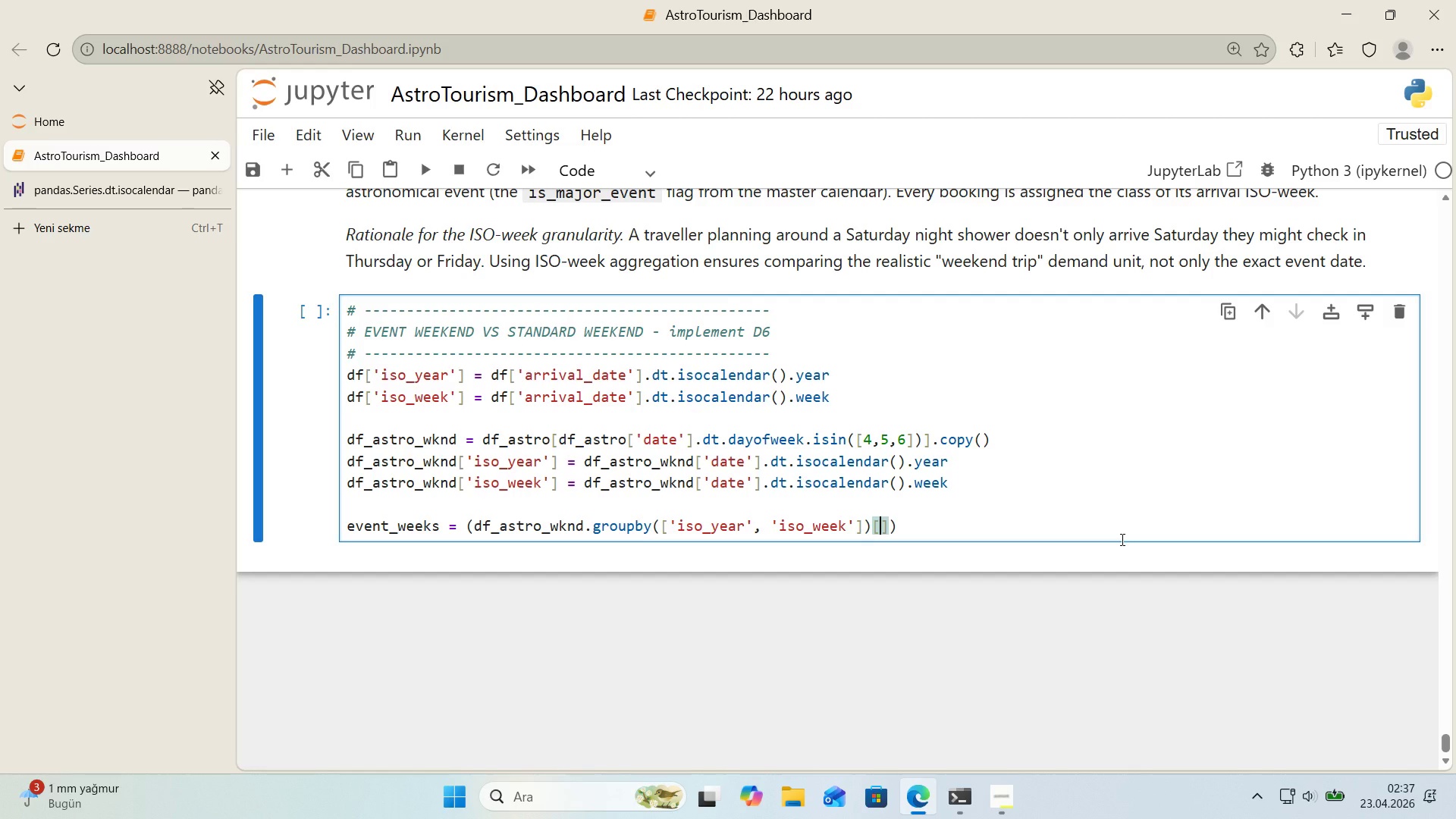 
type(@@)
 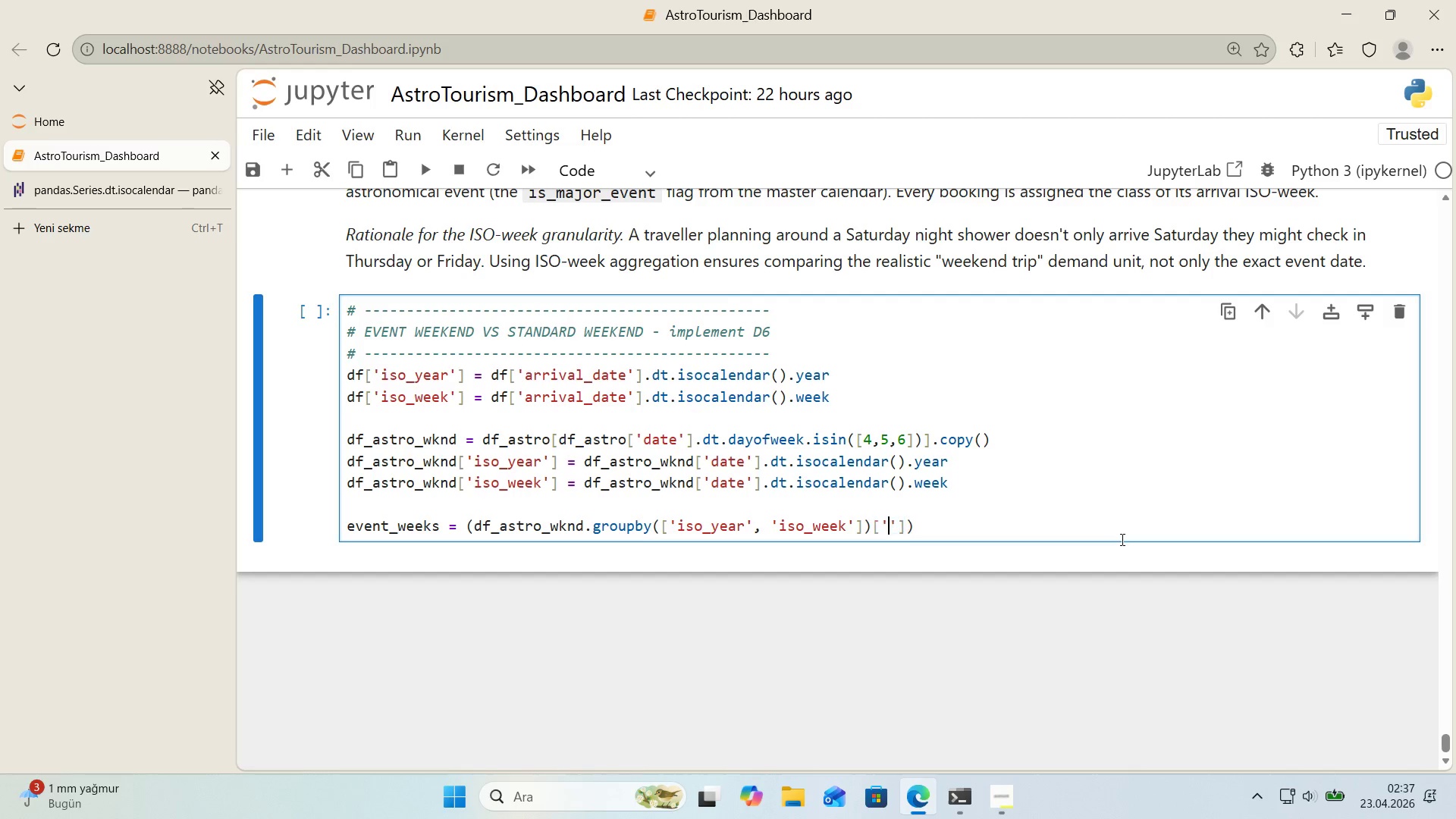 
key(ArrowLeft)
 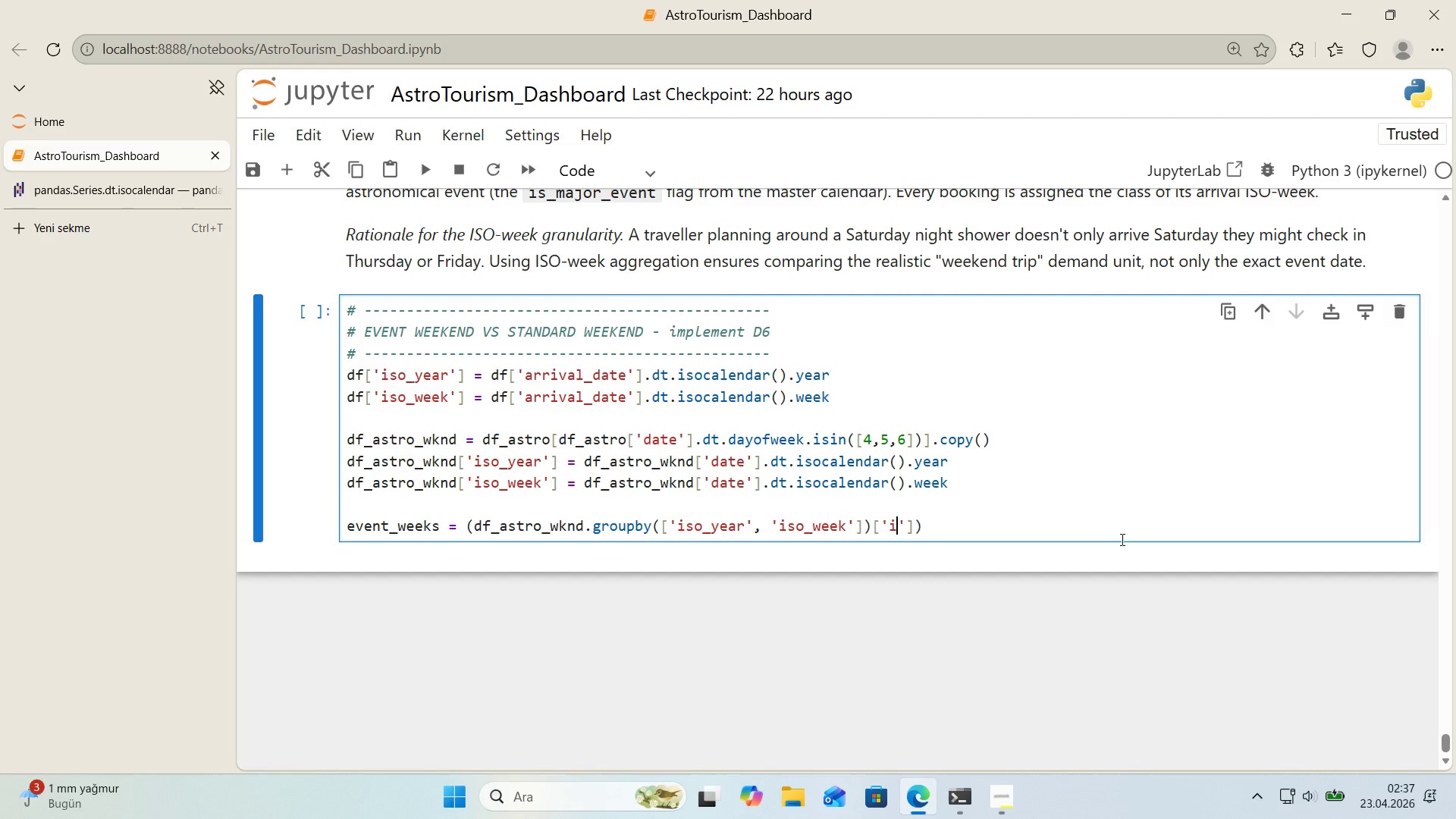 
type('s_major_event)
 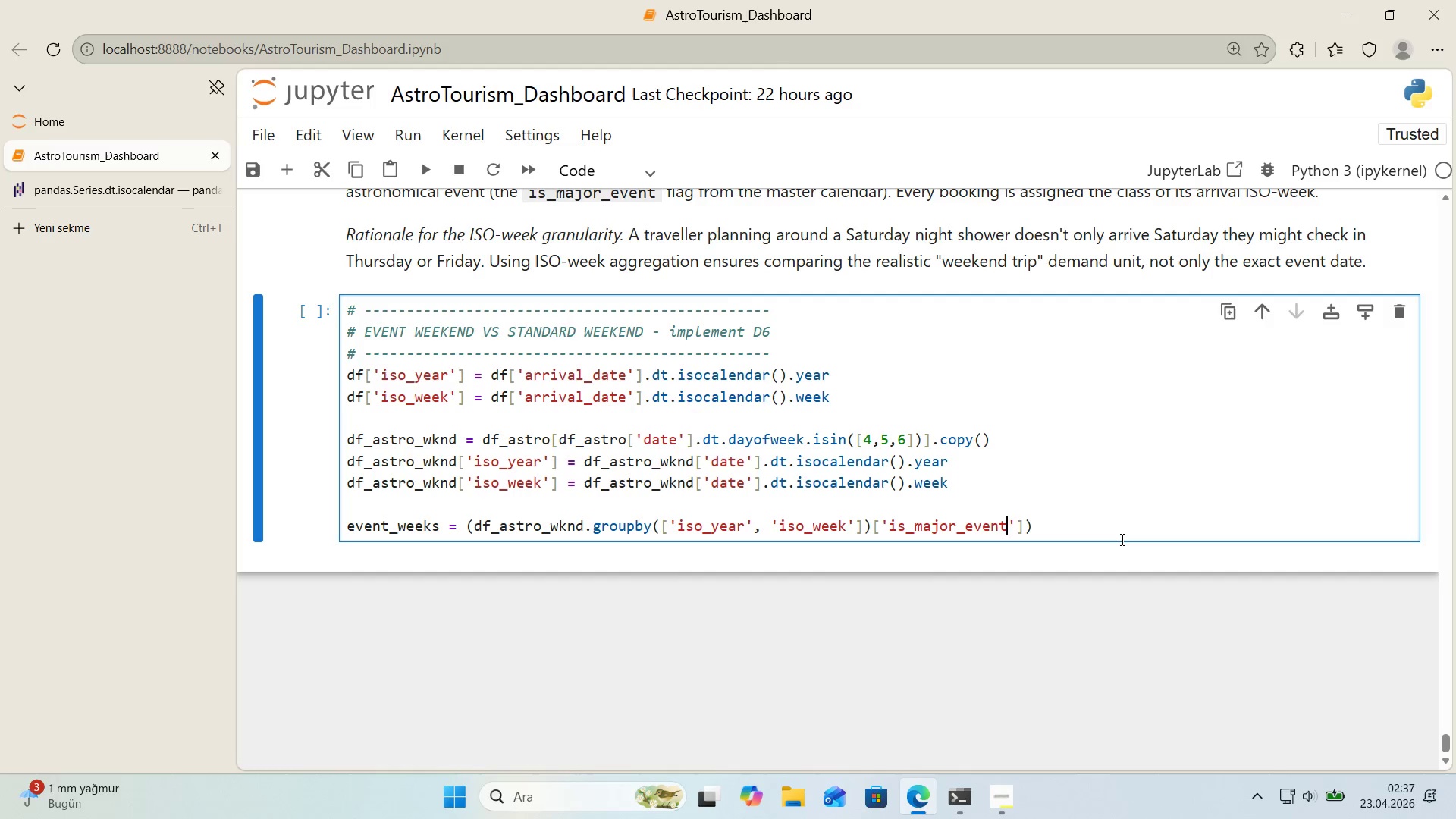 
key(ArrowRight)
 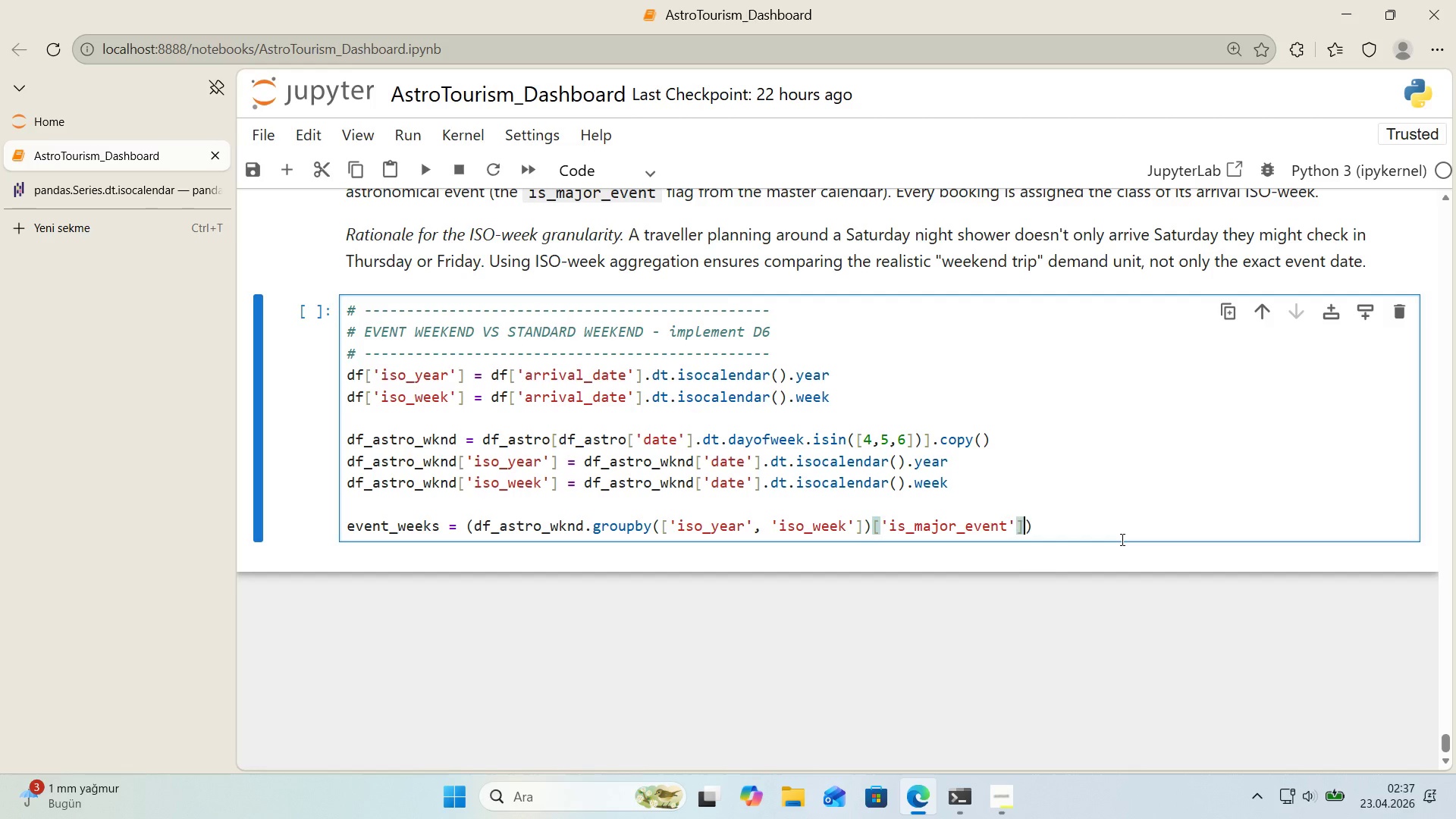 
key(ArrowRight)
 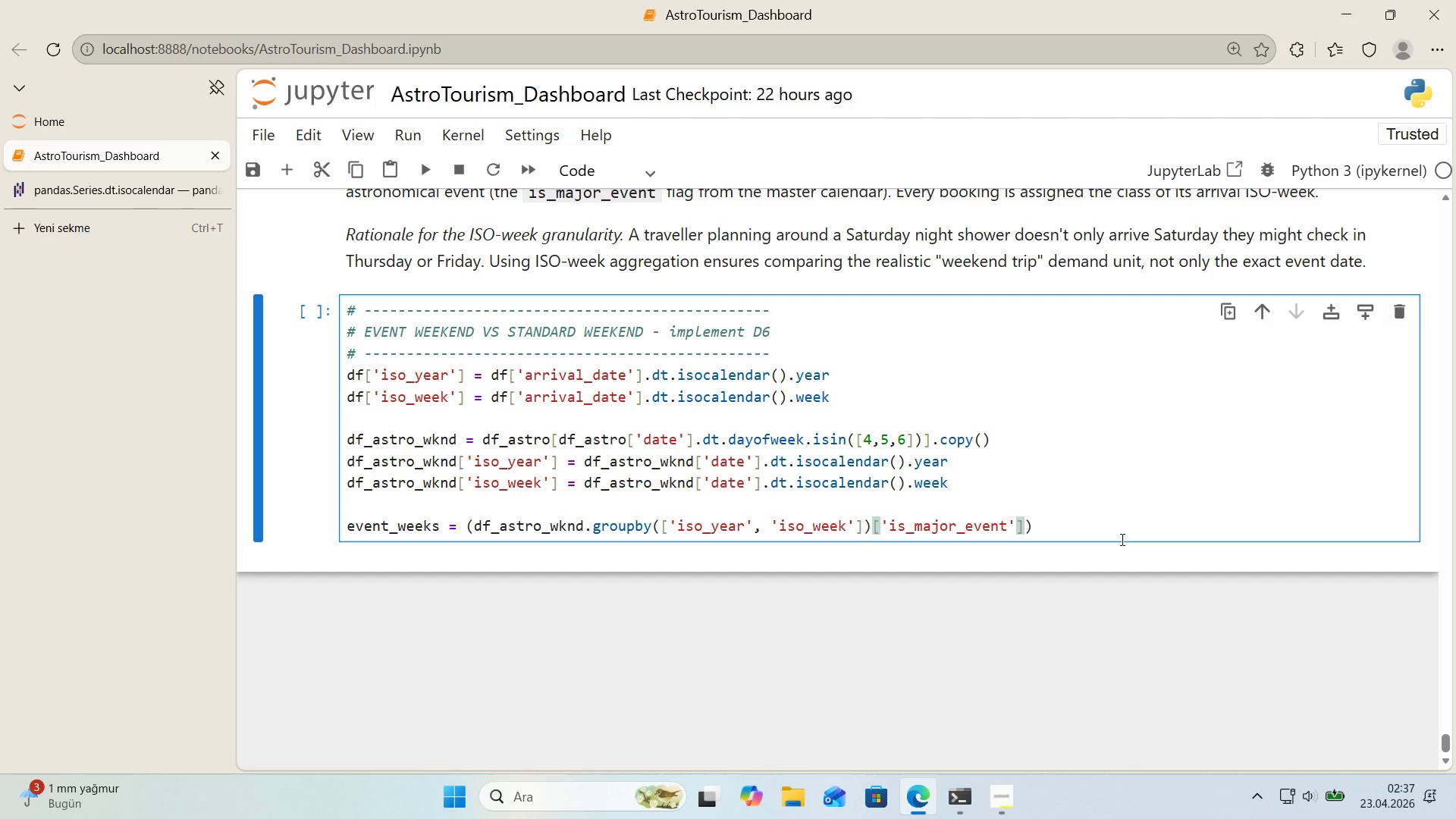 
key(Enter)
 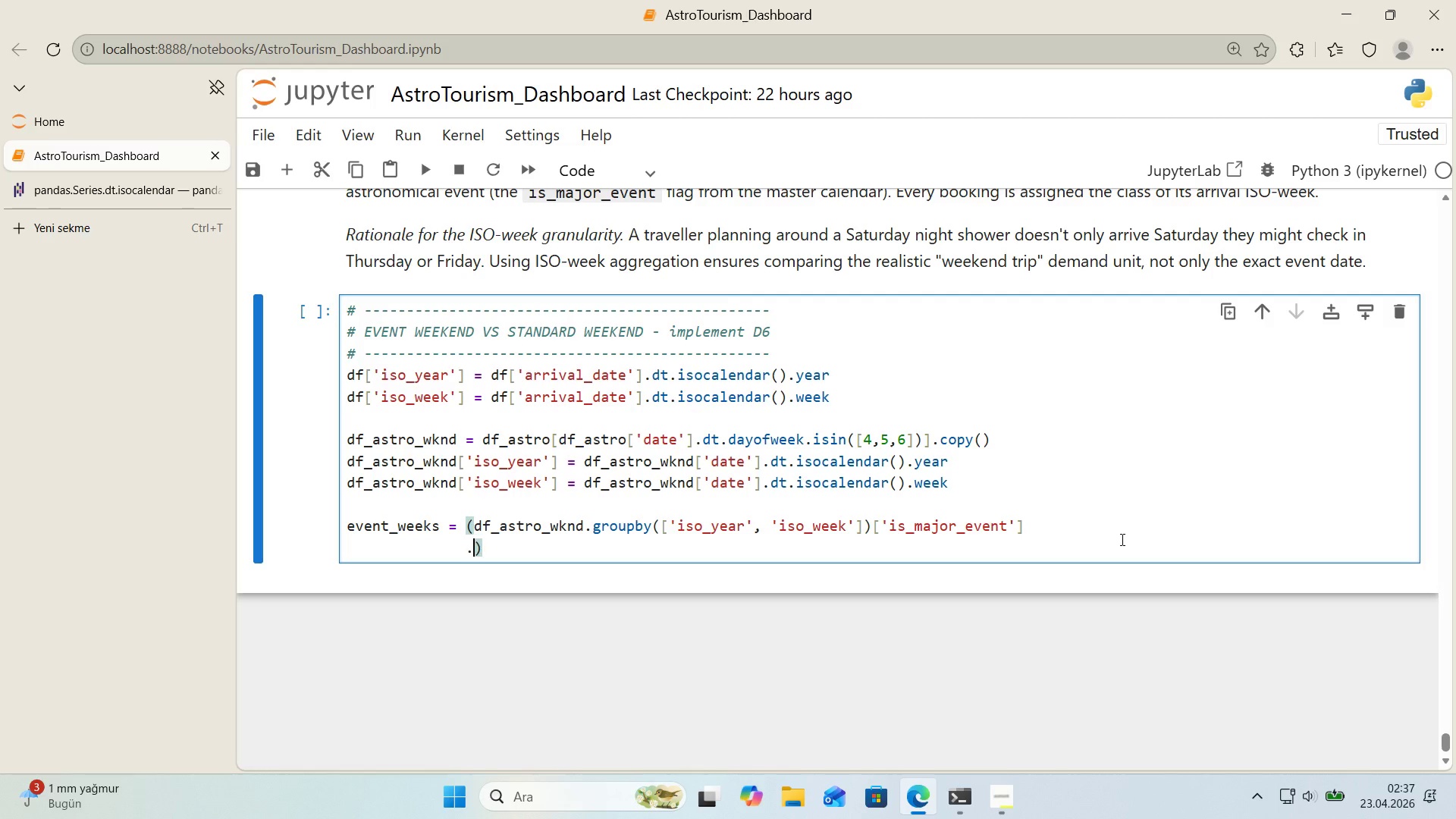 
type(.any*(.reset_'ndex*()
 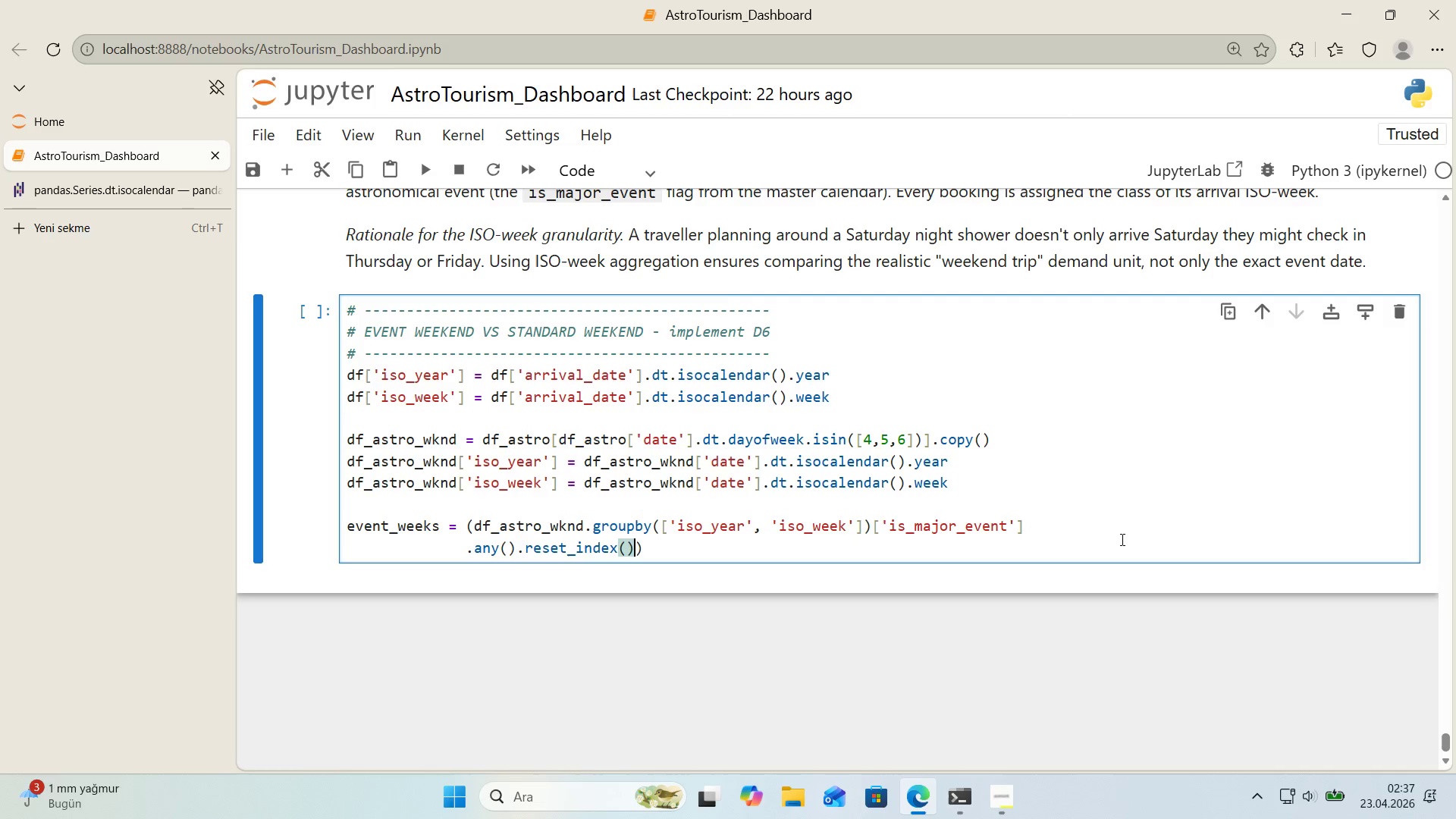 
key(ArrowRight)
 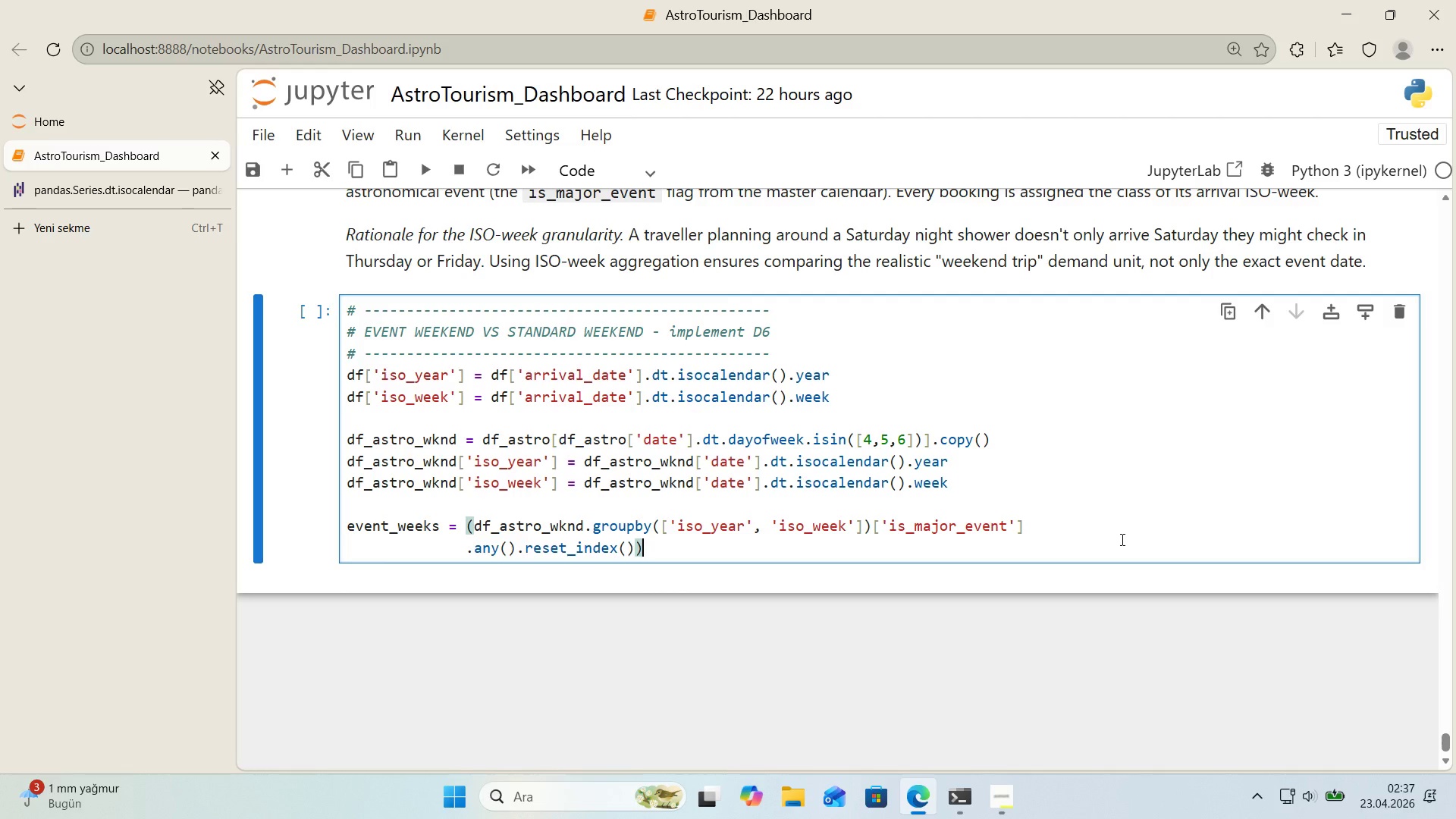 
key(ArrowLeft)
 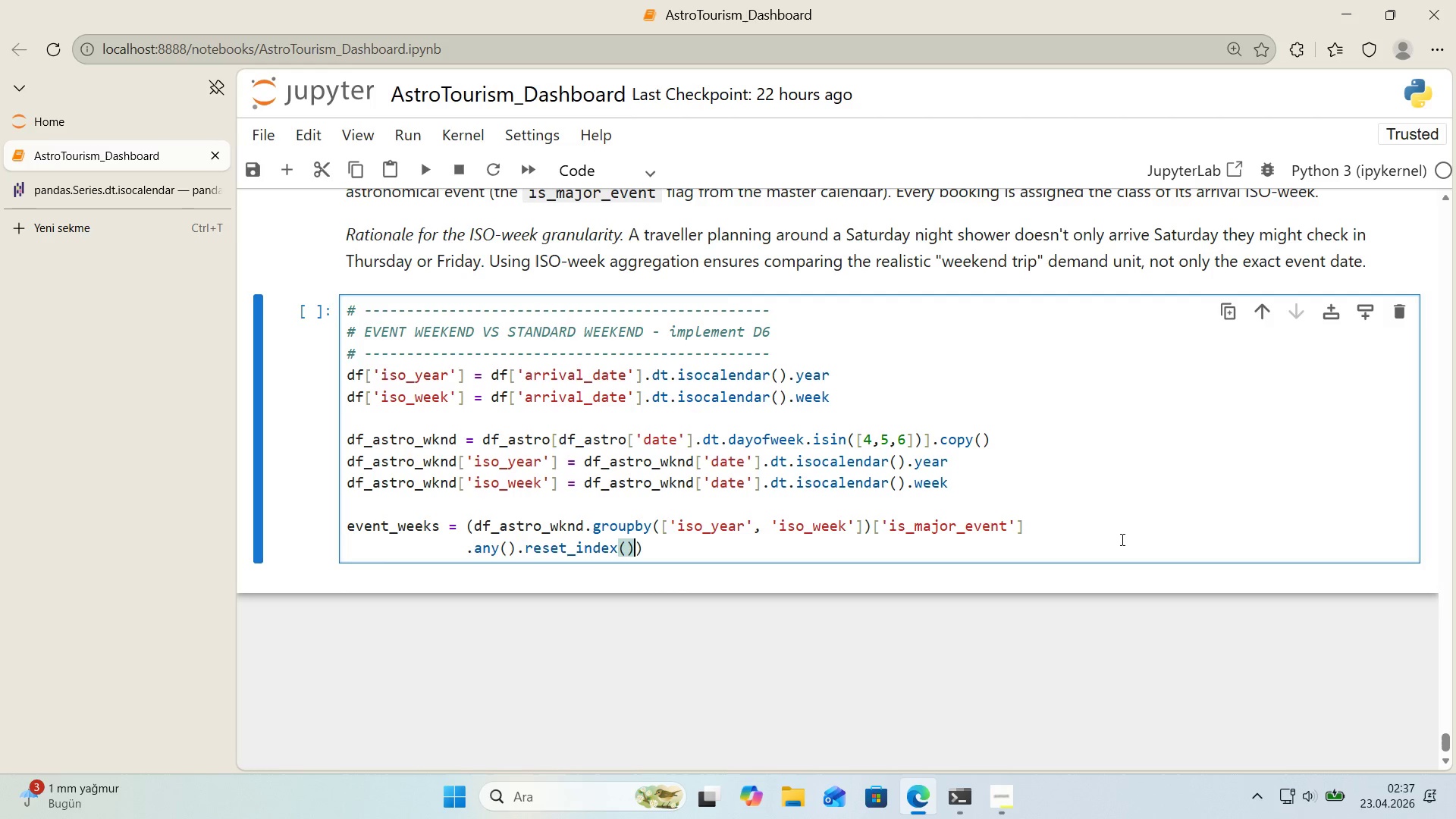 
key(Enter)
 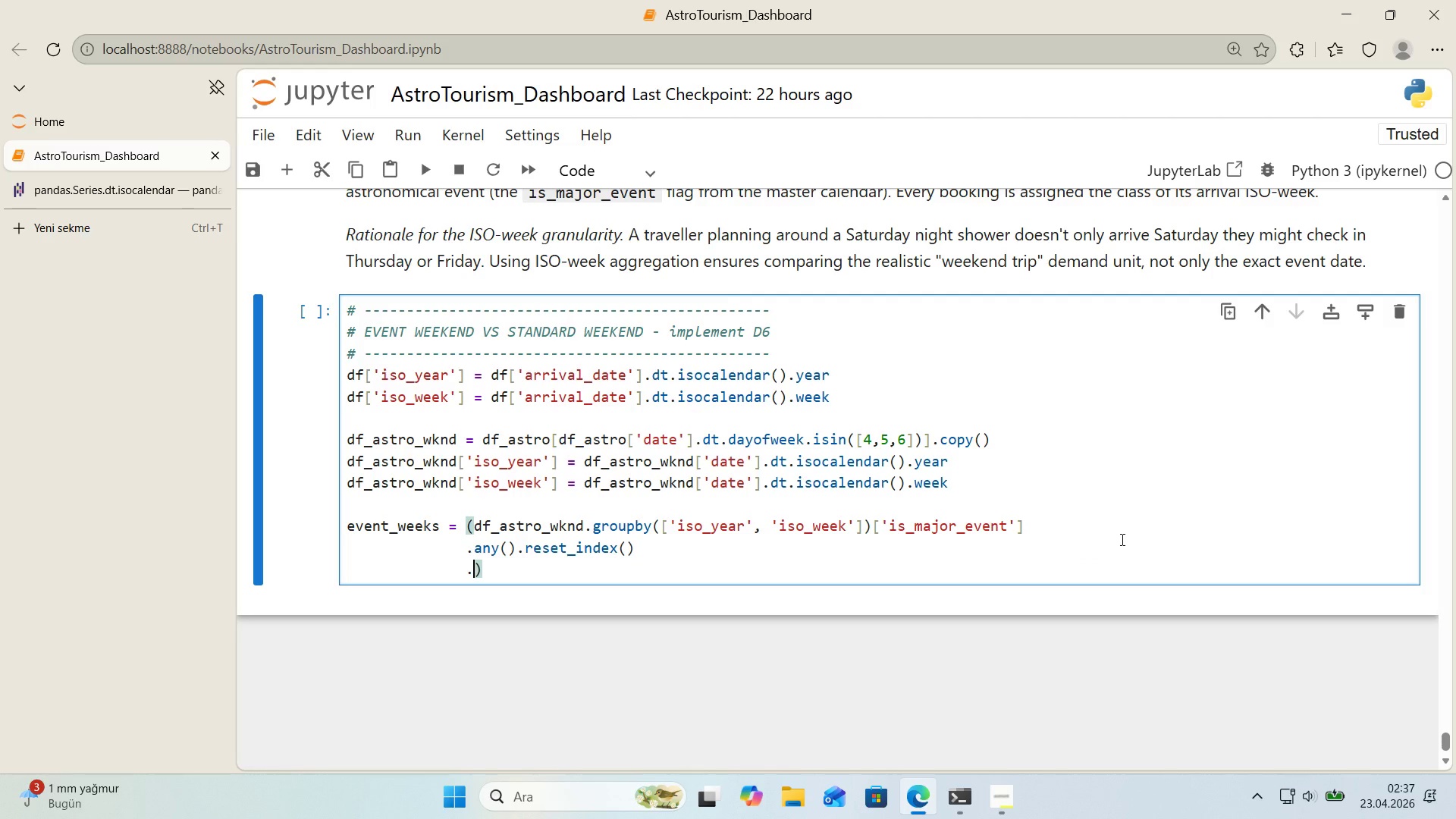 
type(.rename*()
 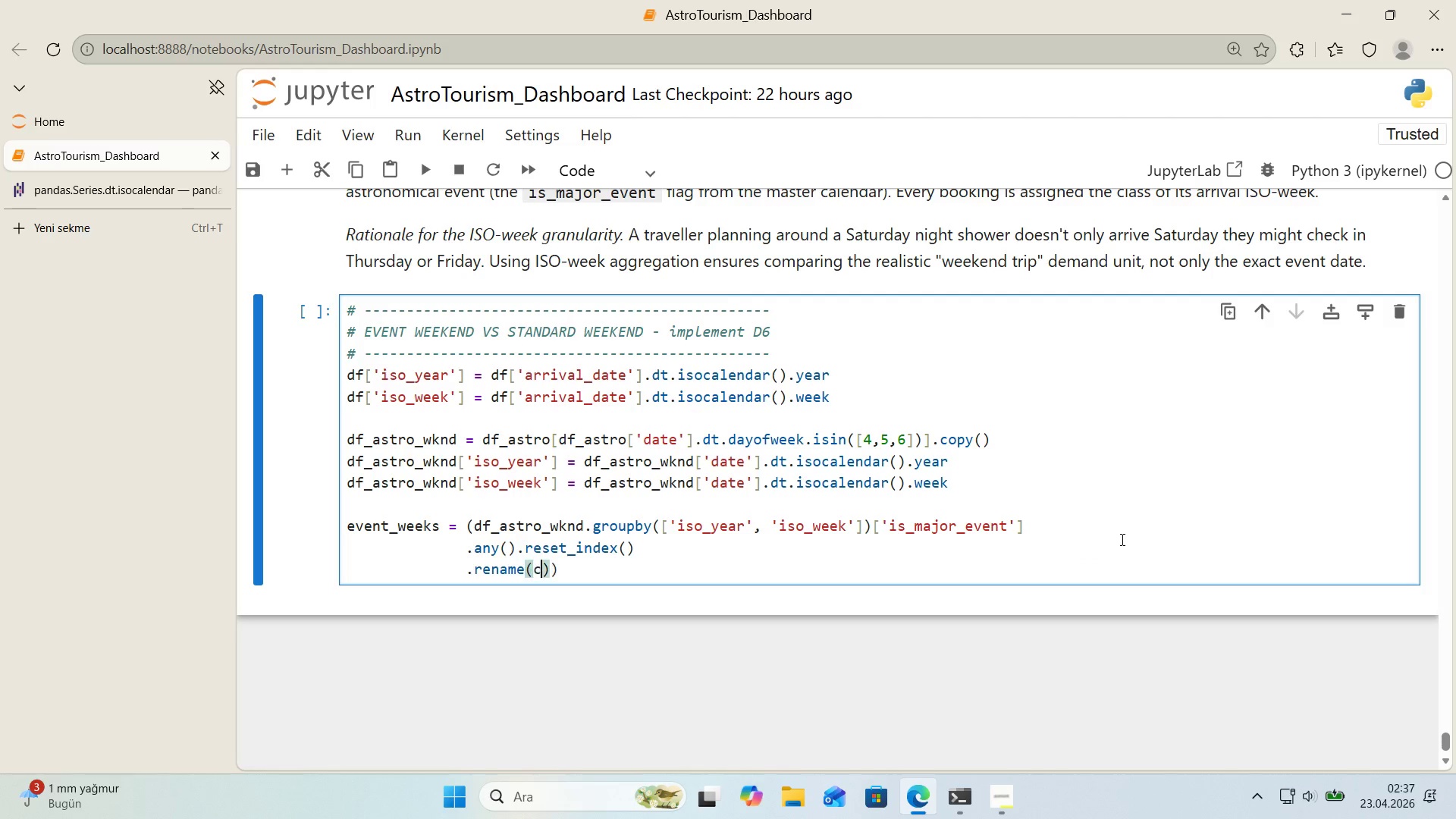 
 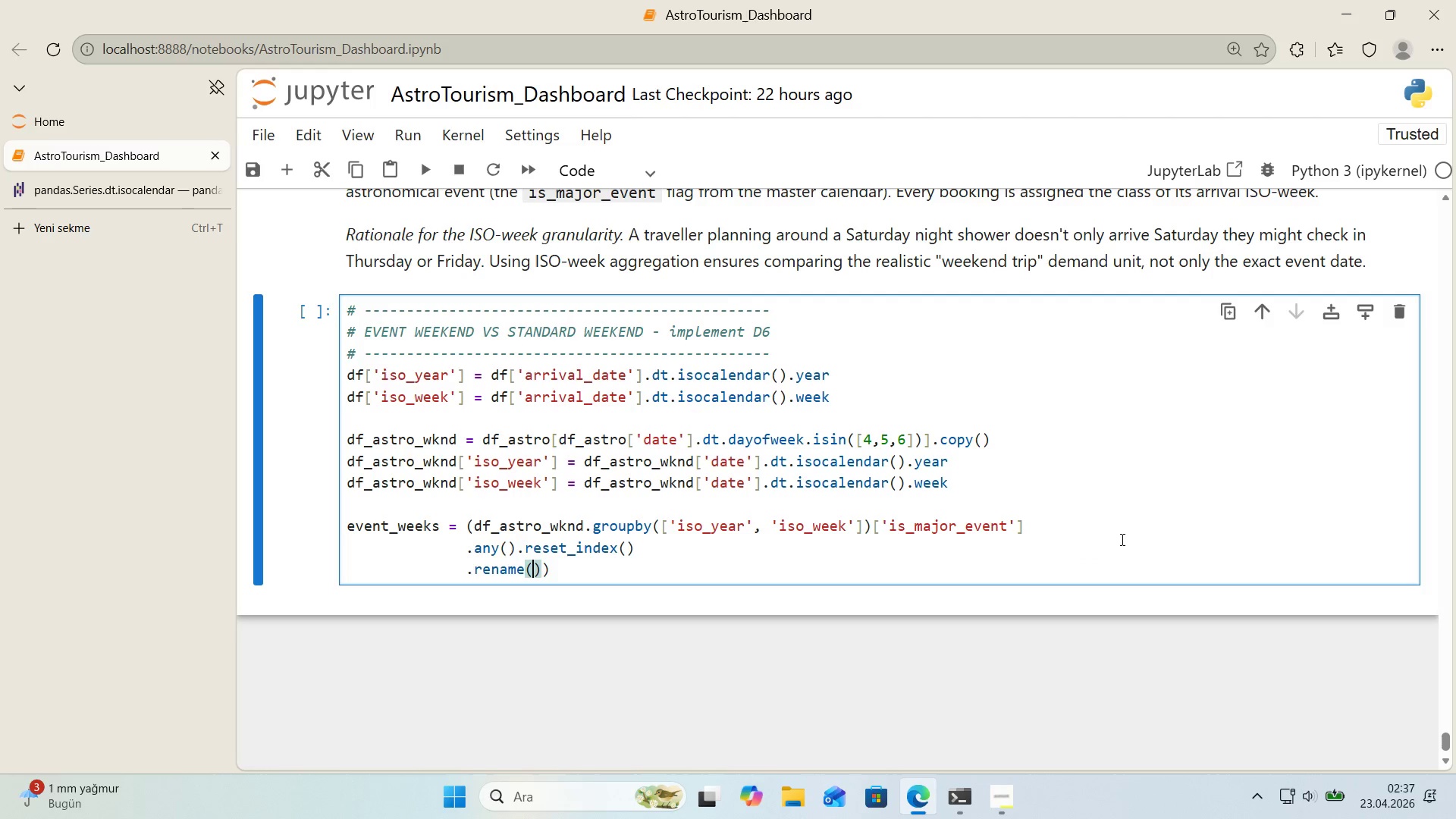 
key(ArrowLeft)
 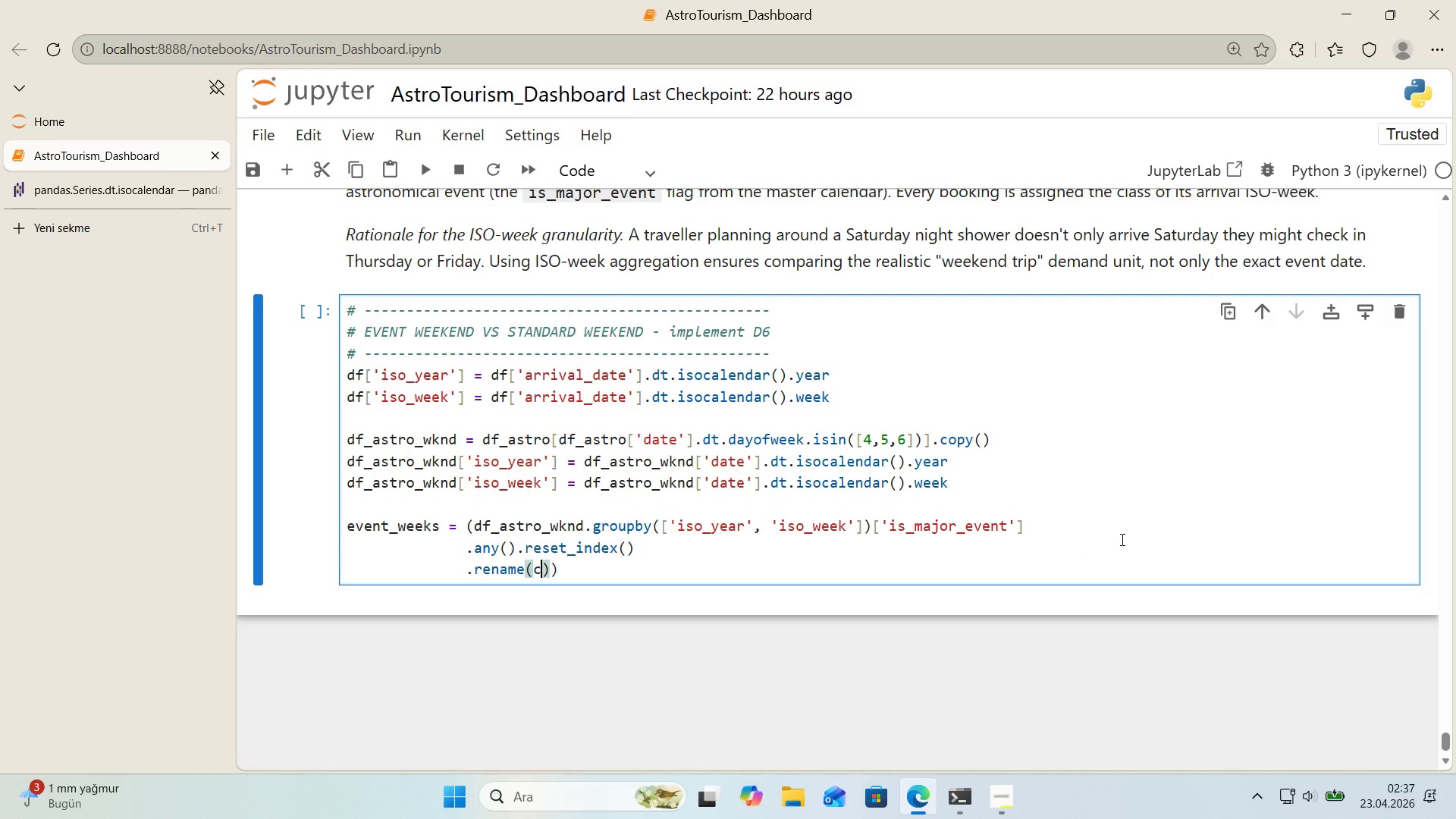 
type(columns))
 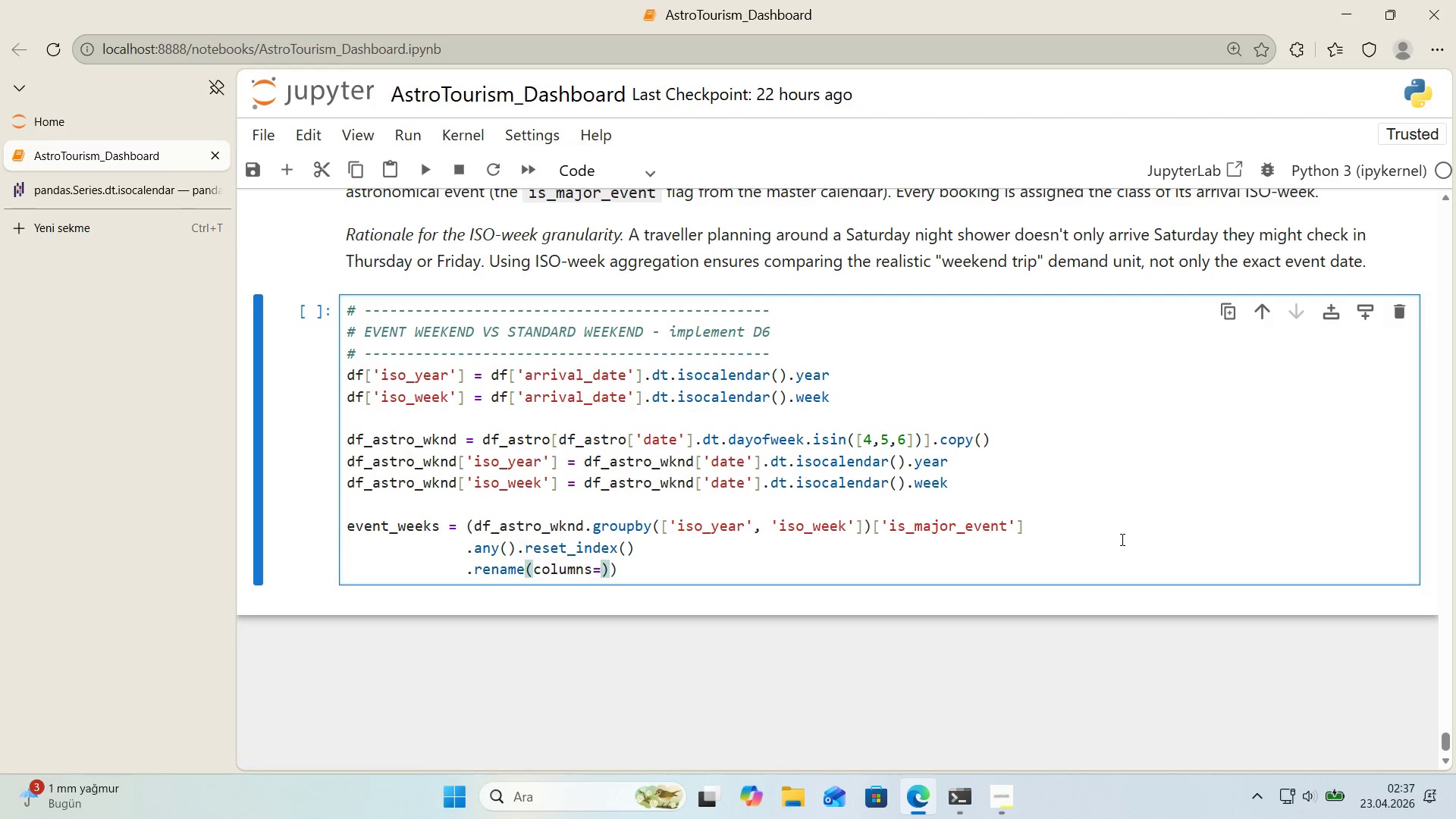 
key(Alt+Control+7)
 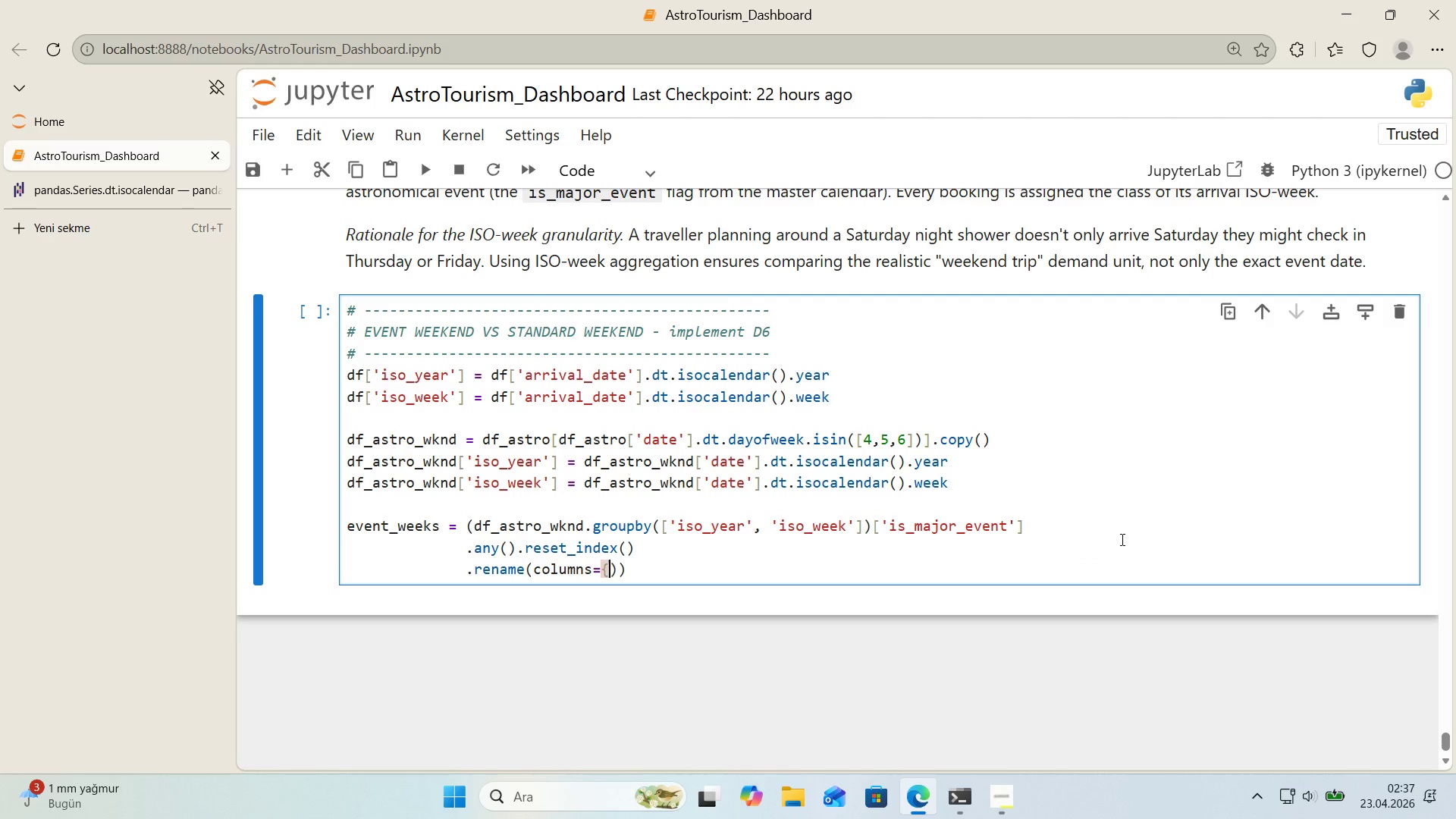 
key(Alt+Control+0)
 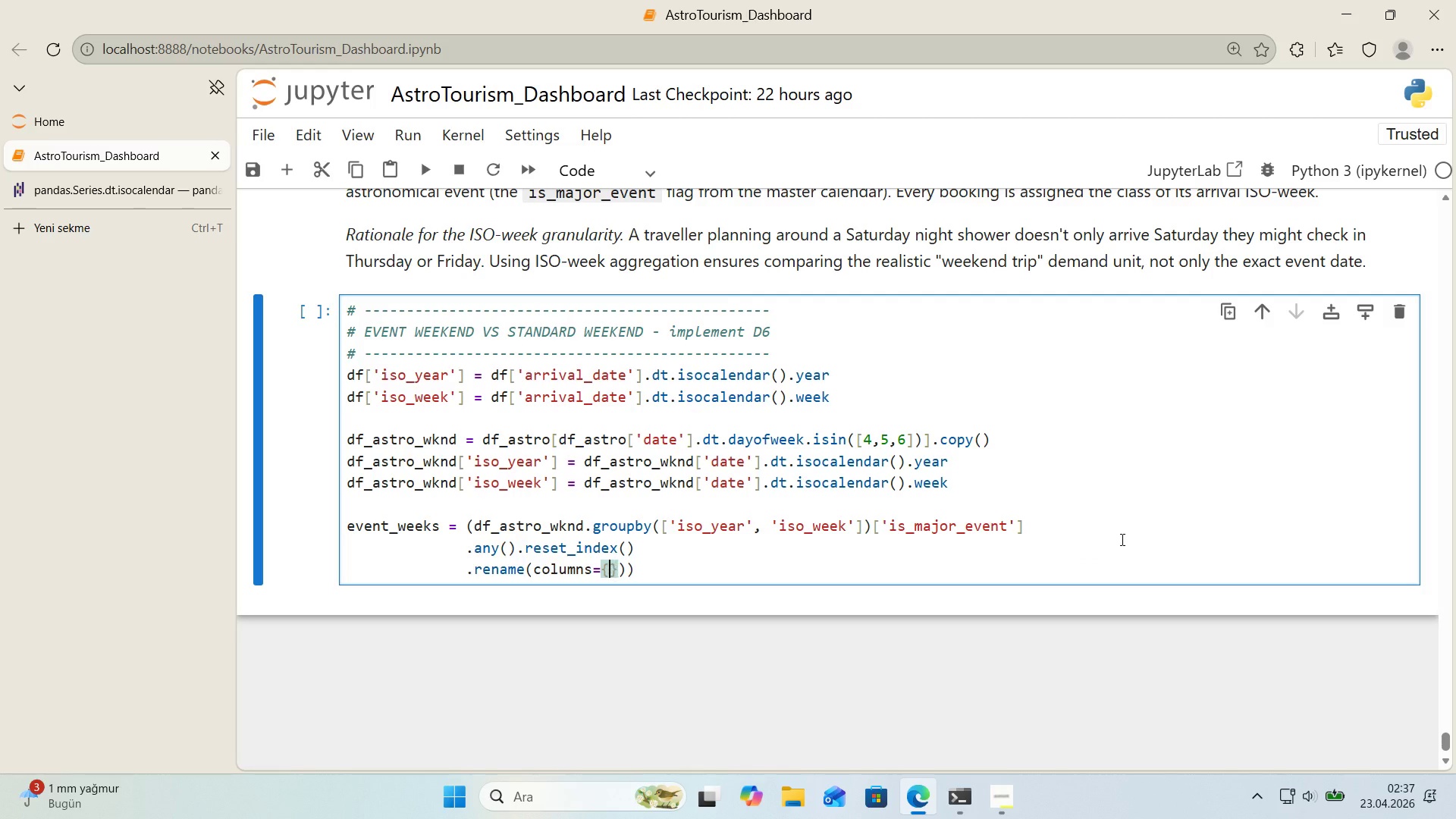 
key(ArrowLeft)
 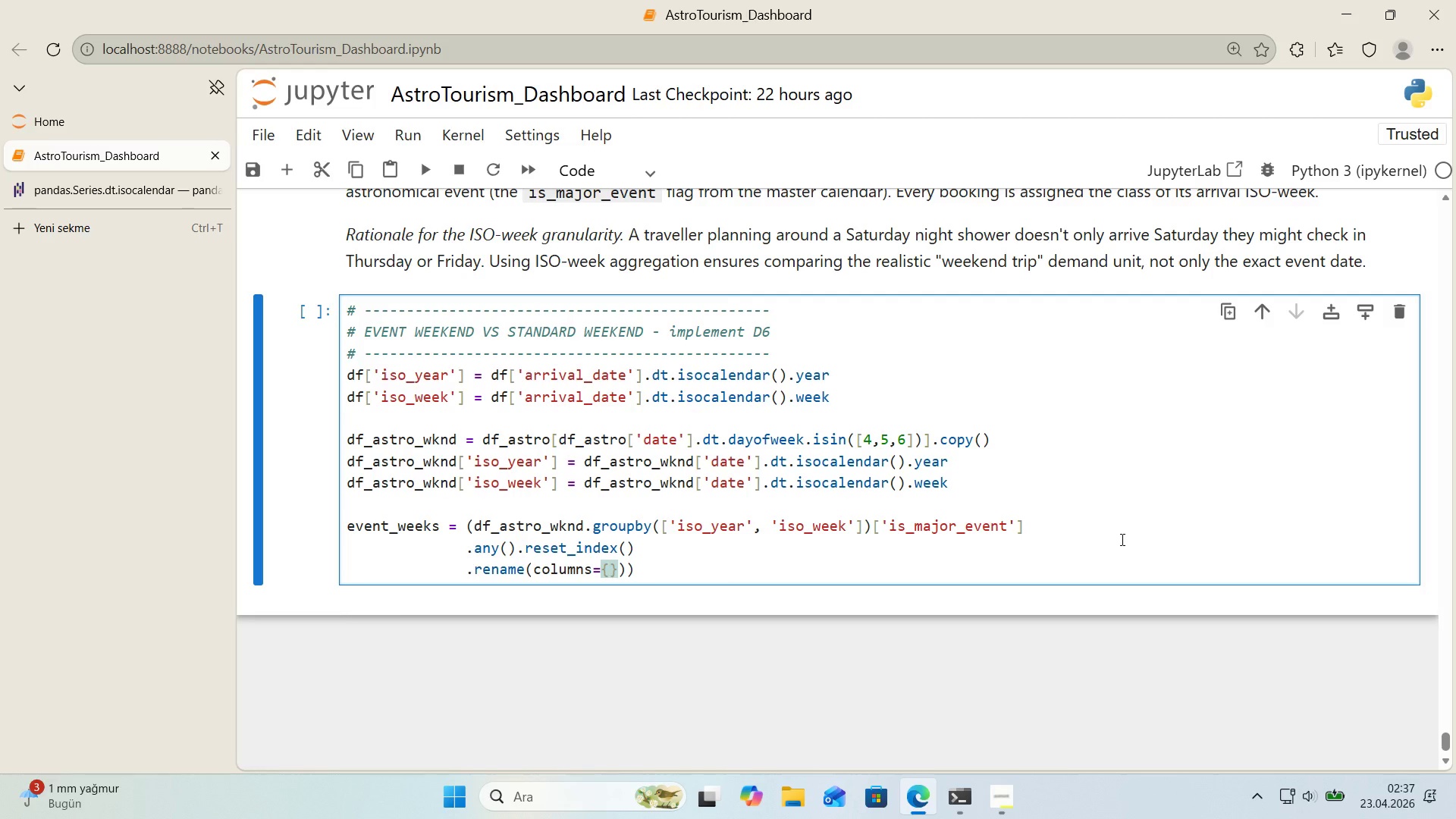 
type(col)
key(Backspace)
key(Backspace)
key(Backspace)
type(@@)
 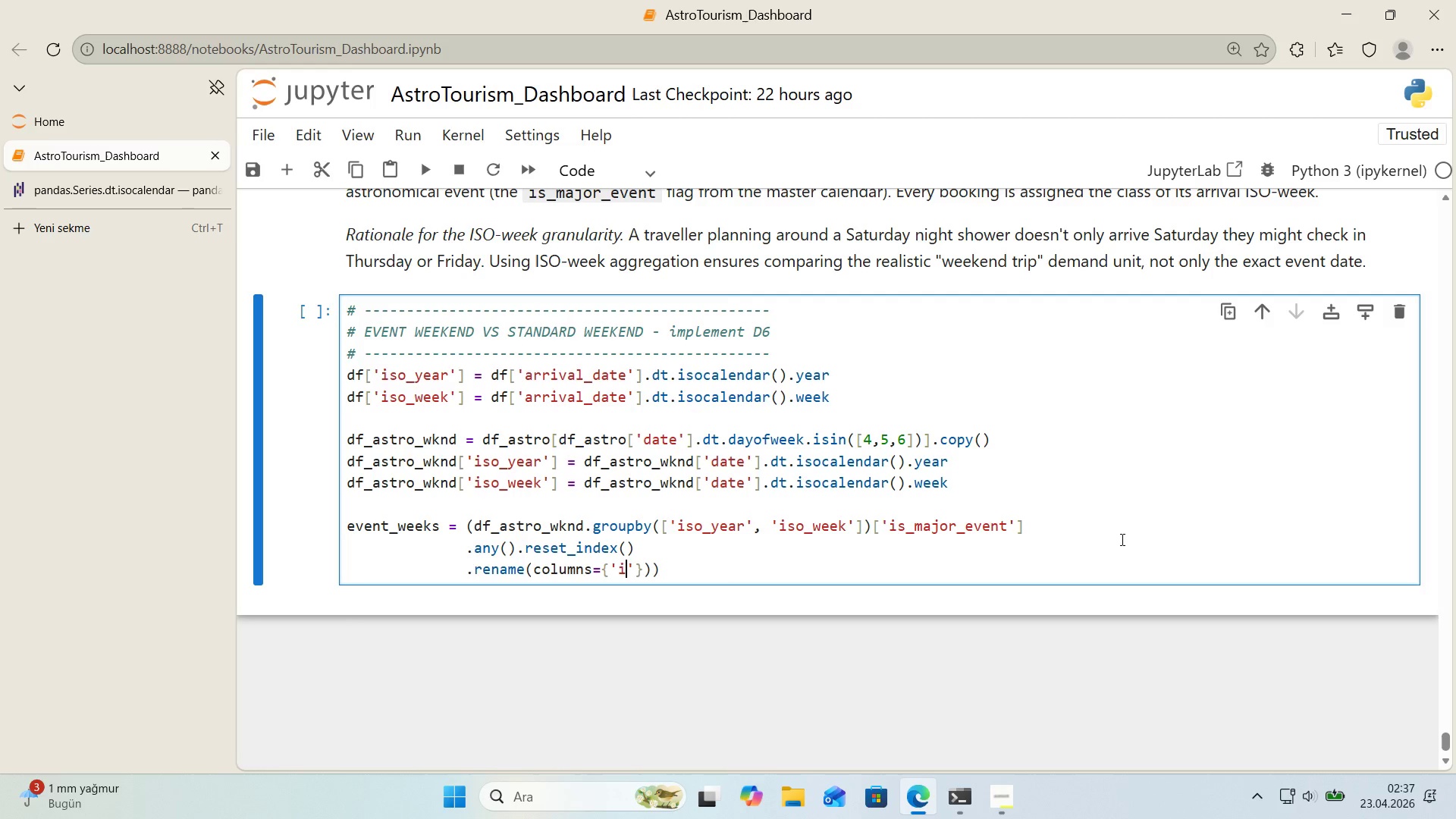 
 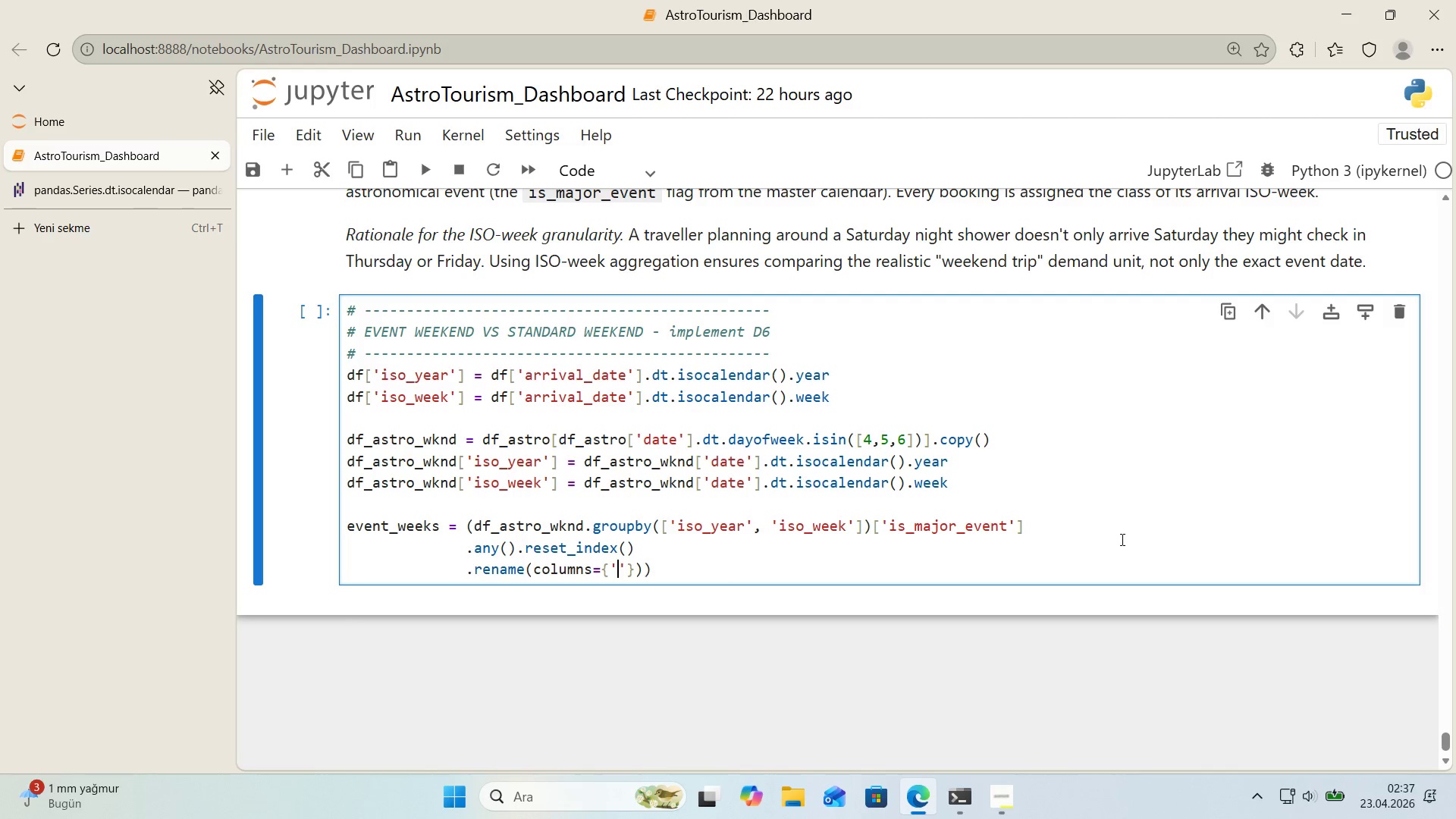 
key(ArrowLeft)
 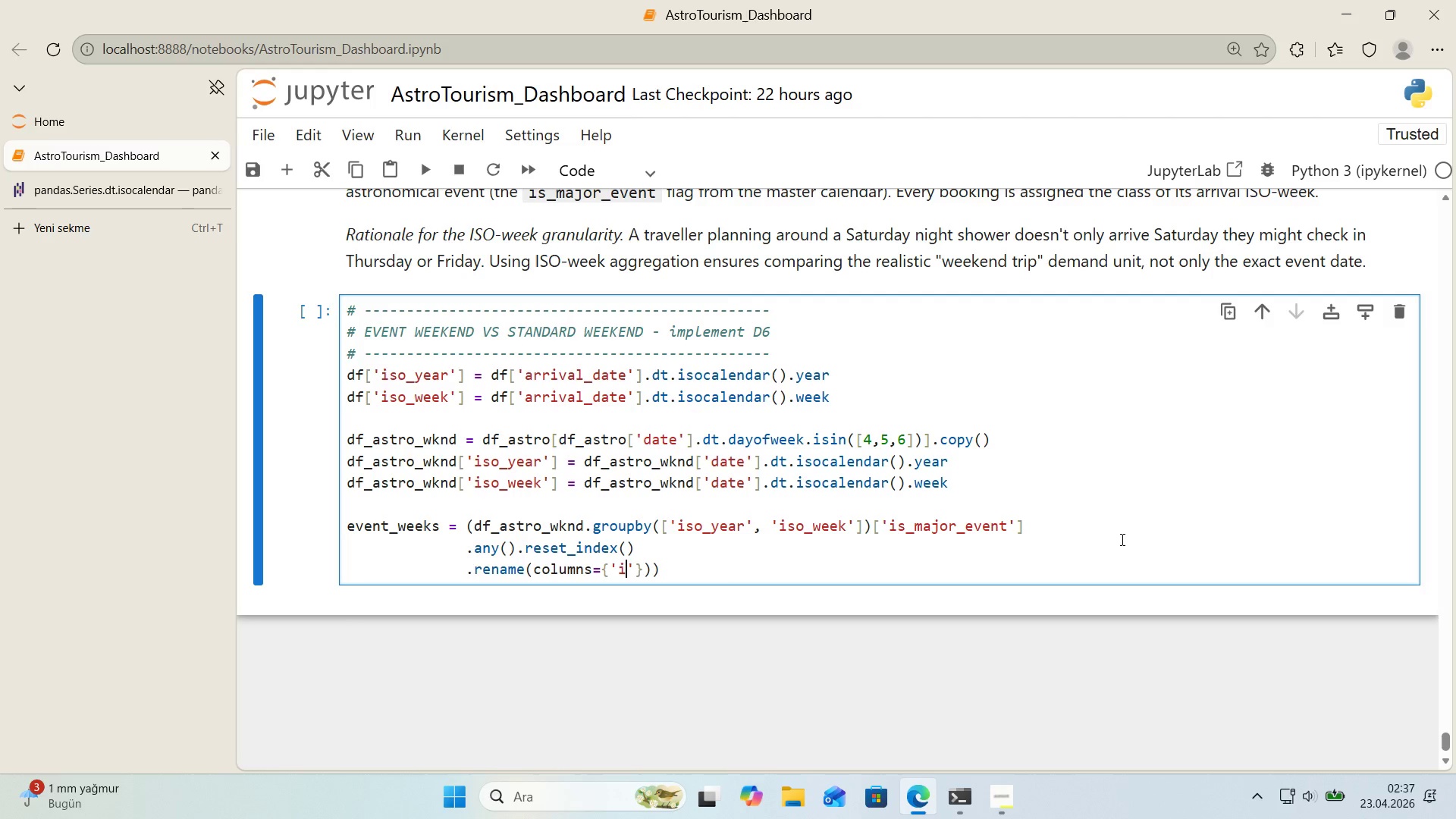 
type('s_major_event)
 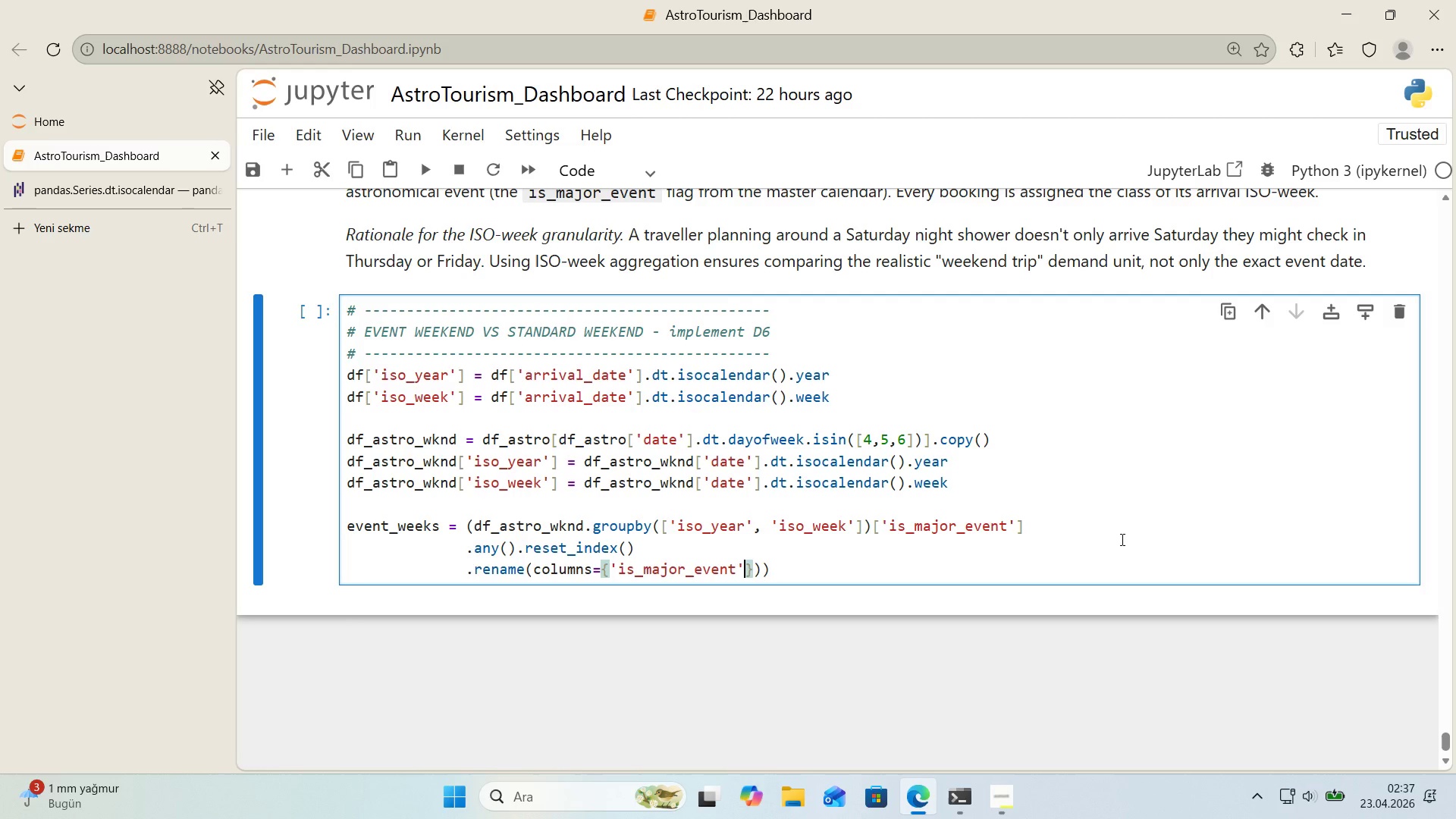 
key(ArrowRight)
 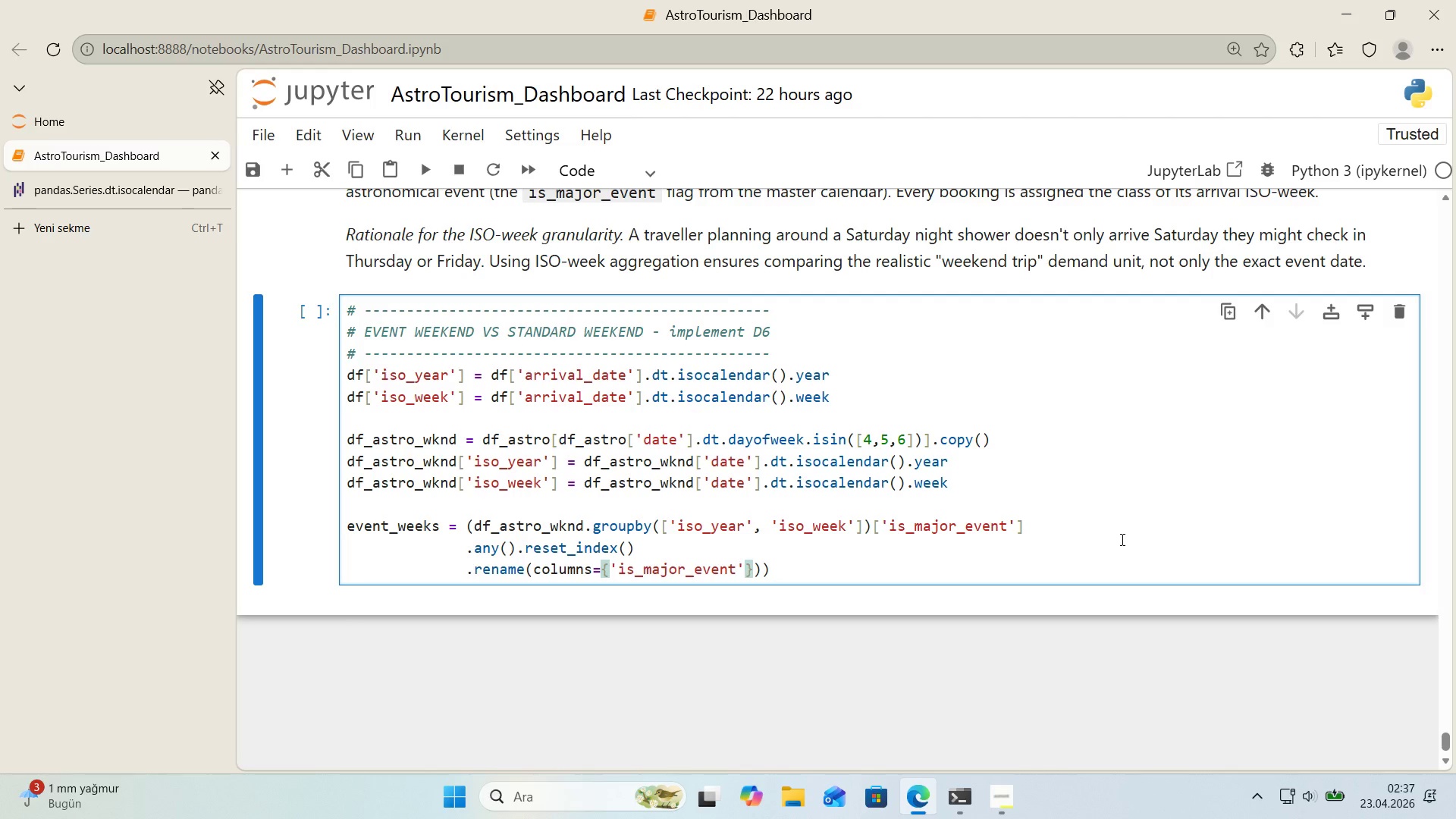 
type(> @@)
 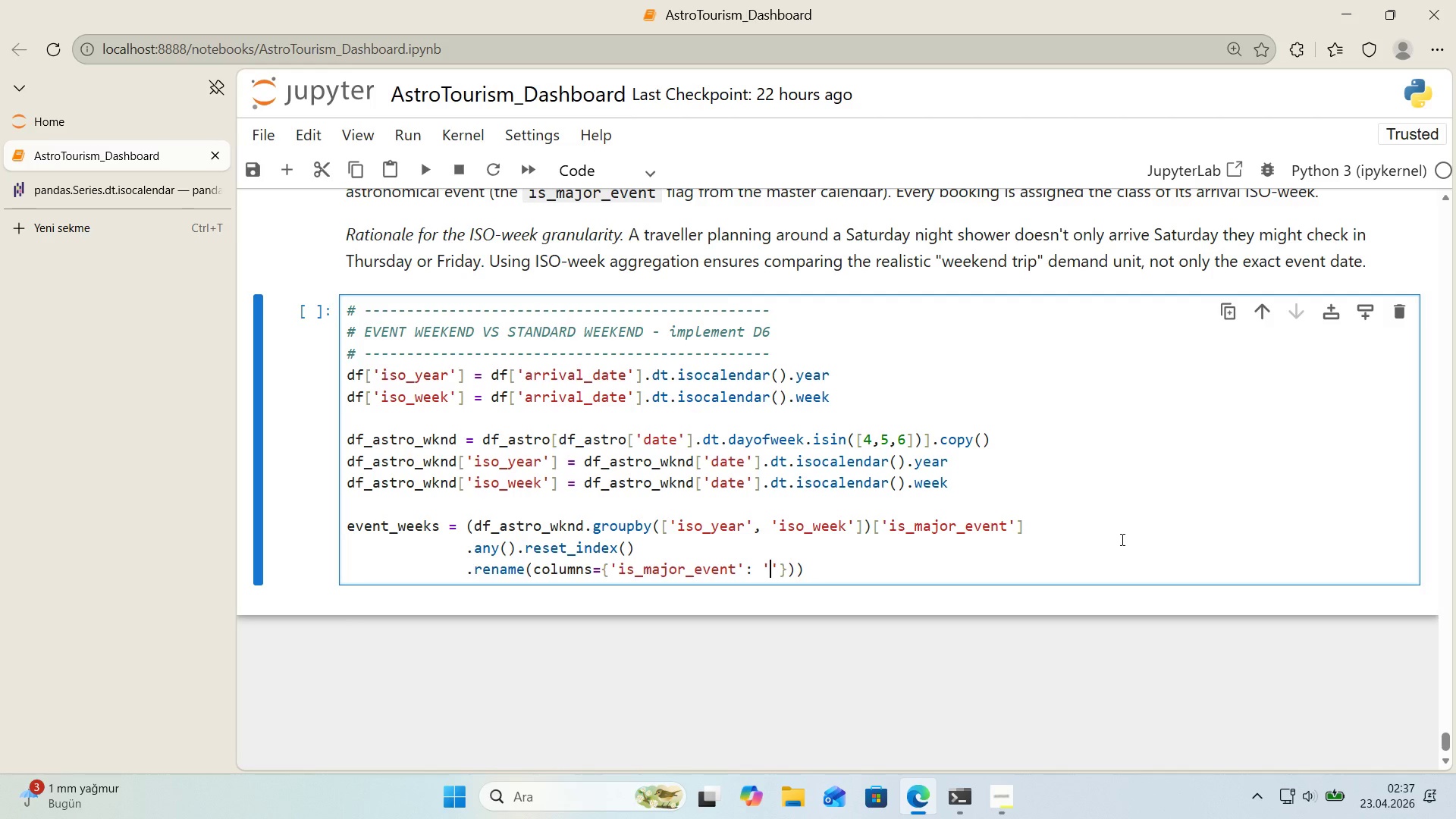 
 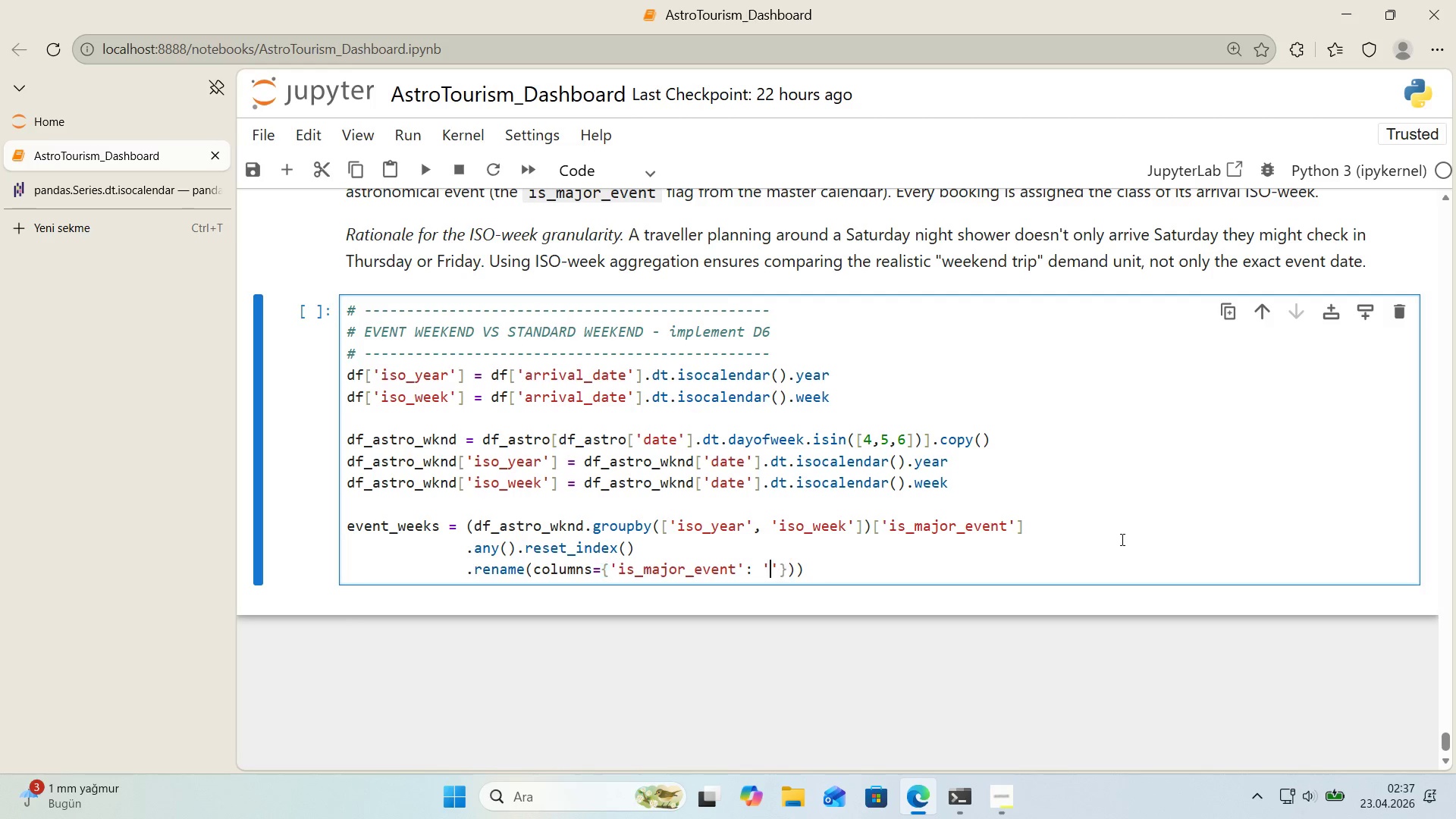 
key(ArrowLeft)
 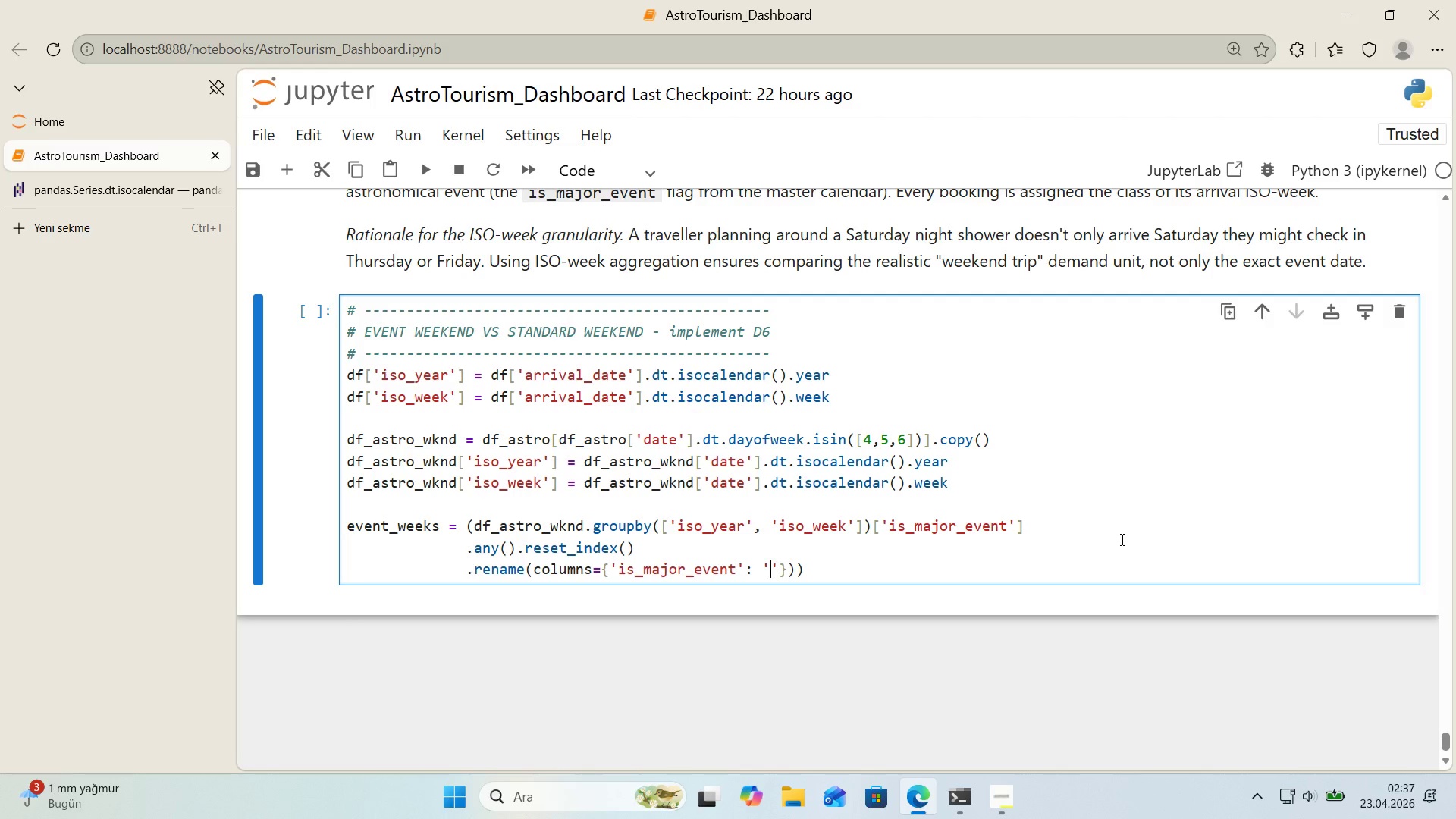 
type('s_event_weekend)
 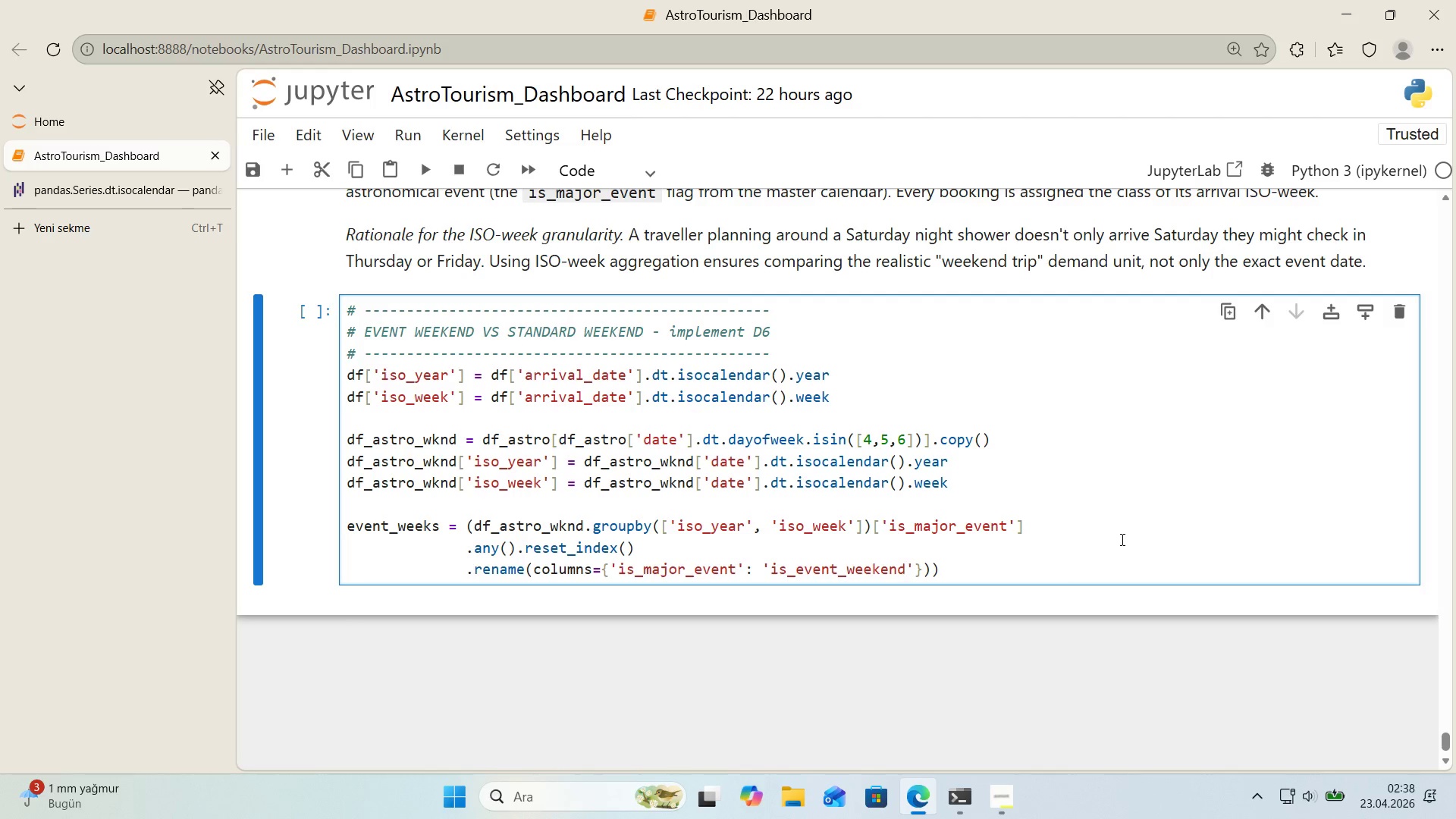 
key(ArrowRight)
 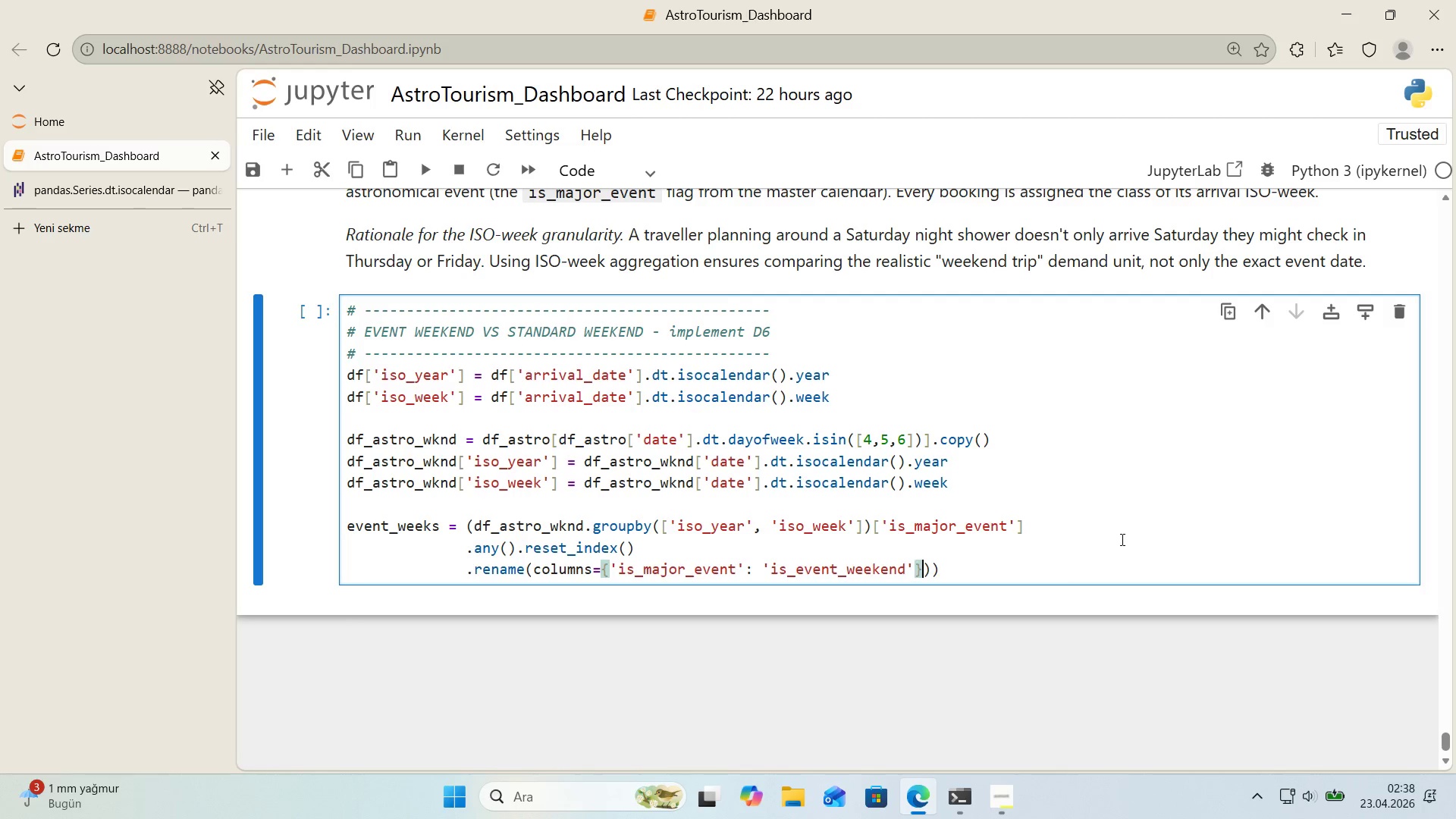 
key(ArrowRight)
 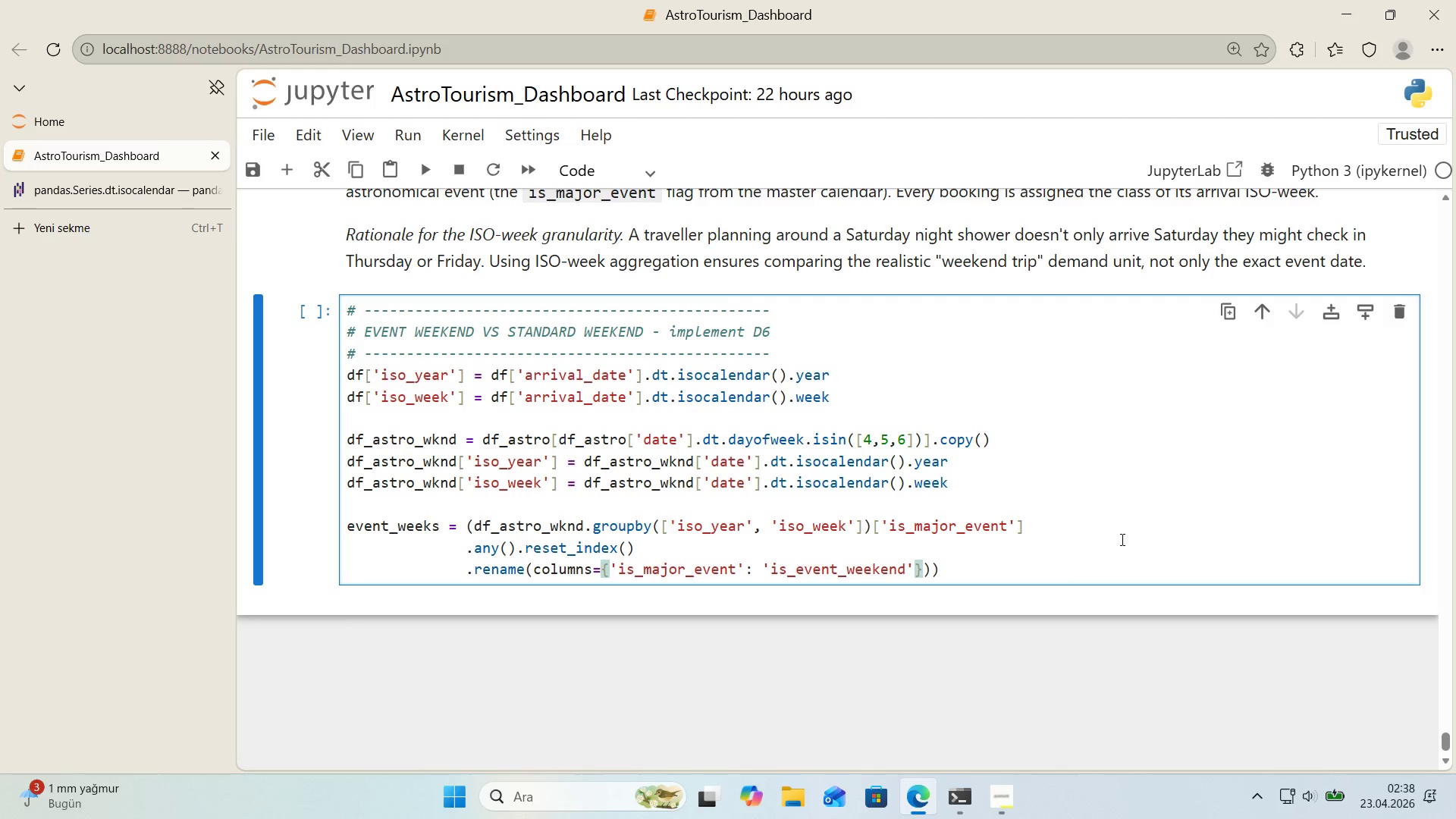 
key(ArrowRight)
 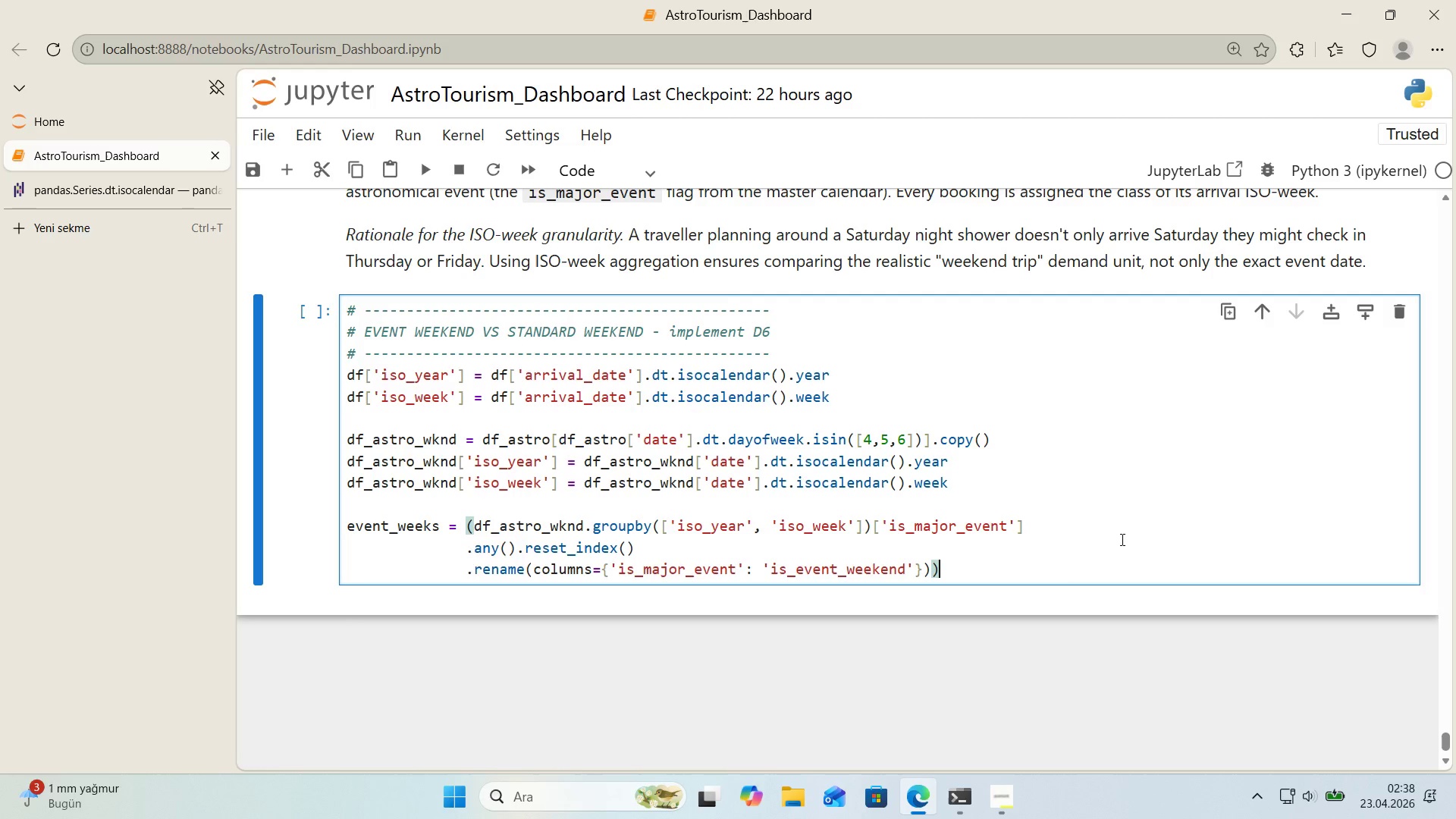 
key(ArrowRight)
 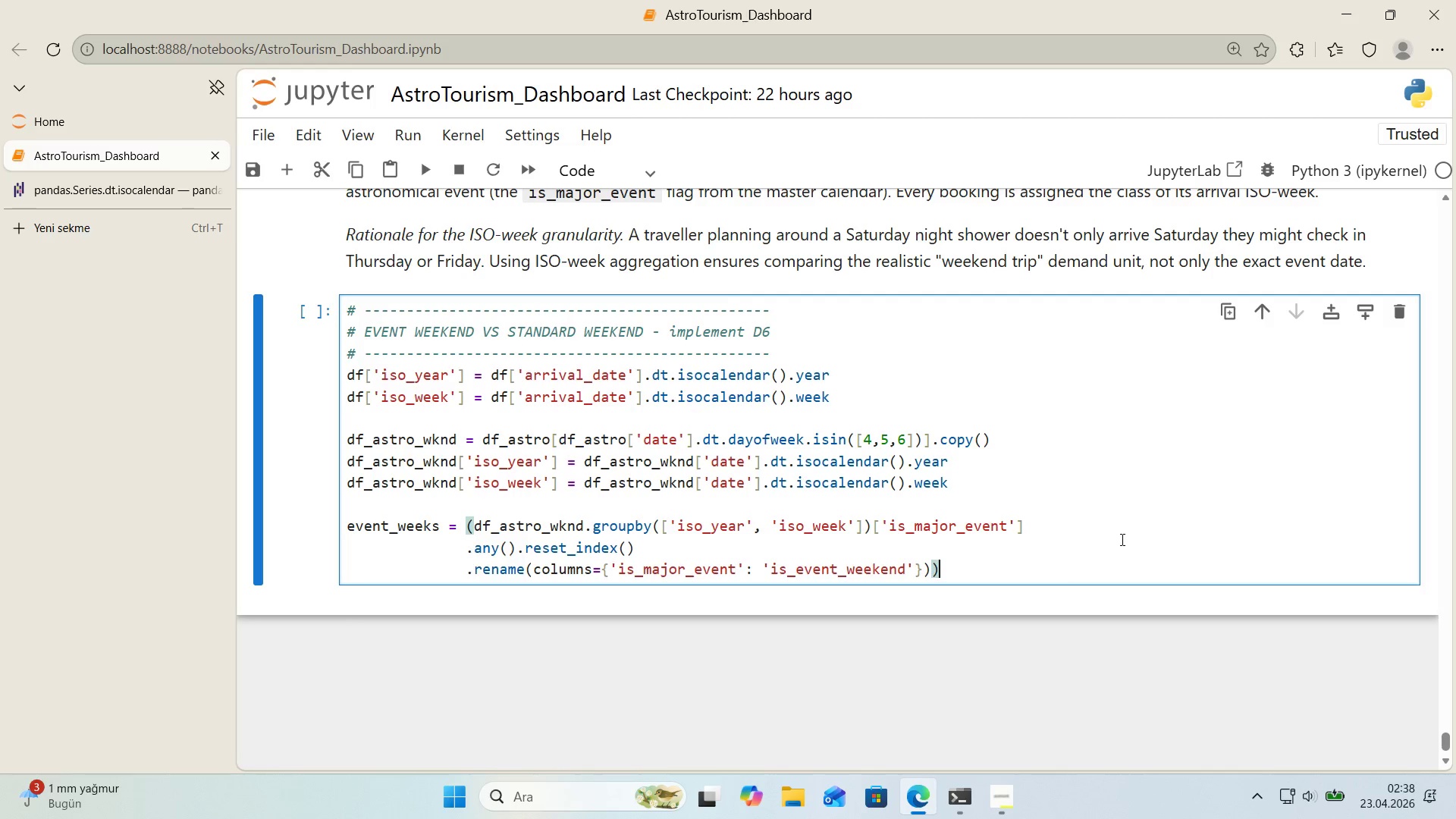 
key(Enter)
 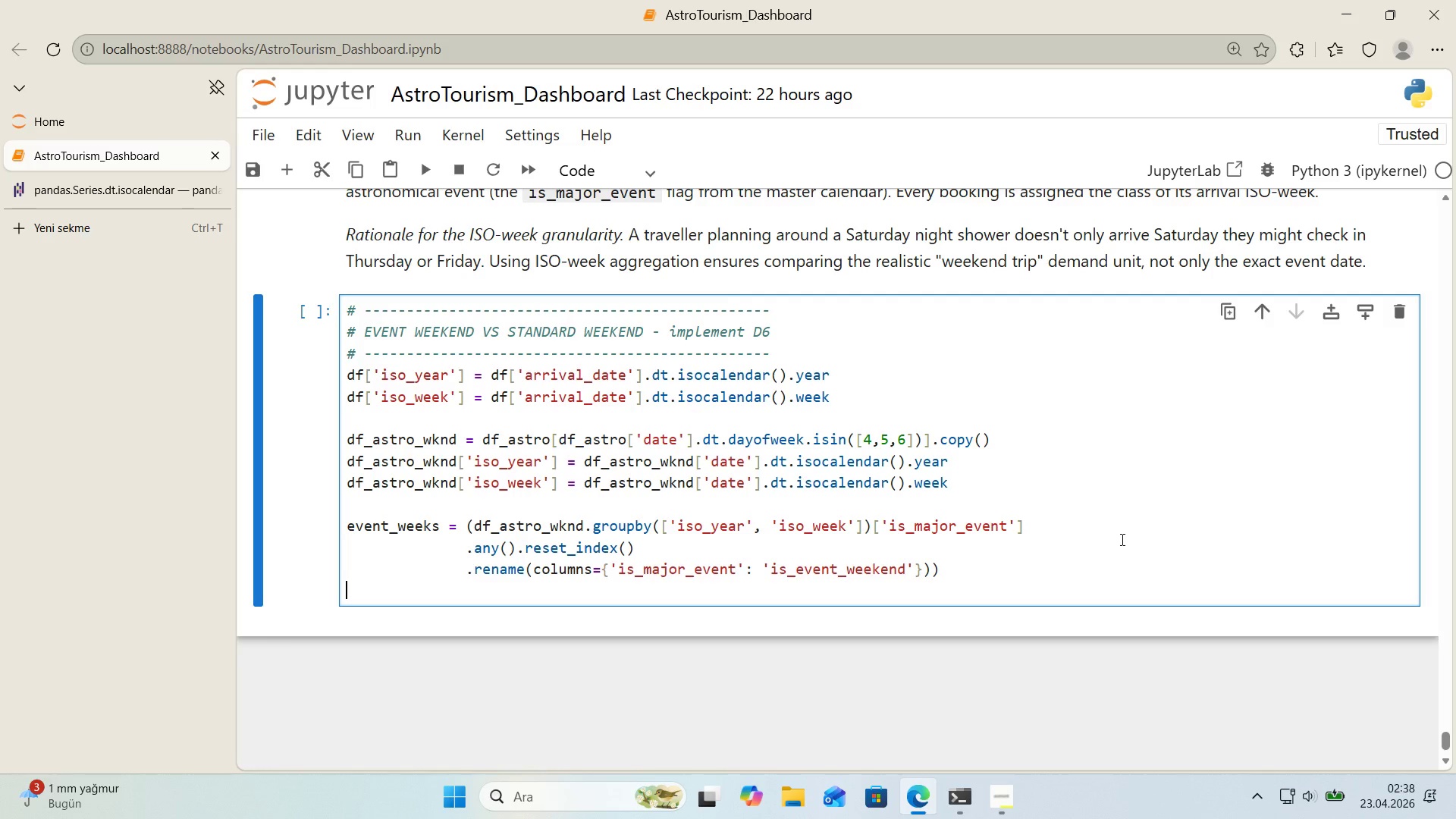 
key(Enter)
 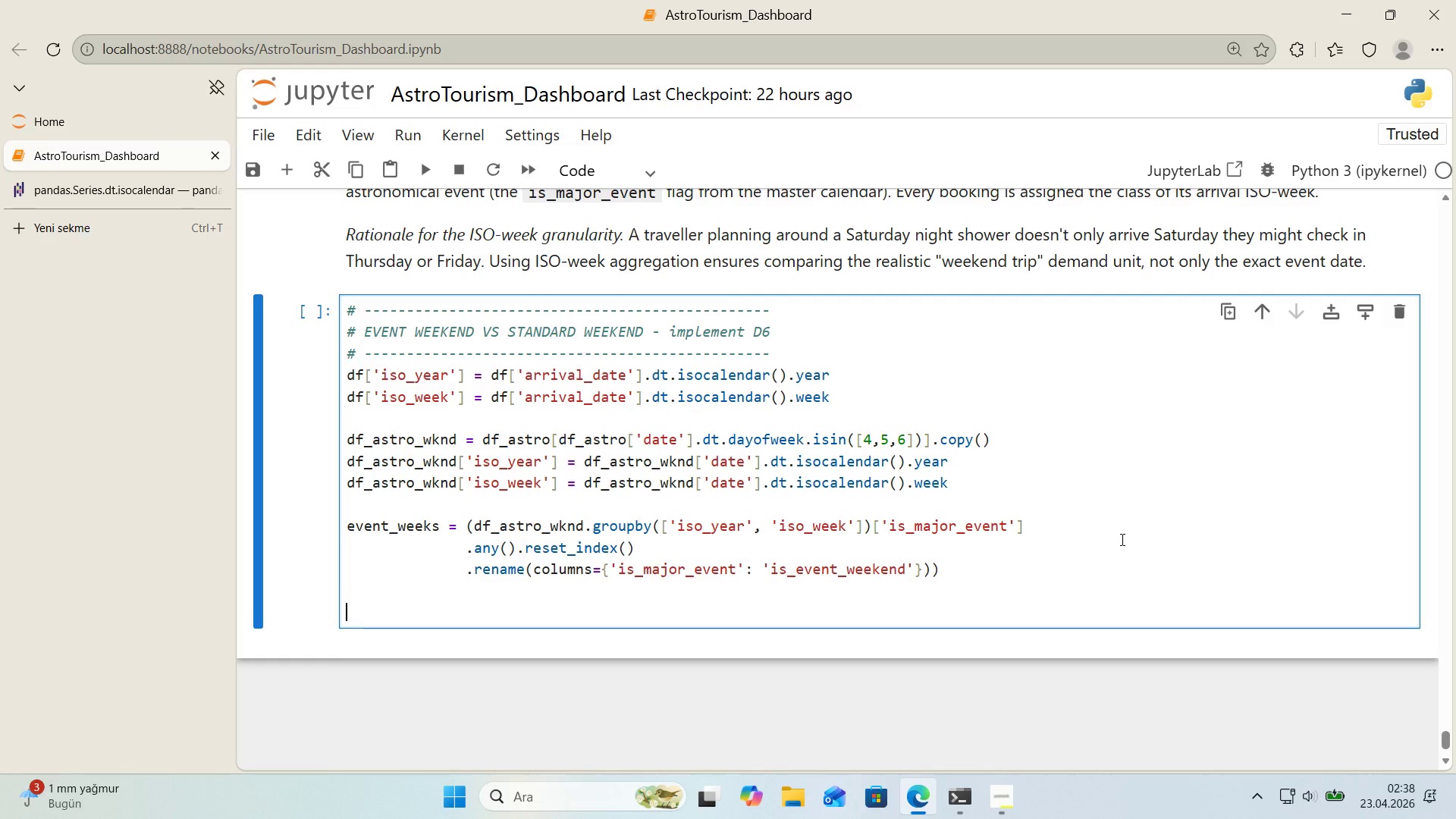 
type(df ) df.merge*()
 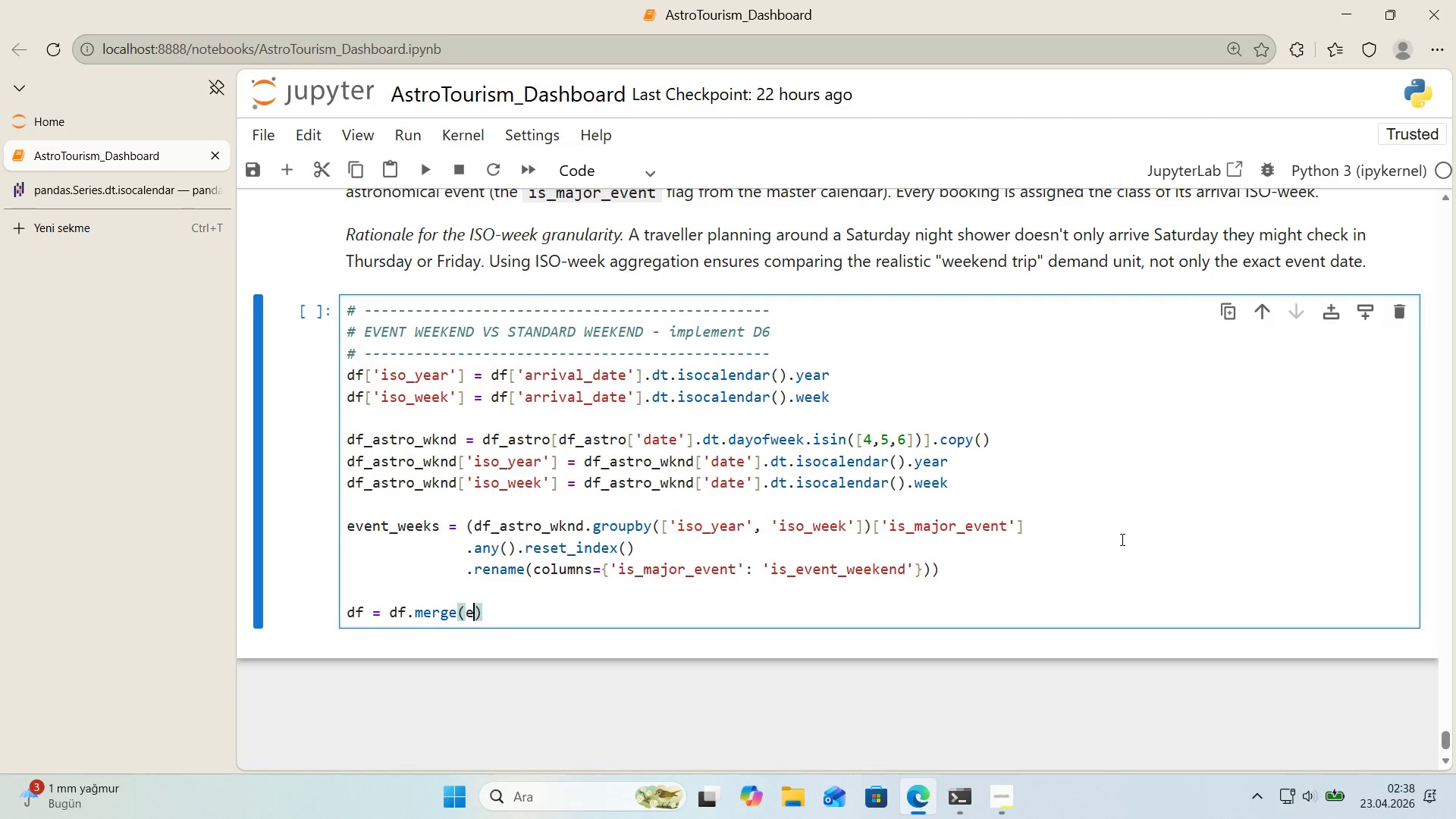 
 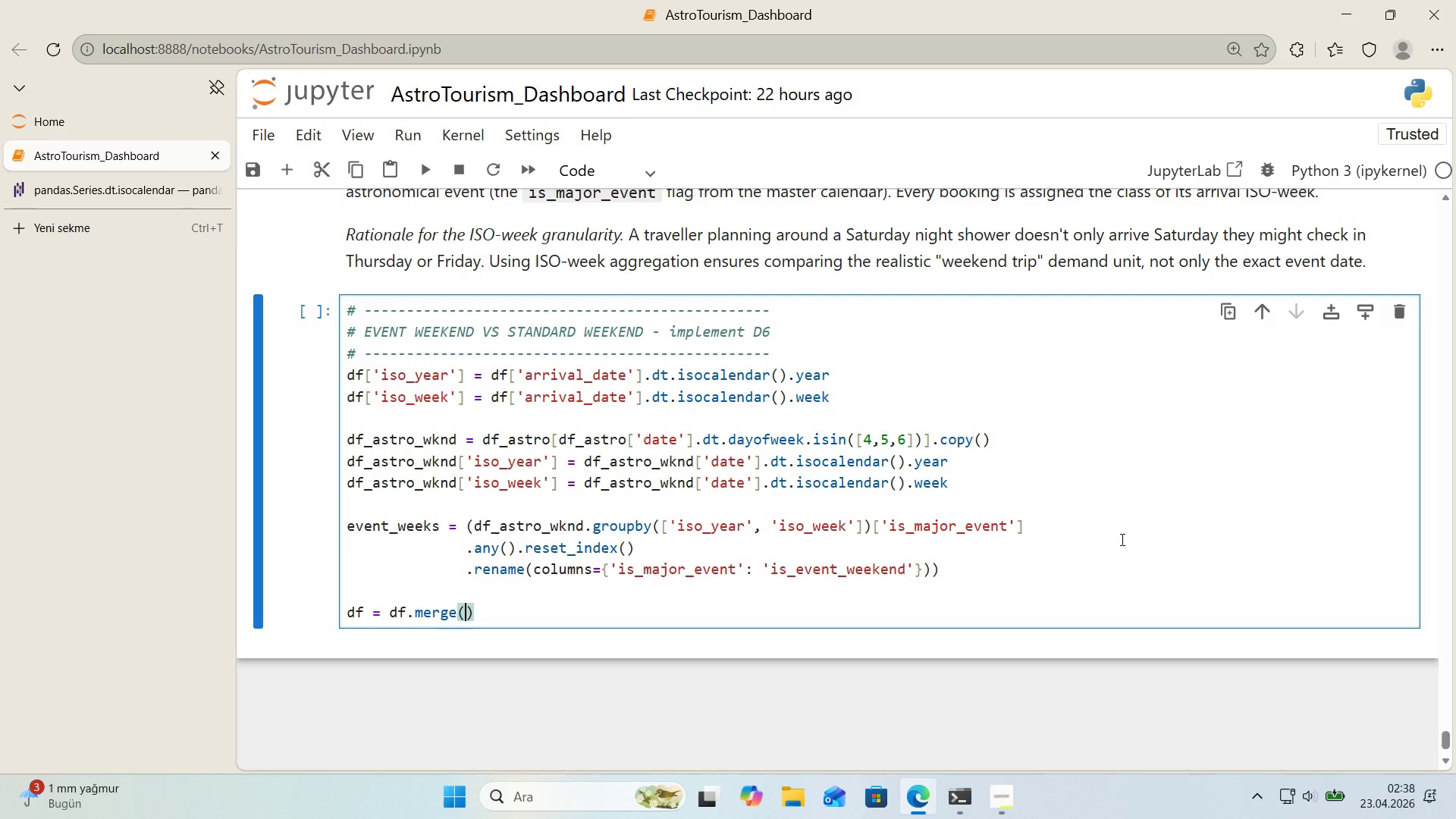 
key(ArrowLeft)
 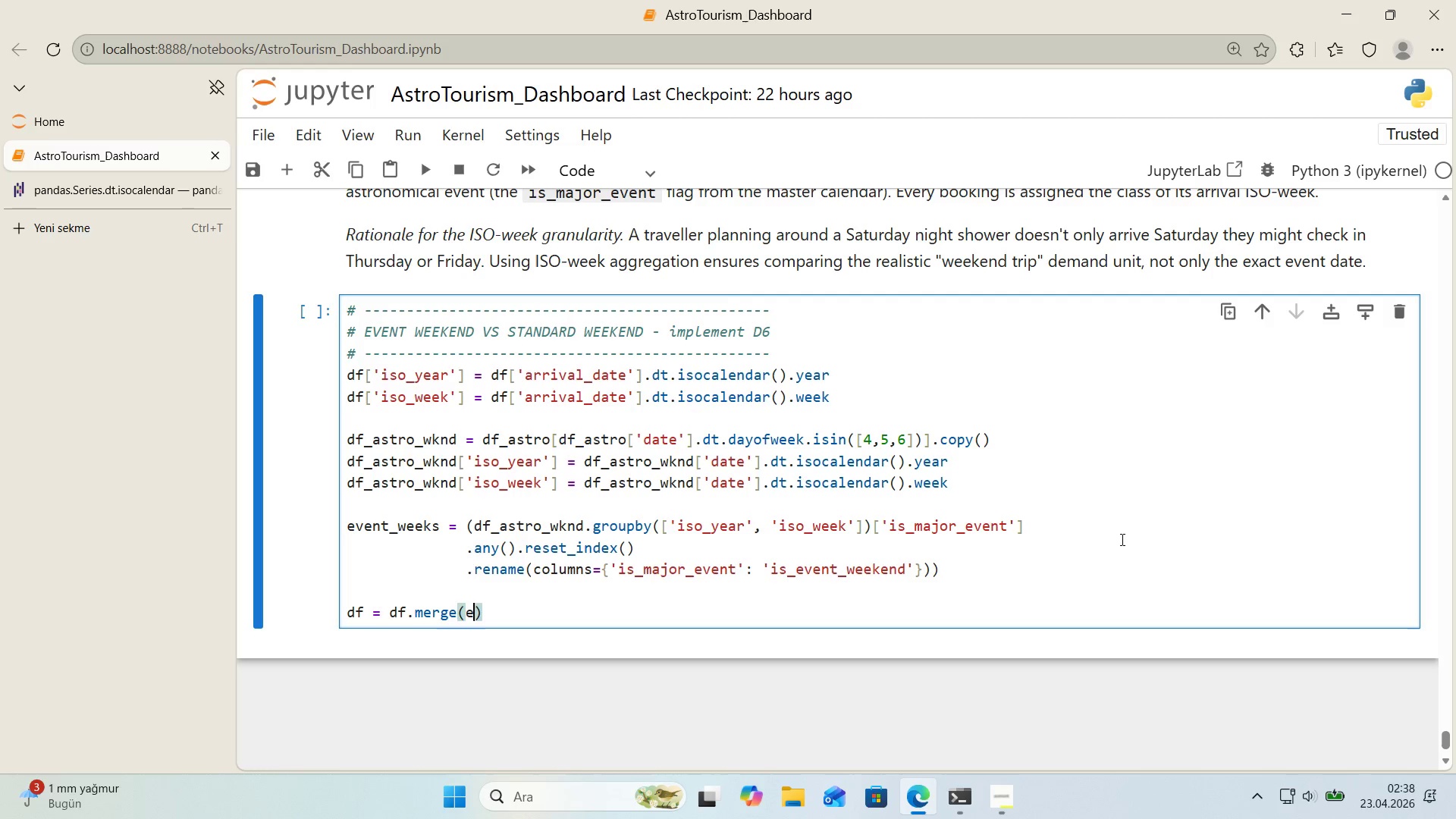 
type(event_m)
key(Backspace)
type(weeks, on))
 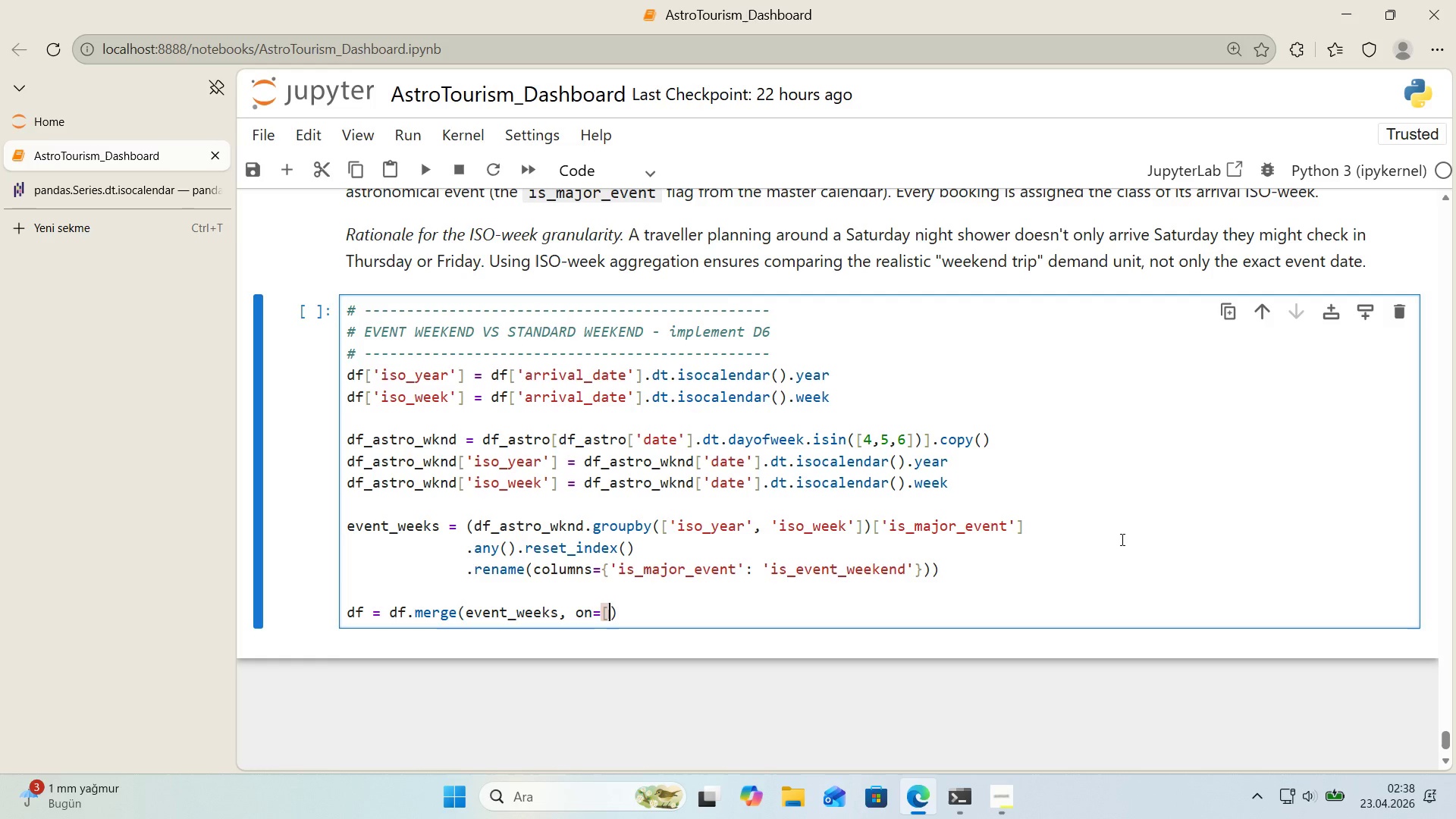 
key(Alt+Control+8)
 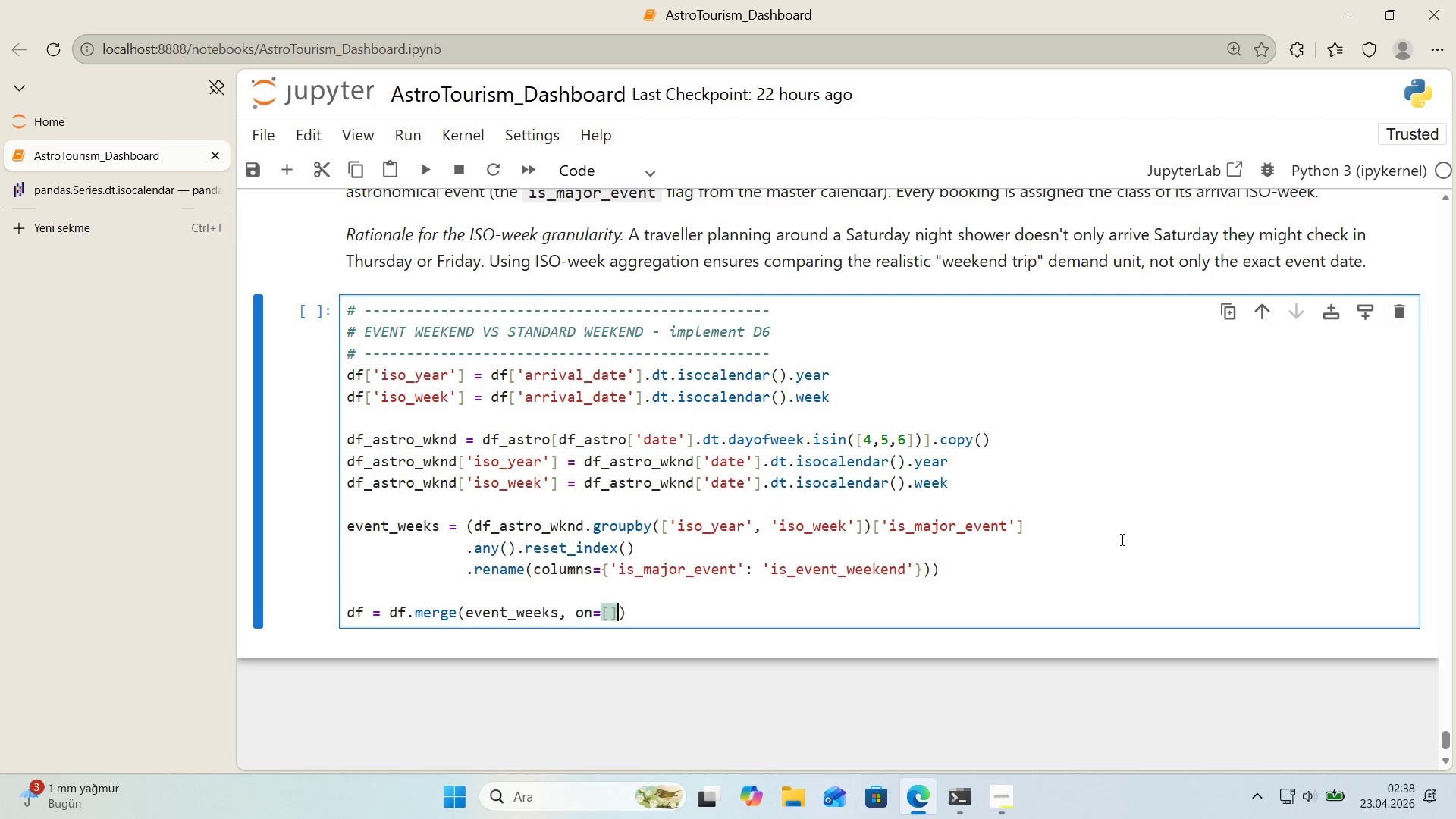 
key(Alt+Control+9)
 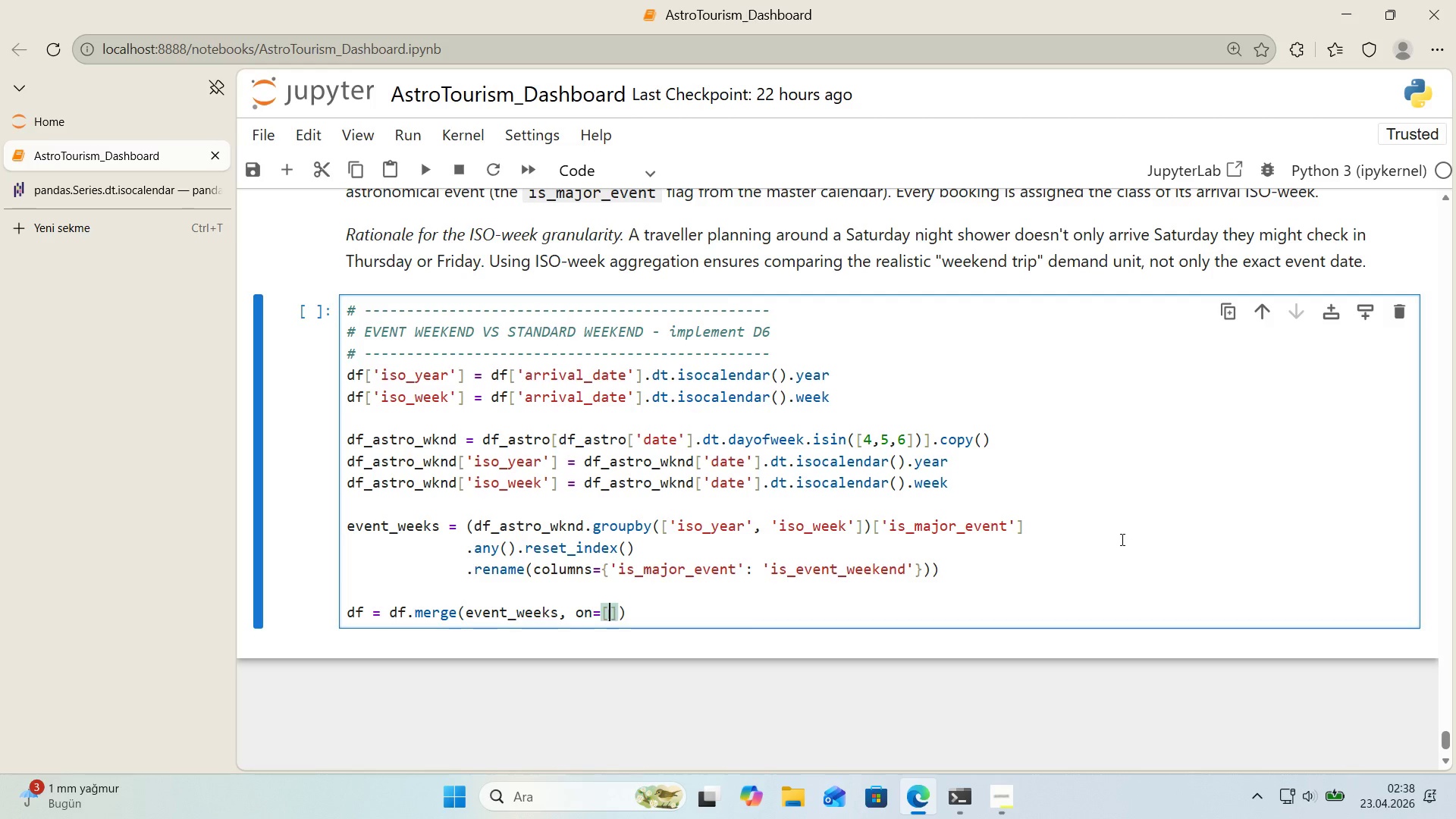 
key(ArrowLeft)
 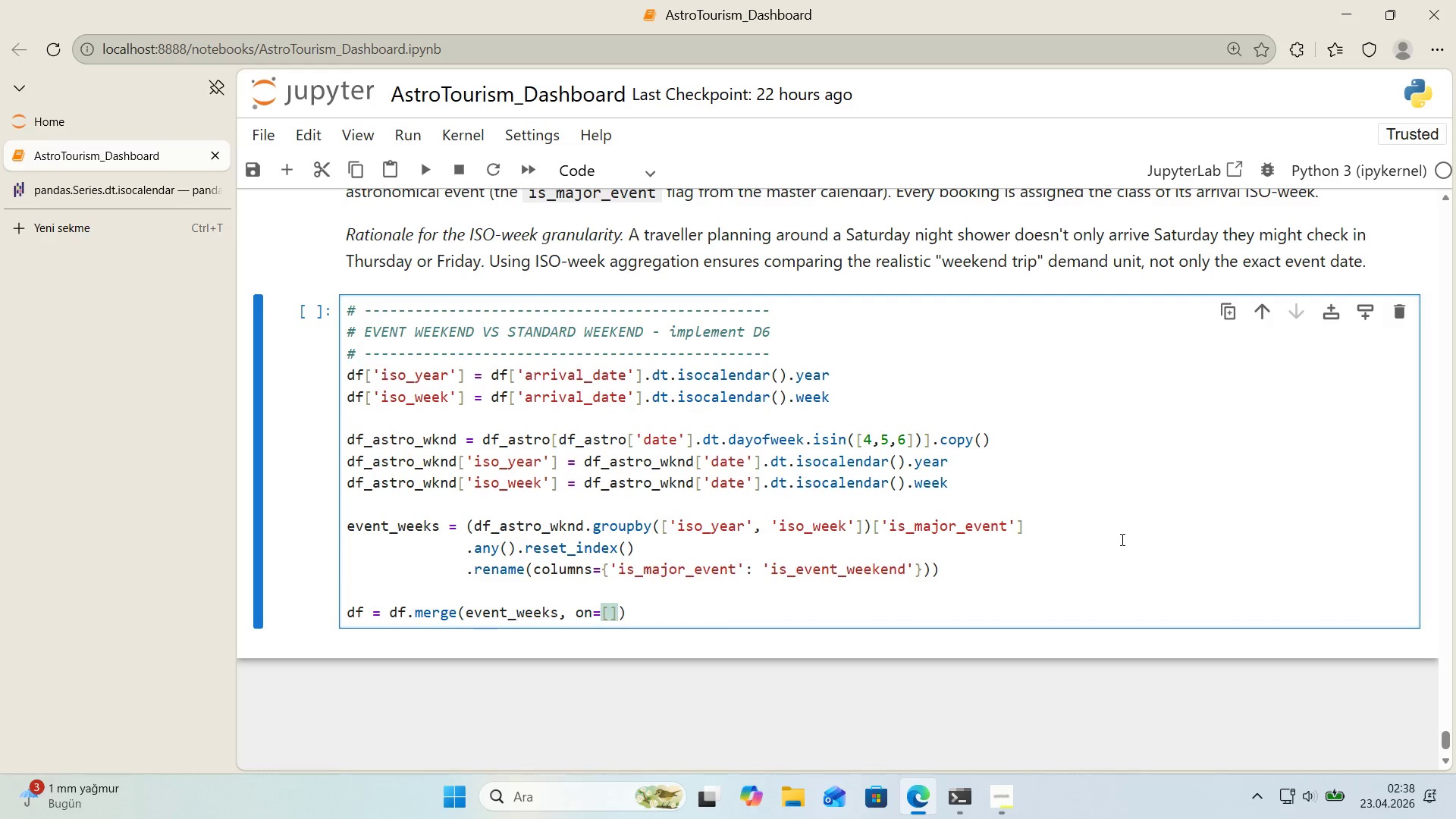 
type(@@)
 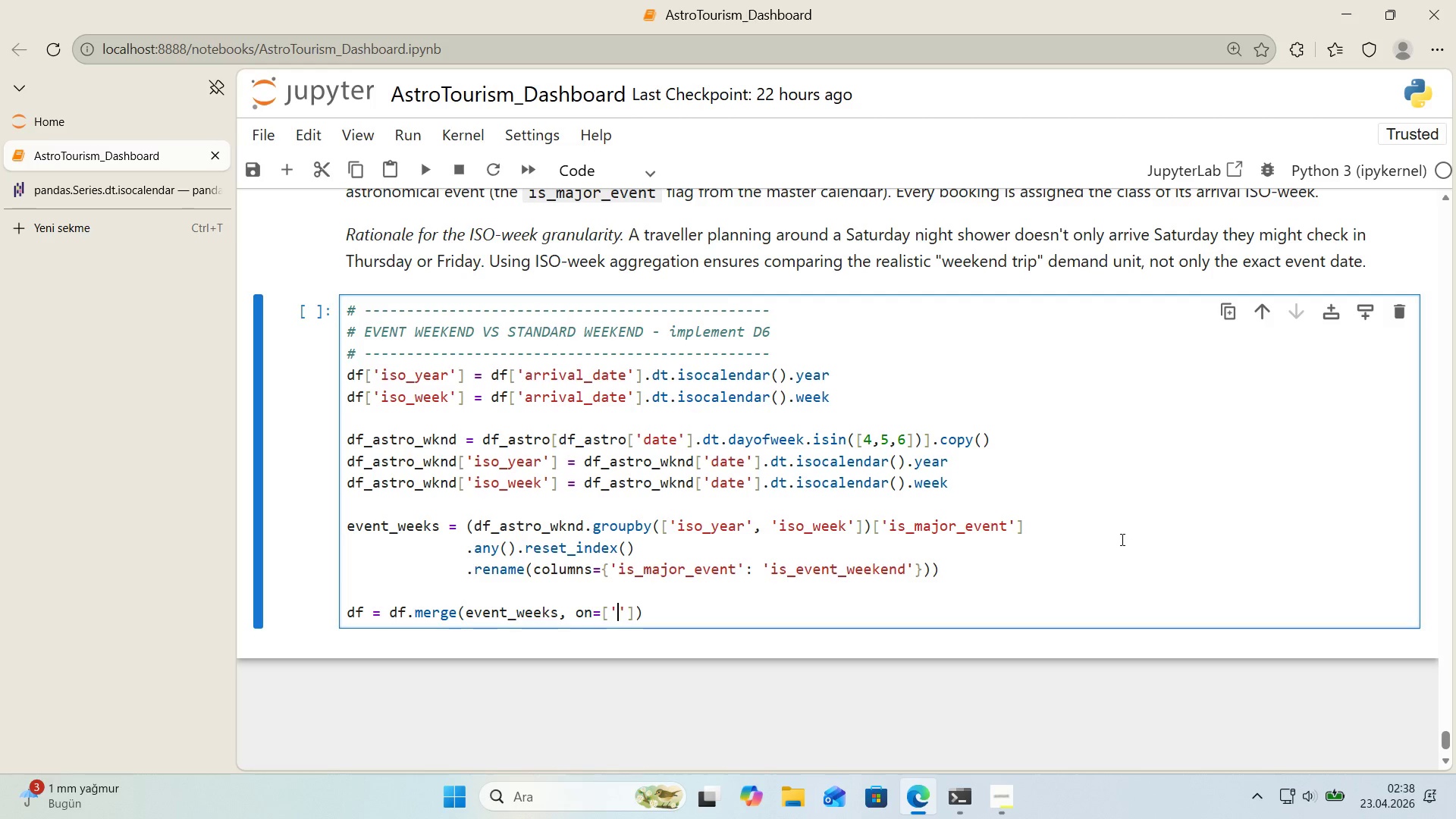 
key(ArrowLeft)
 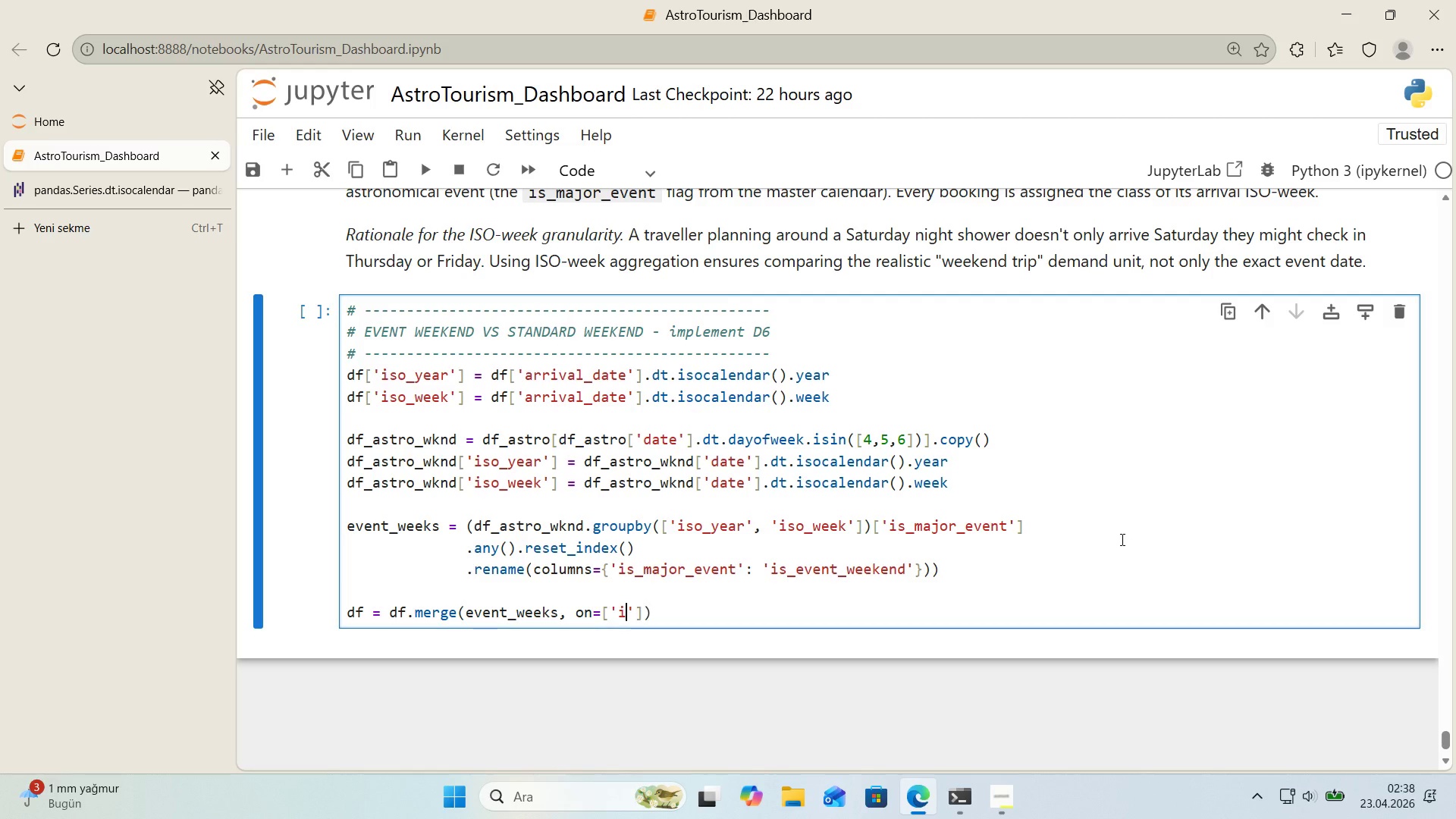 
type('so_year)
 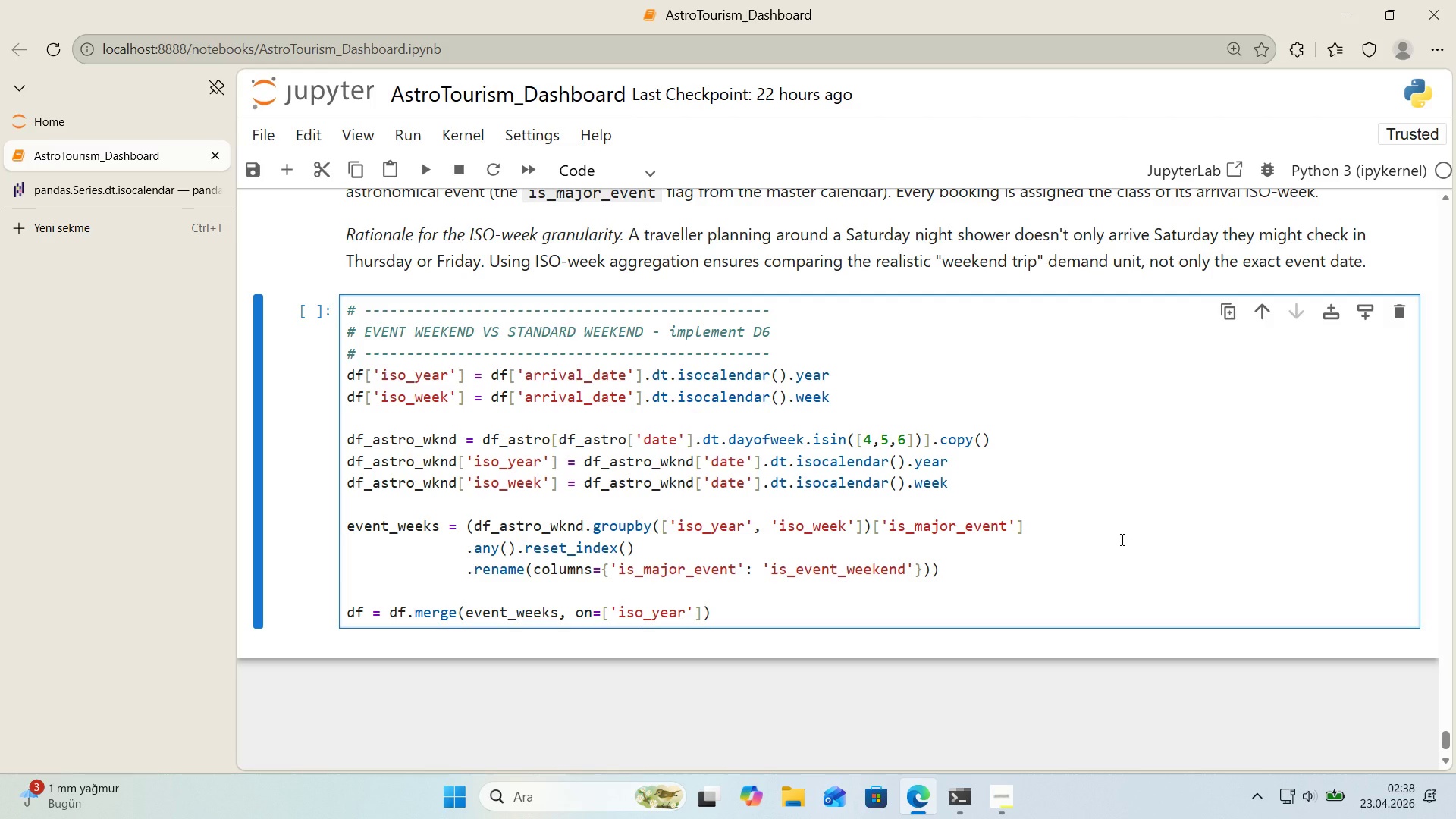 
key(ArrowRight)
 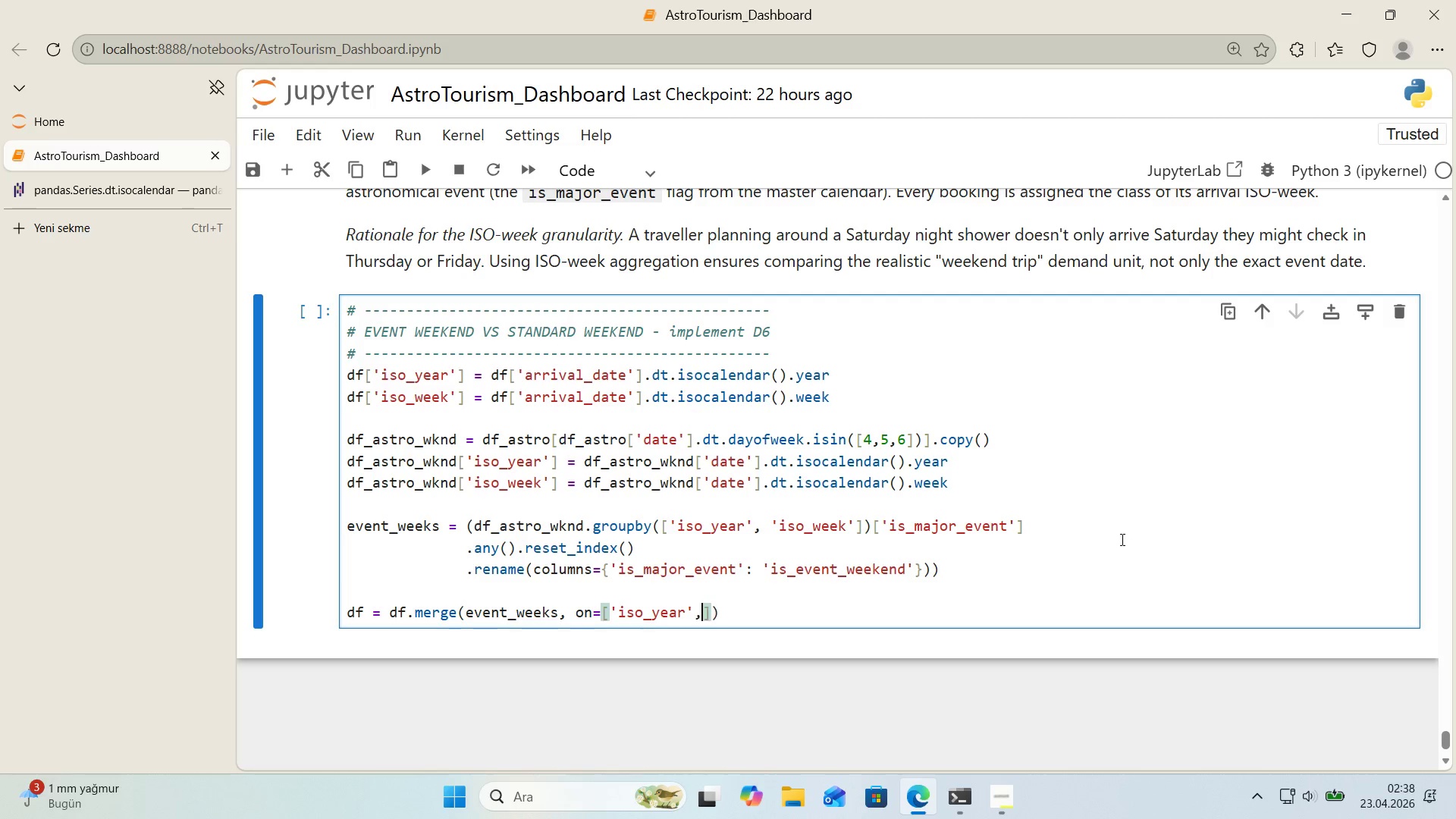 
type(, @@)
 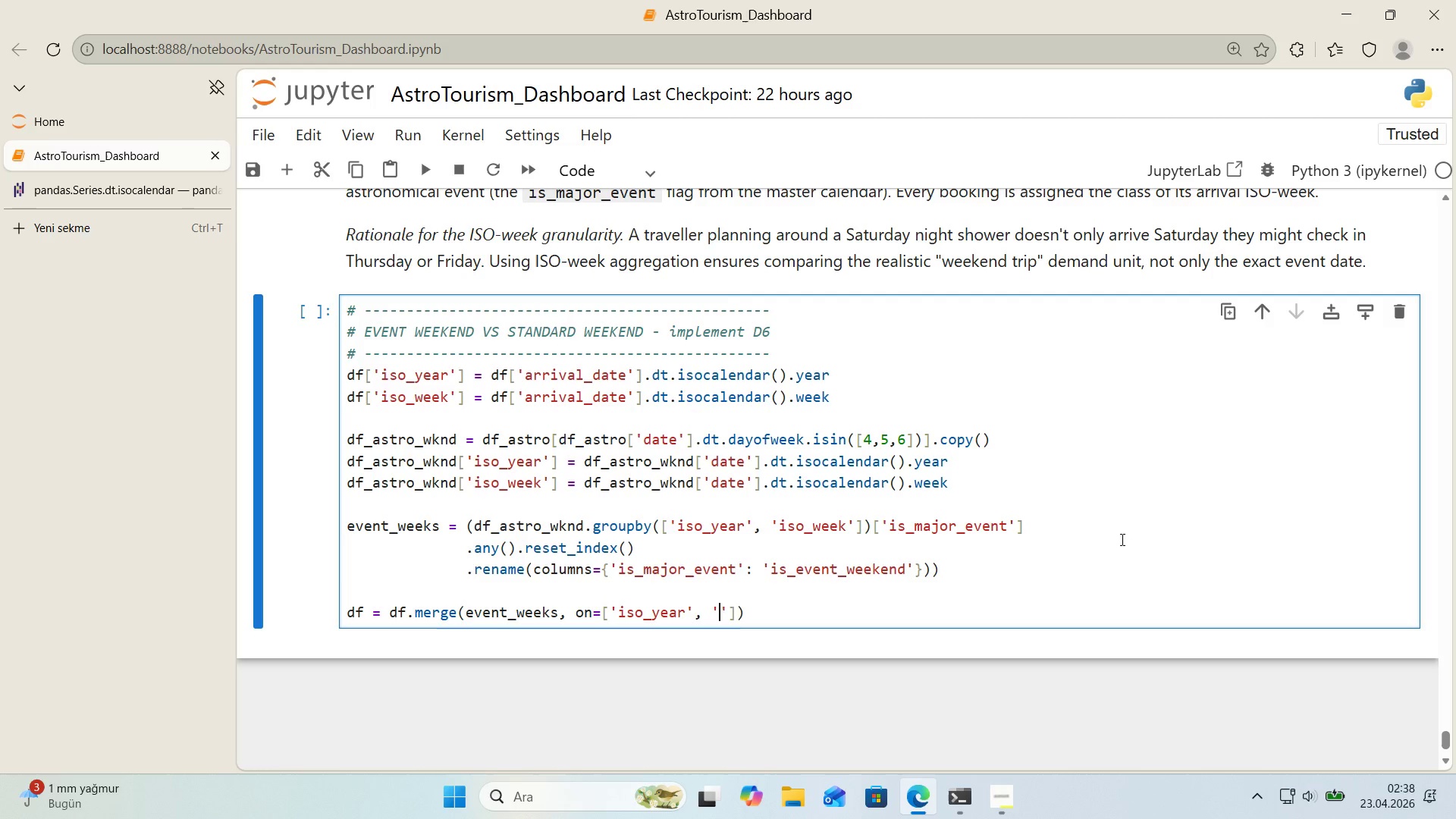 
 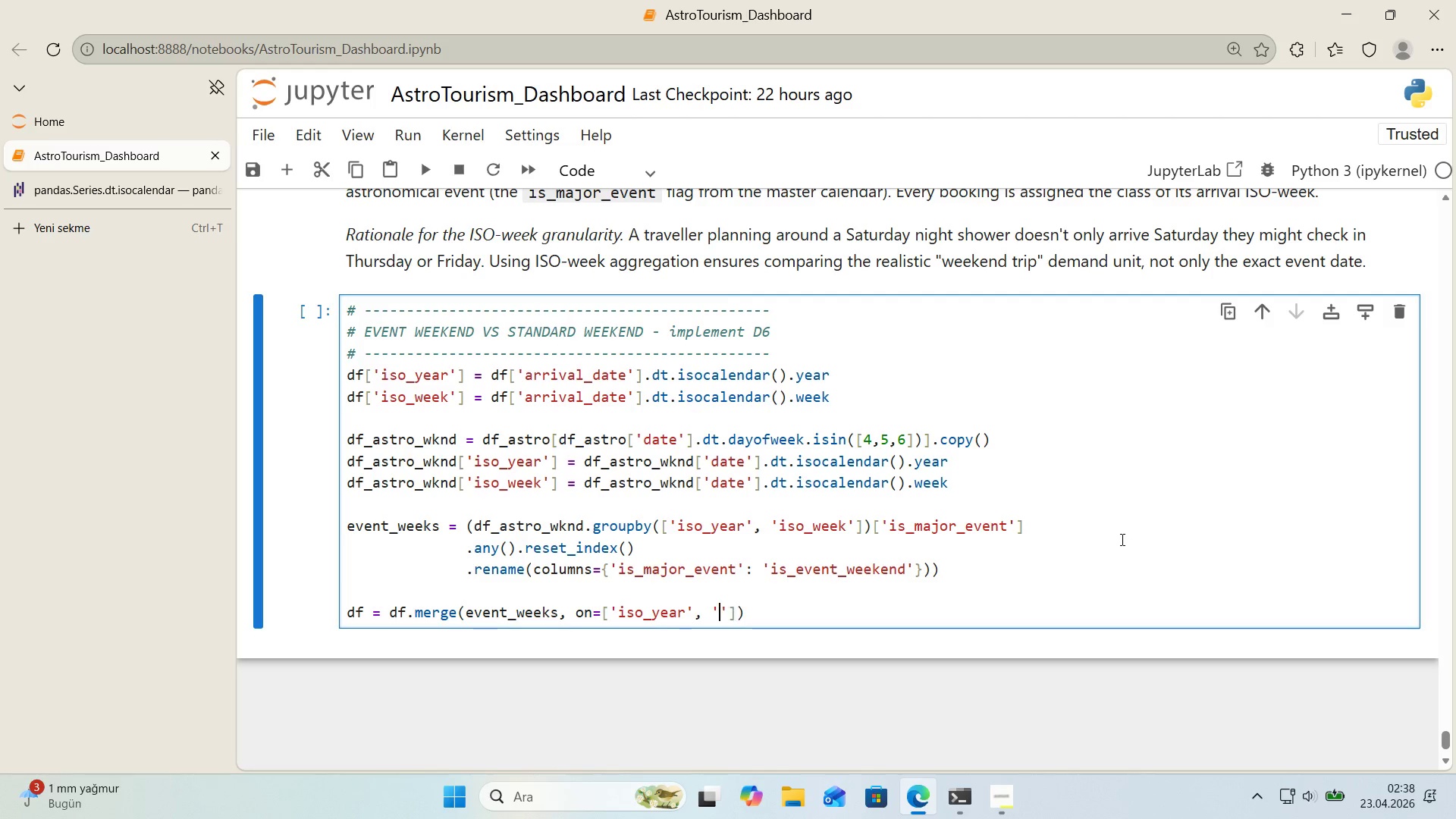 
key(ArrowLeft)
 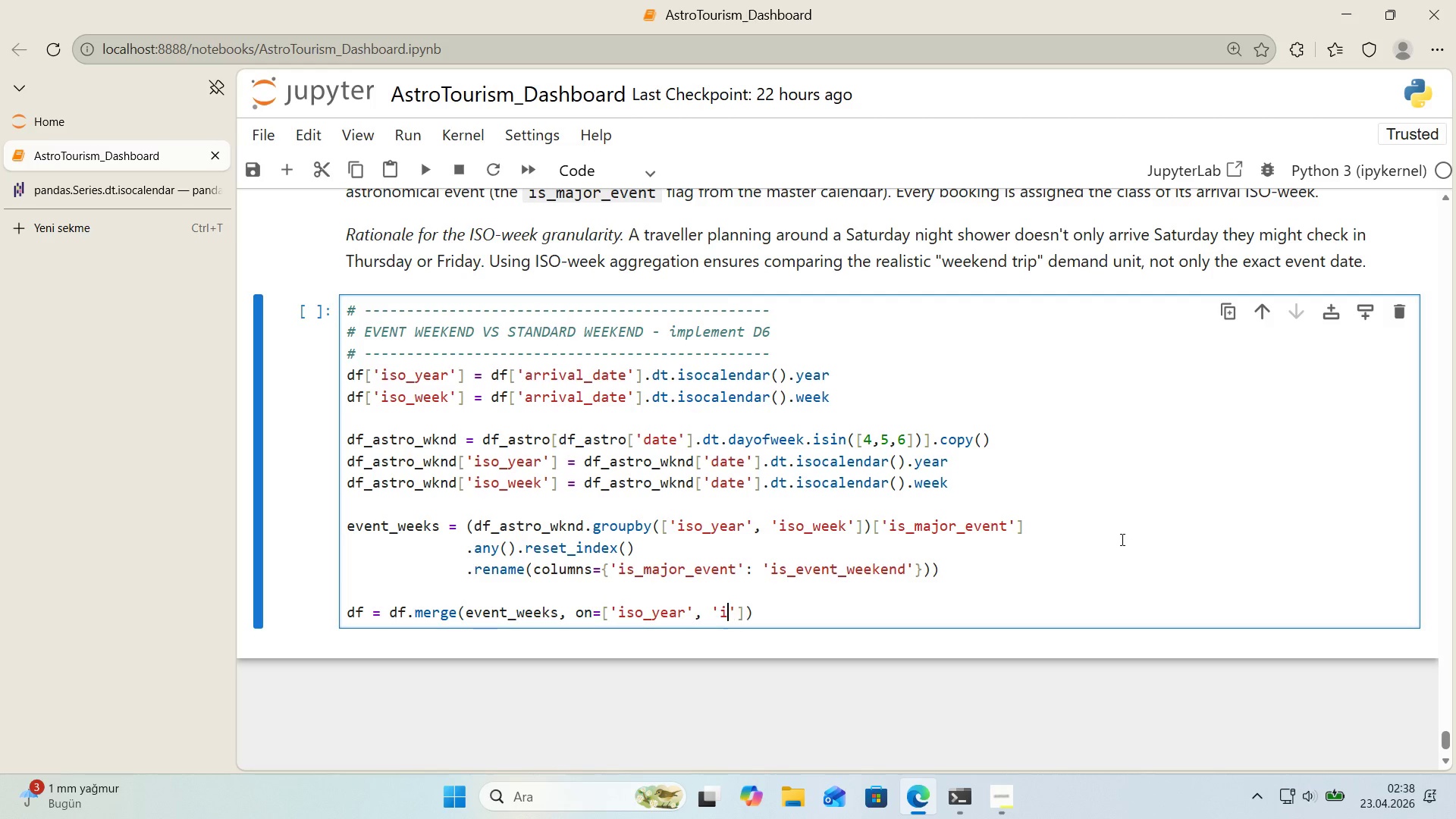 
type('so_week)
 